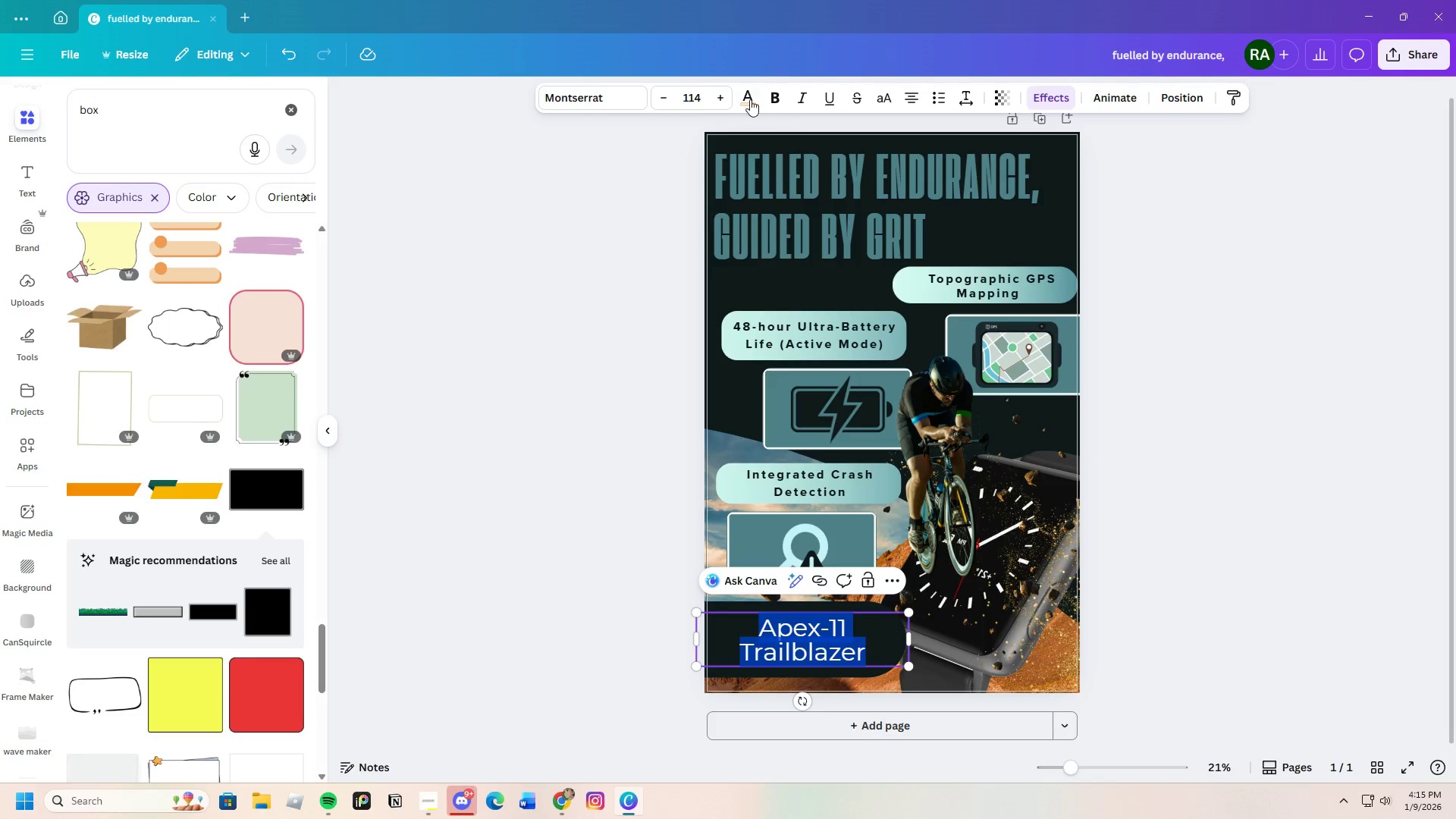 
left_click([750, 99])
 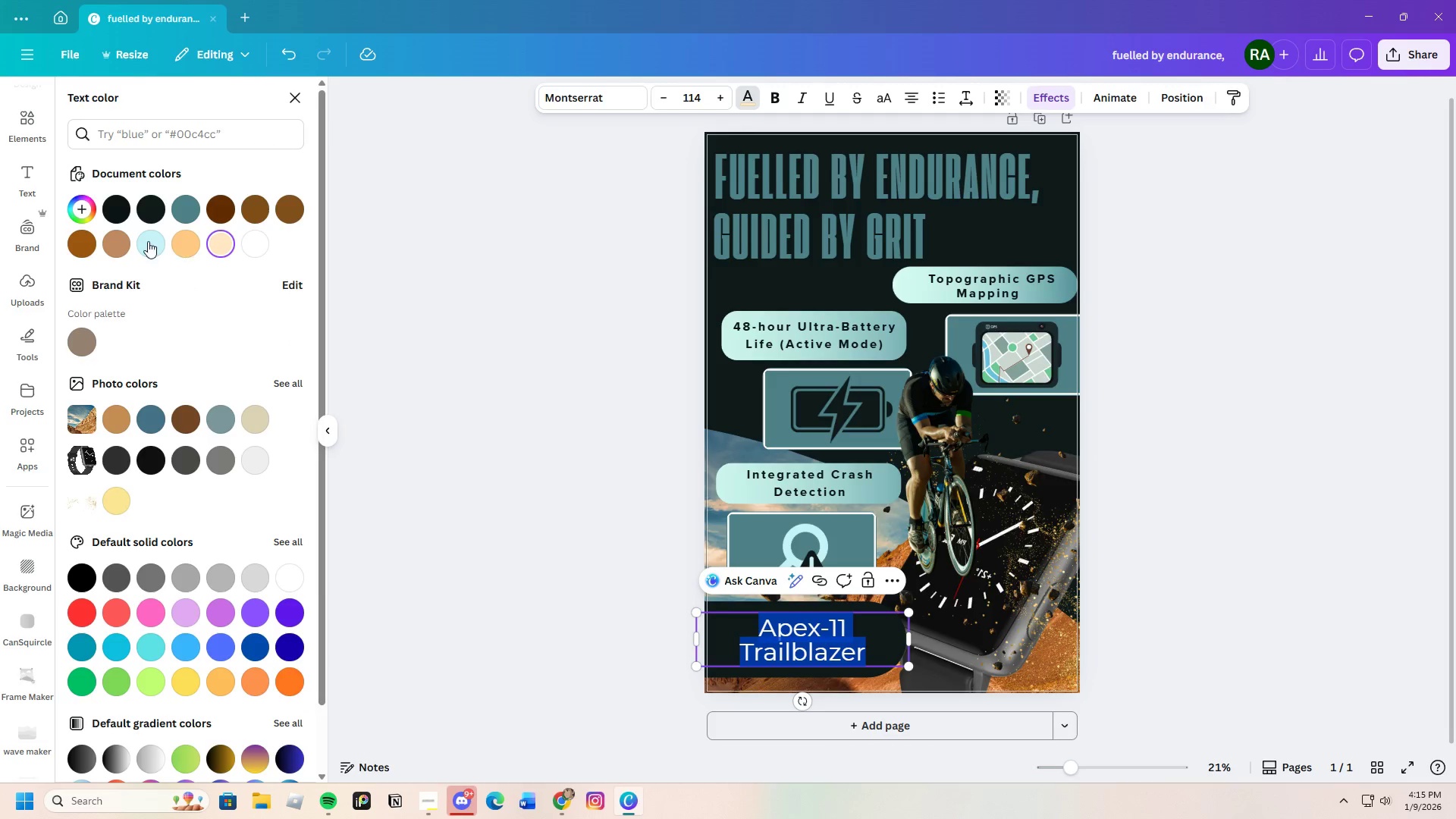 
left_click([144, 239])
 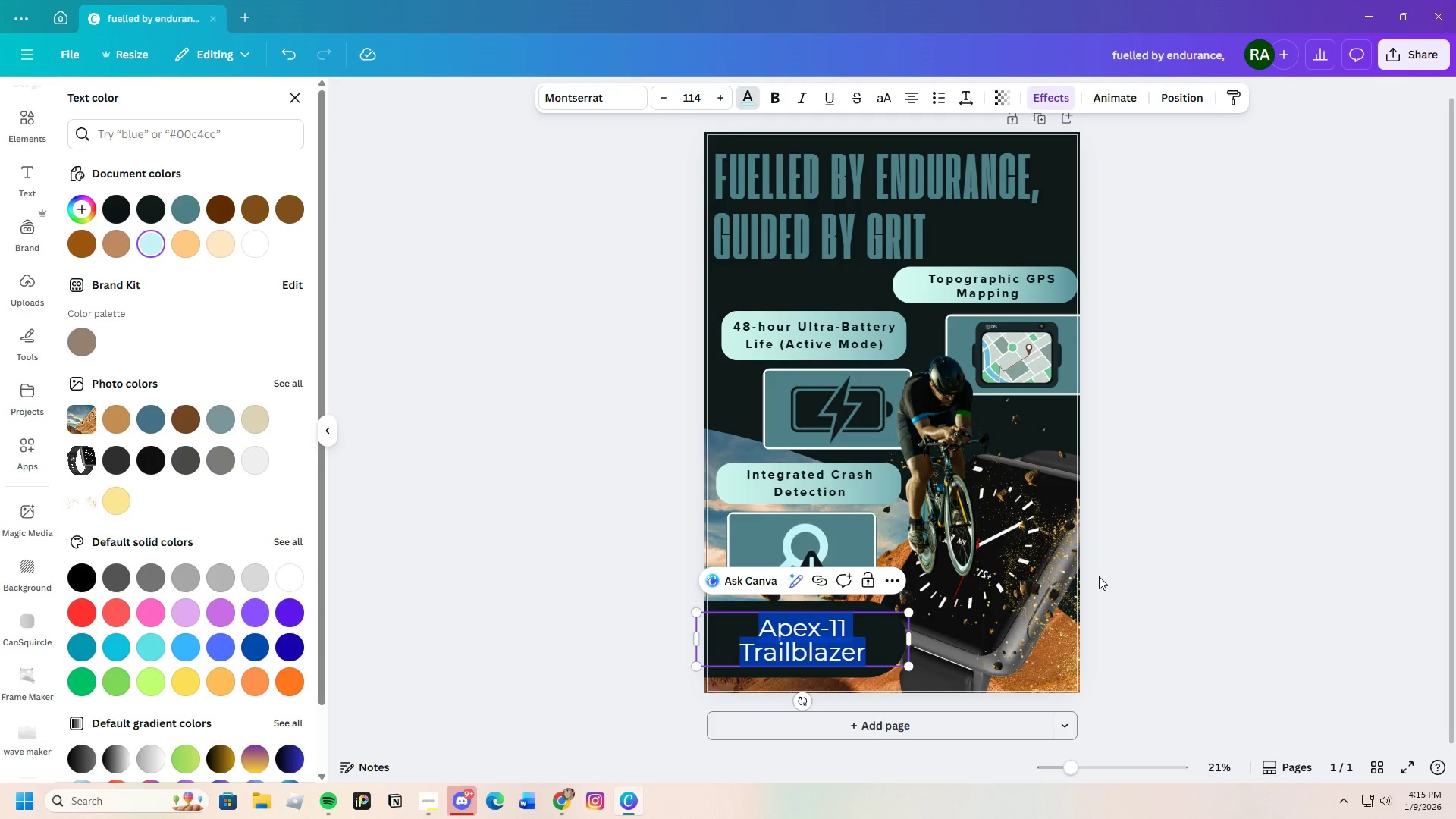 
double_click([1098, 576])
 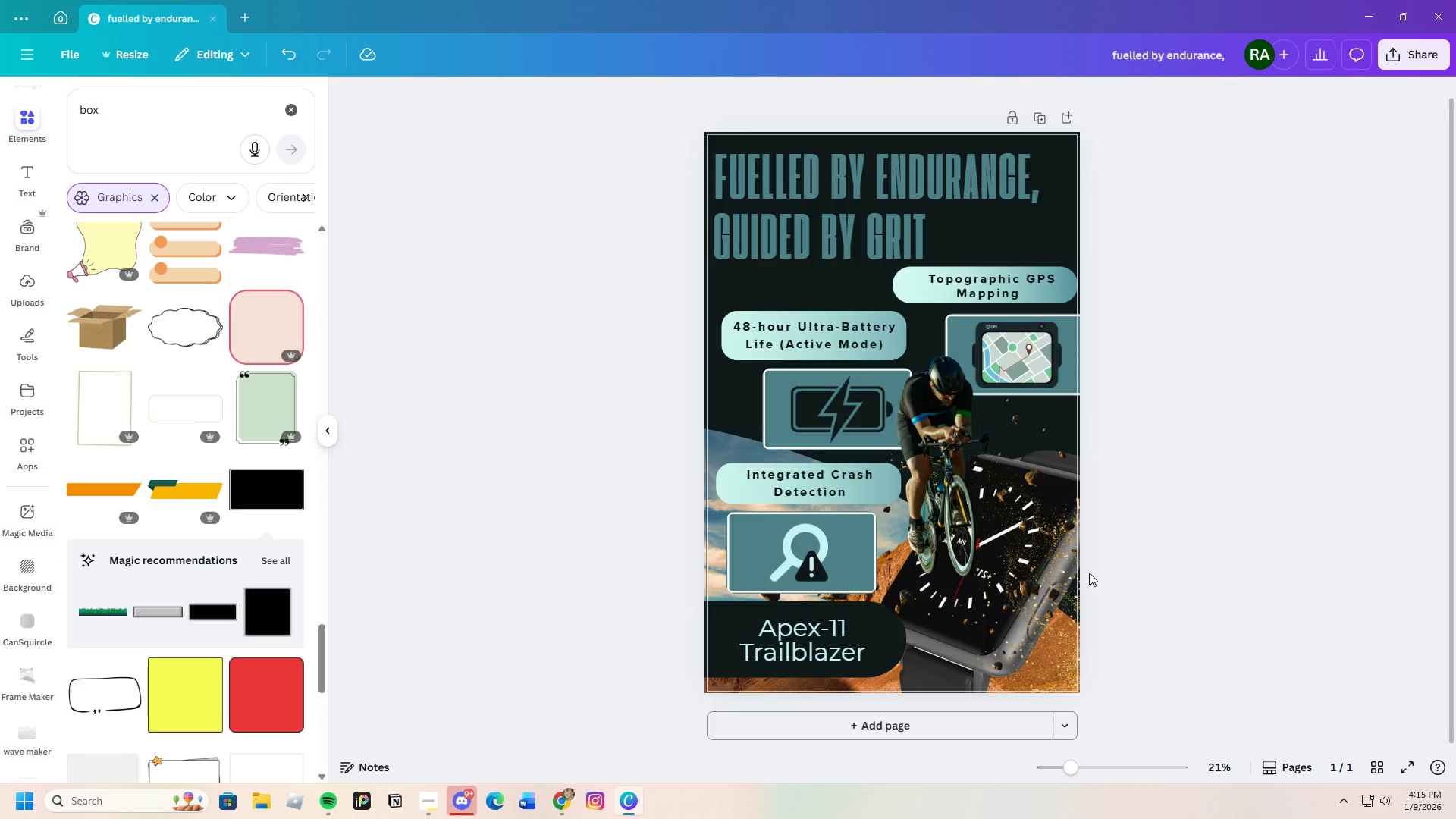 
wait(10.58)
 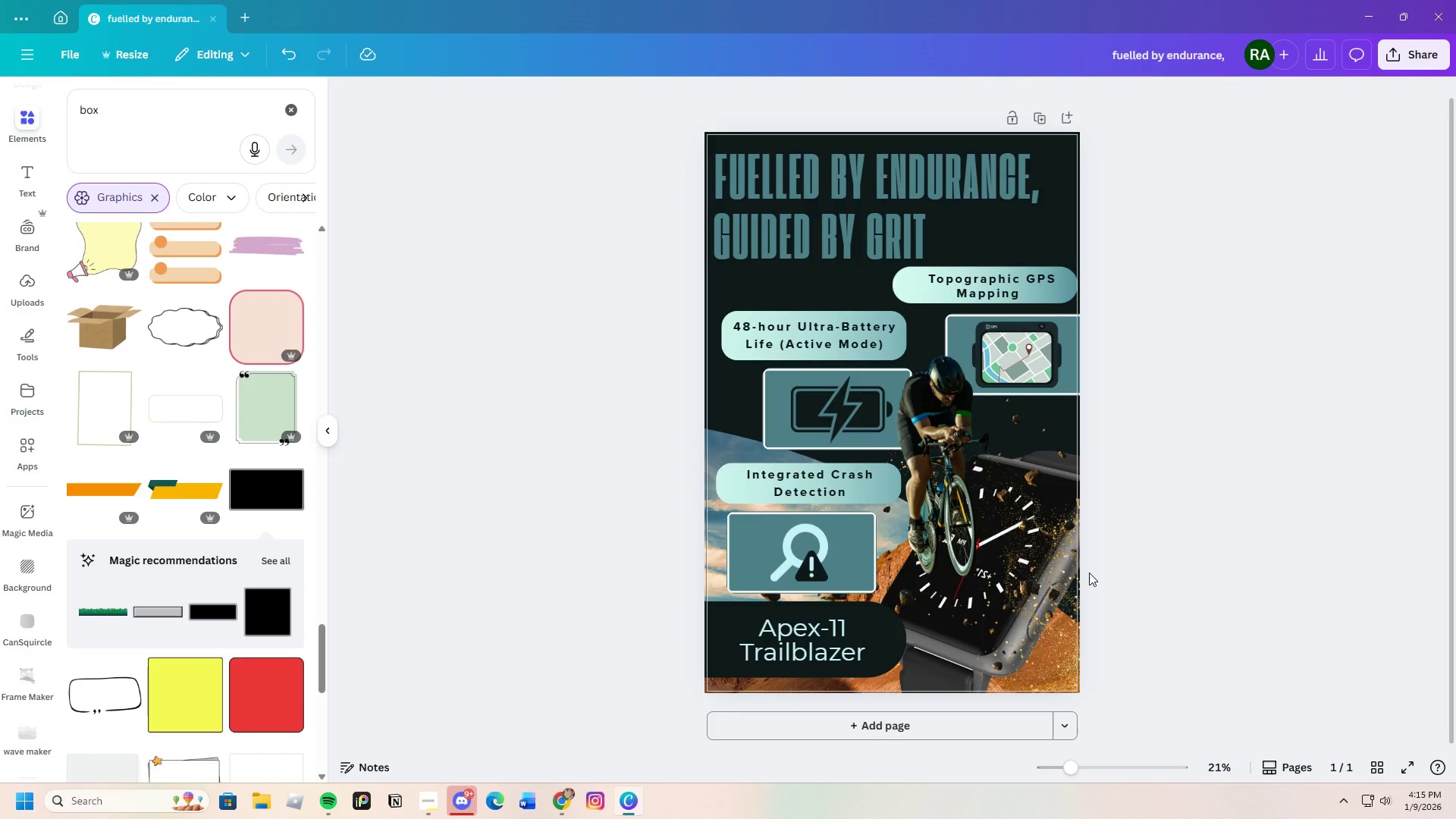 
left_click_drag(start_coordinate=[1075, 767], to_coordinate=[1071, 765])
 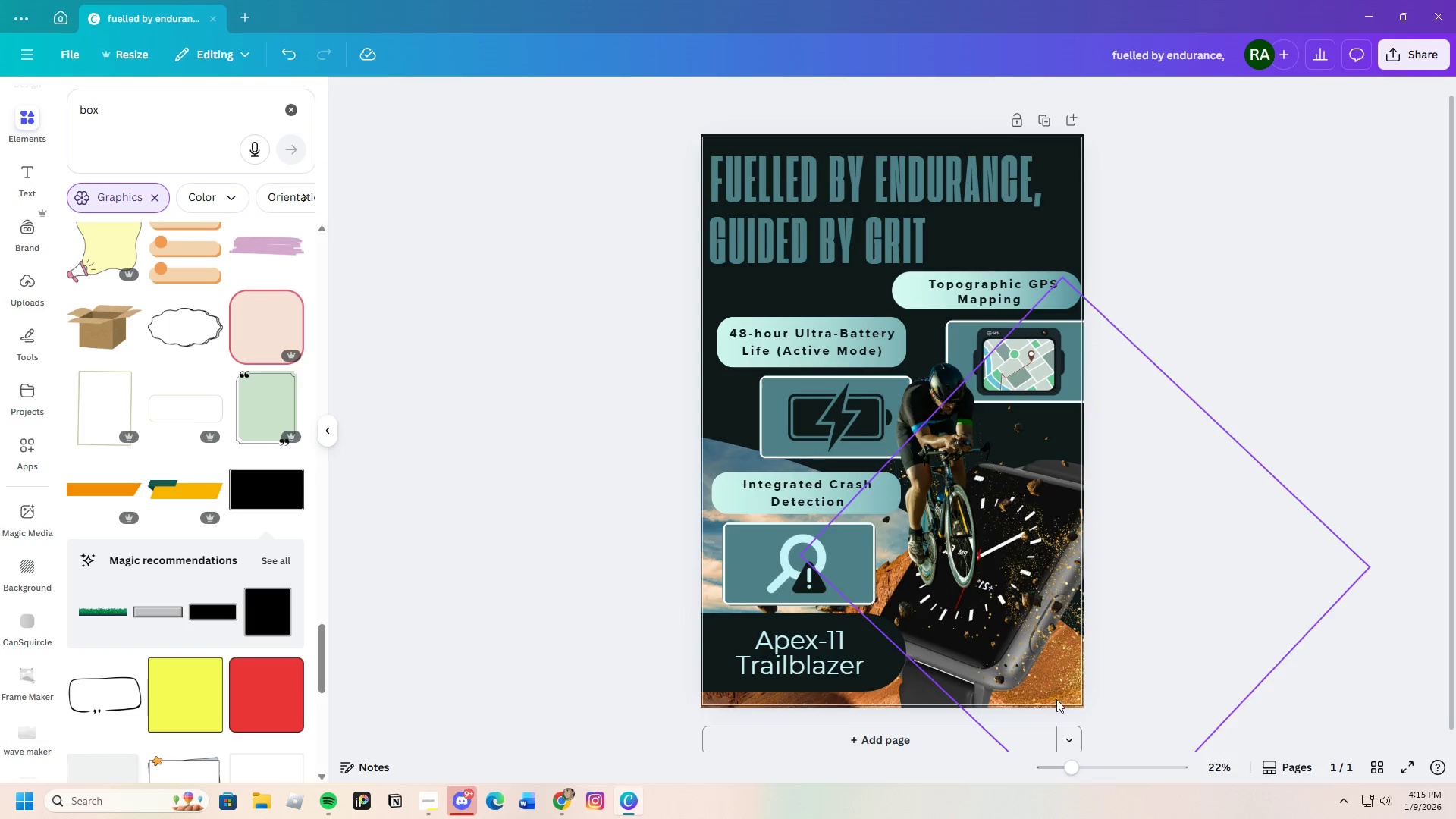 
left_click_drag(start_coordinate=[1068, 771], to_coordinate=[1078, 771])
 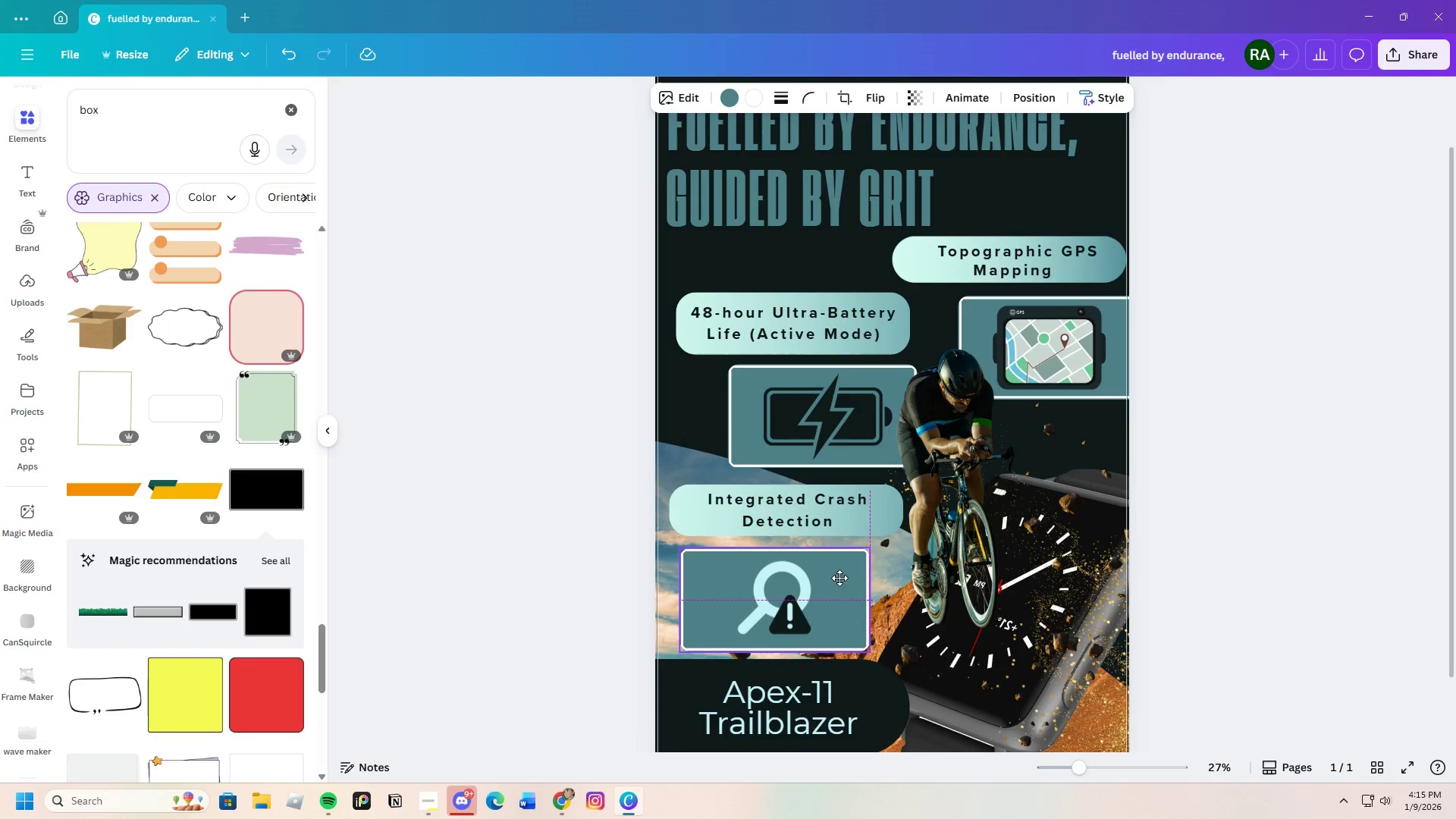 
wait(5.66)
 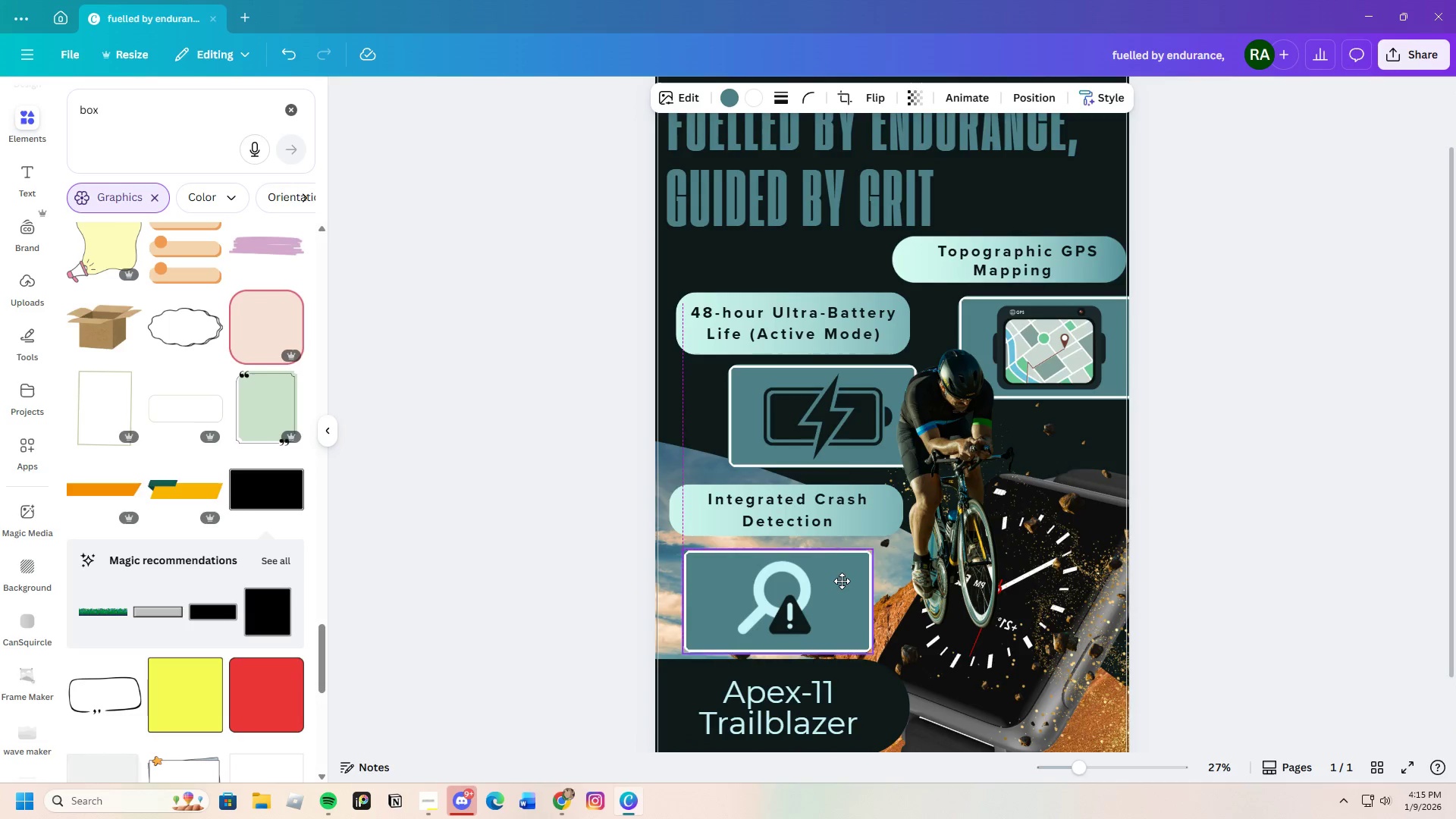 
left_click([787, 585])
 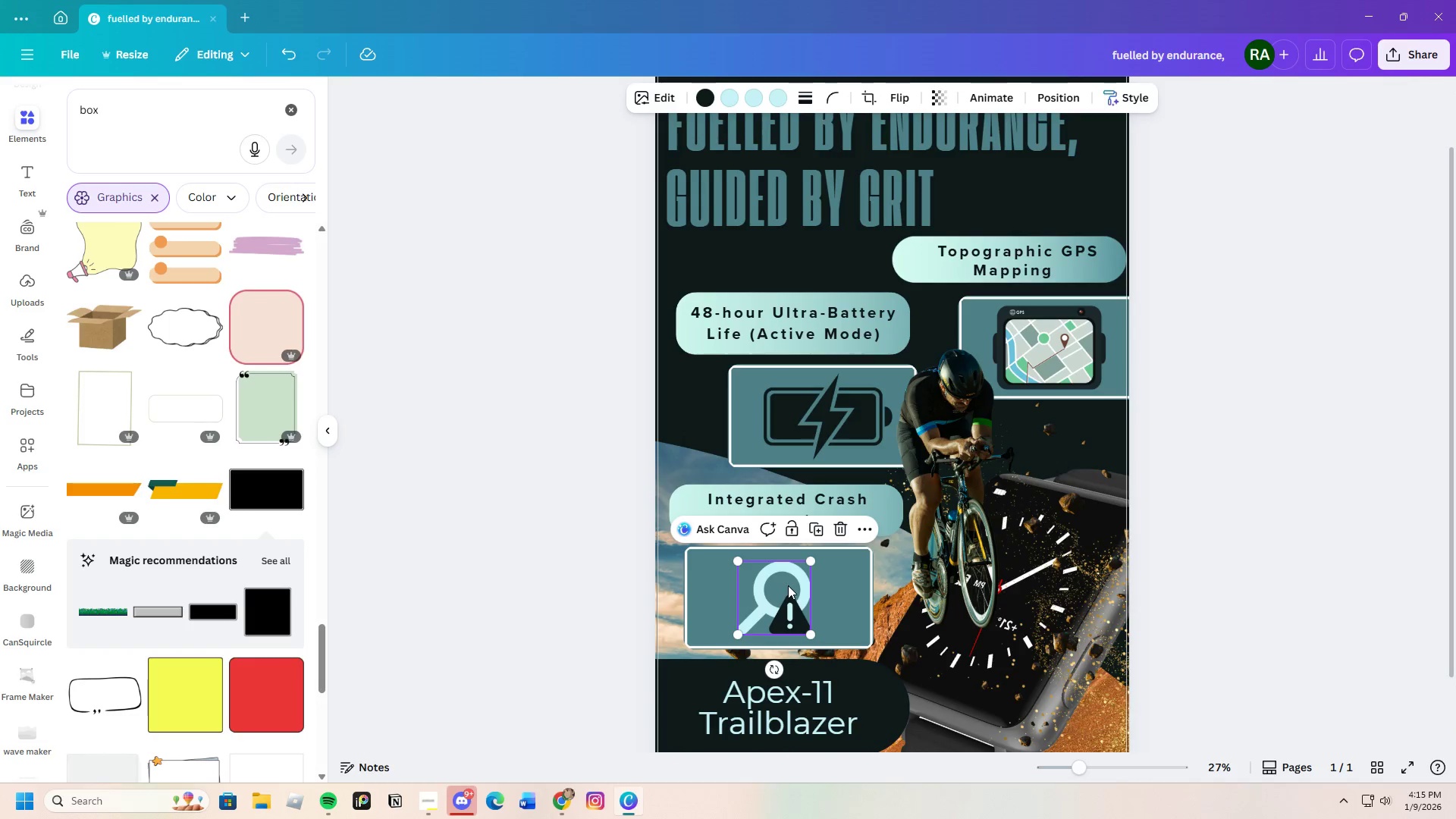 
left_click_drag(start_coordinate=[787, 585], to_coordinate=[791, 585])
 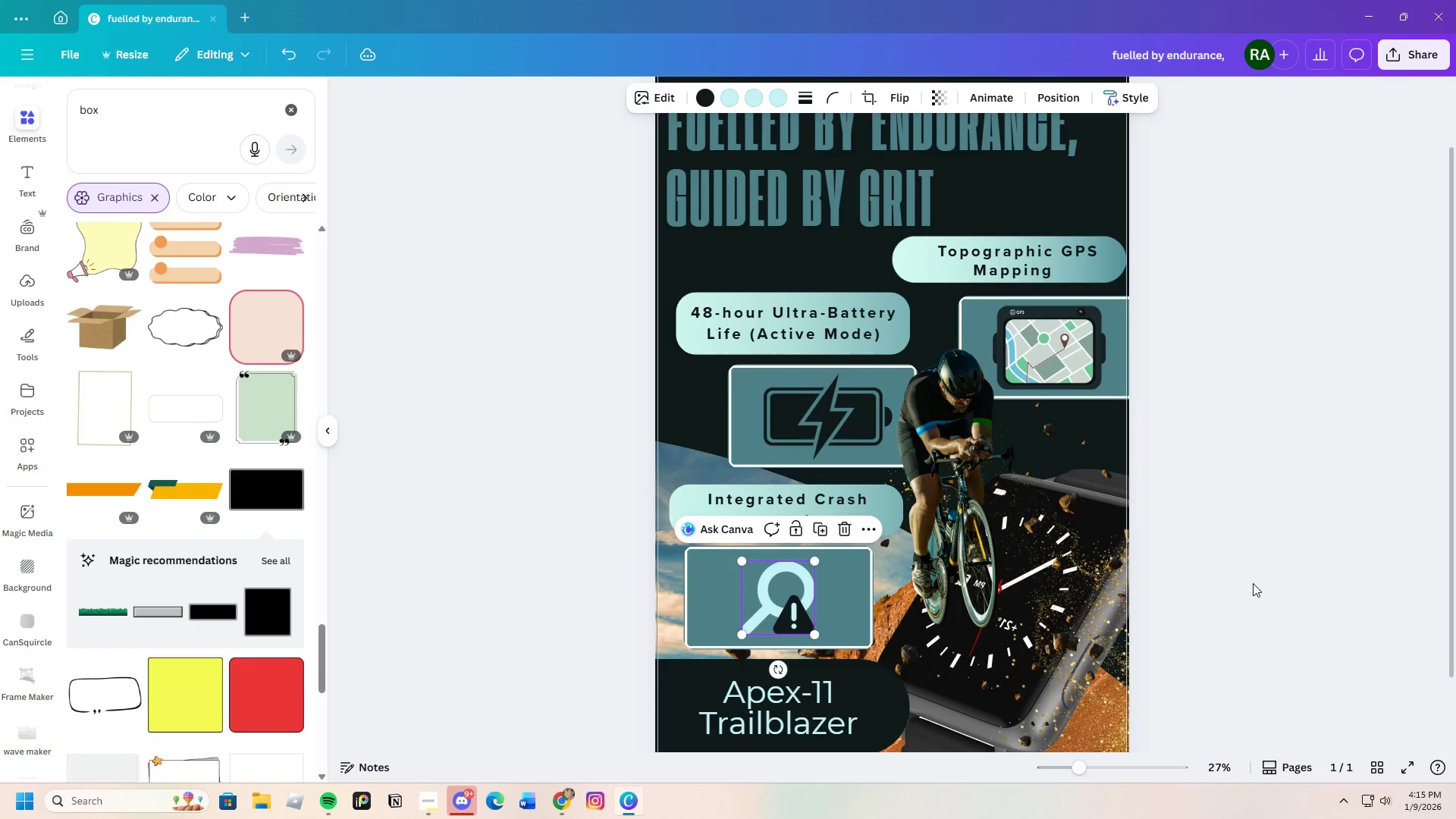 
left_click([1253, 583])
 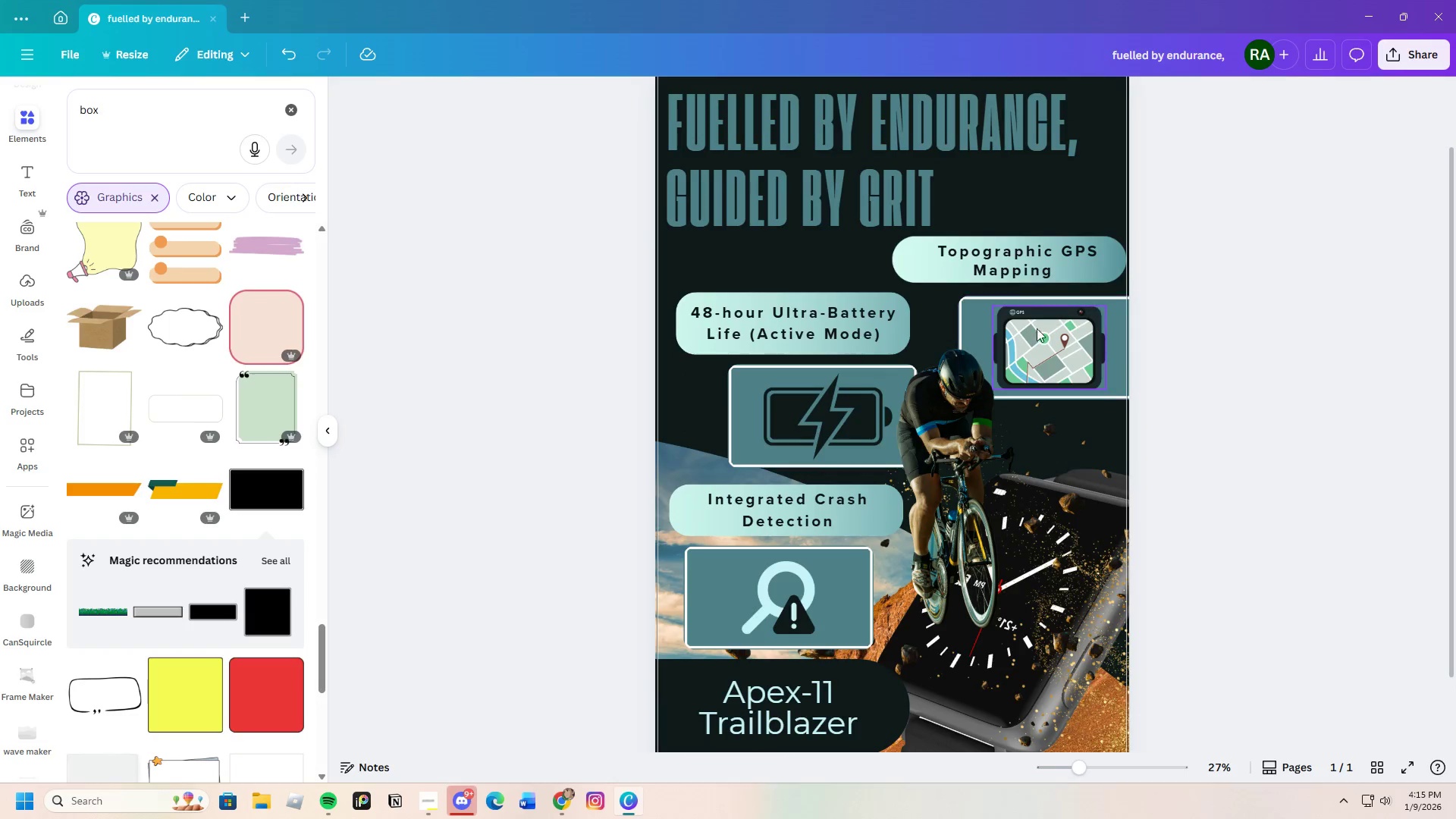 
left_click([1037, 338])
 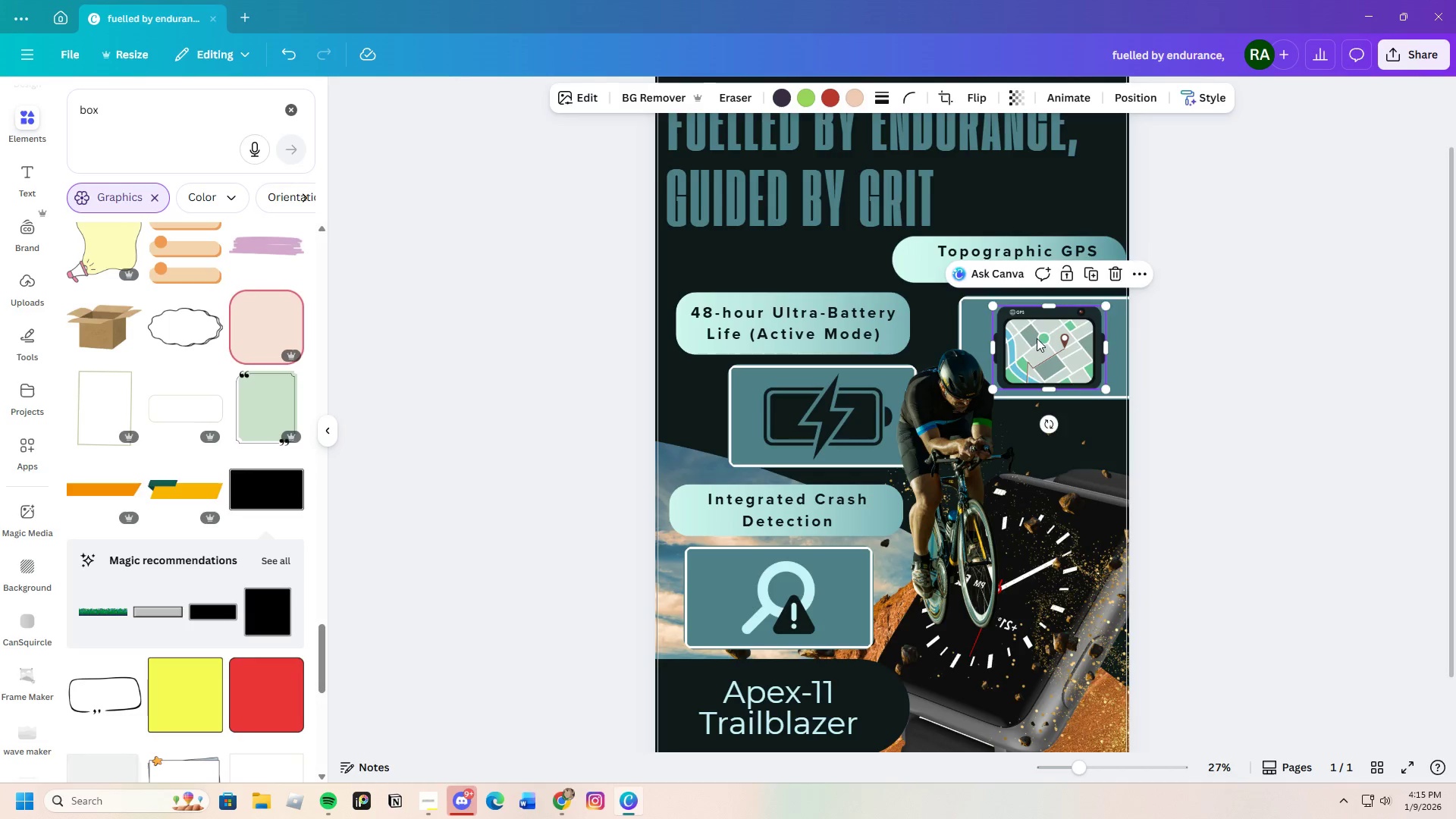 
left_click_drag(start_coordinate=[1037, 338], to_coordinate=[1042, 338])
 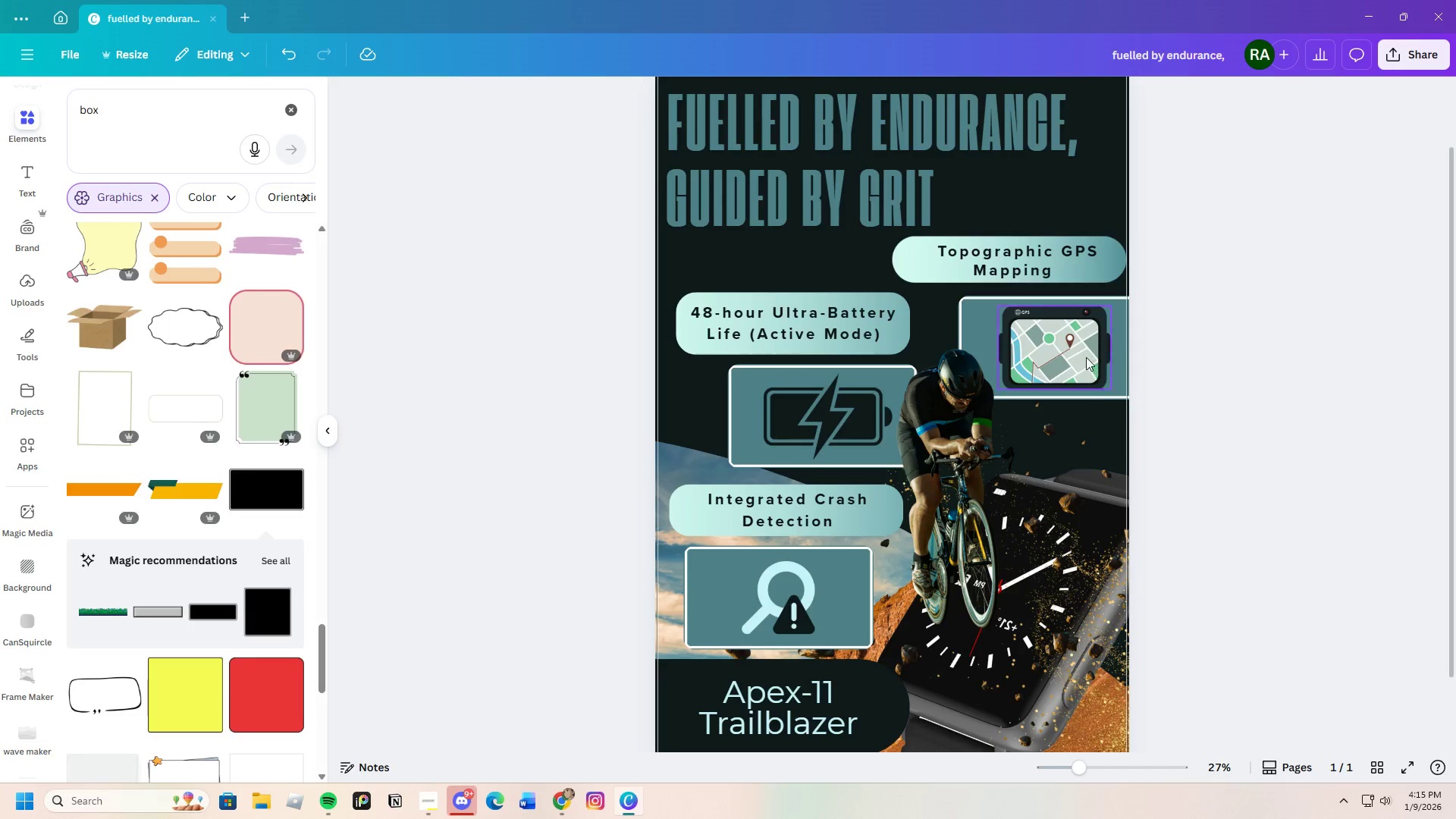 
left_click_drag(start_coordinate=[1043, 344], to_coordinate=[1036, 347])
 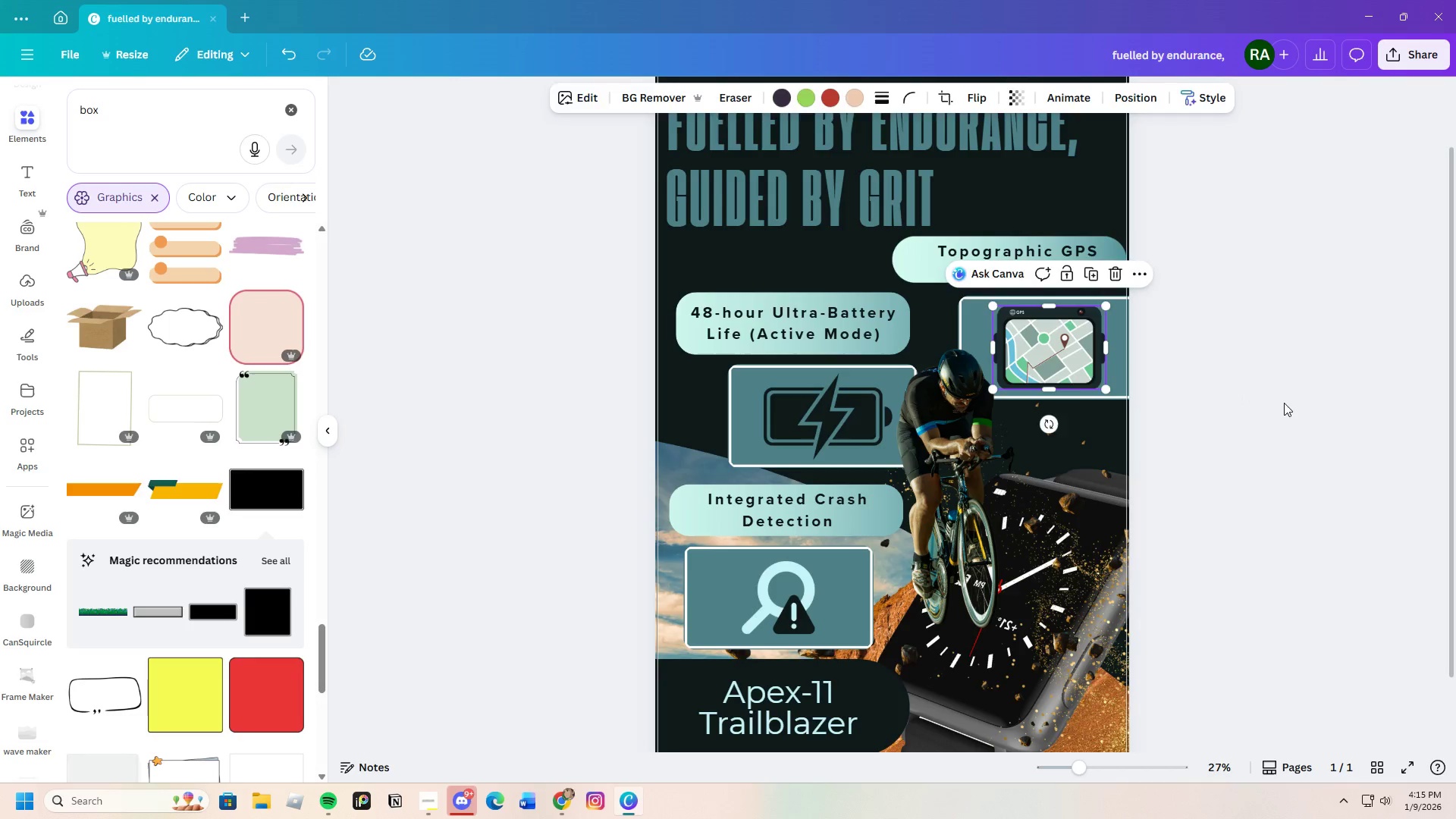 
left_click([1284, 403])
 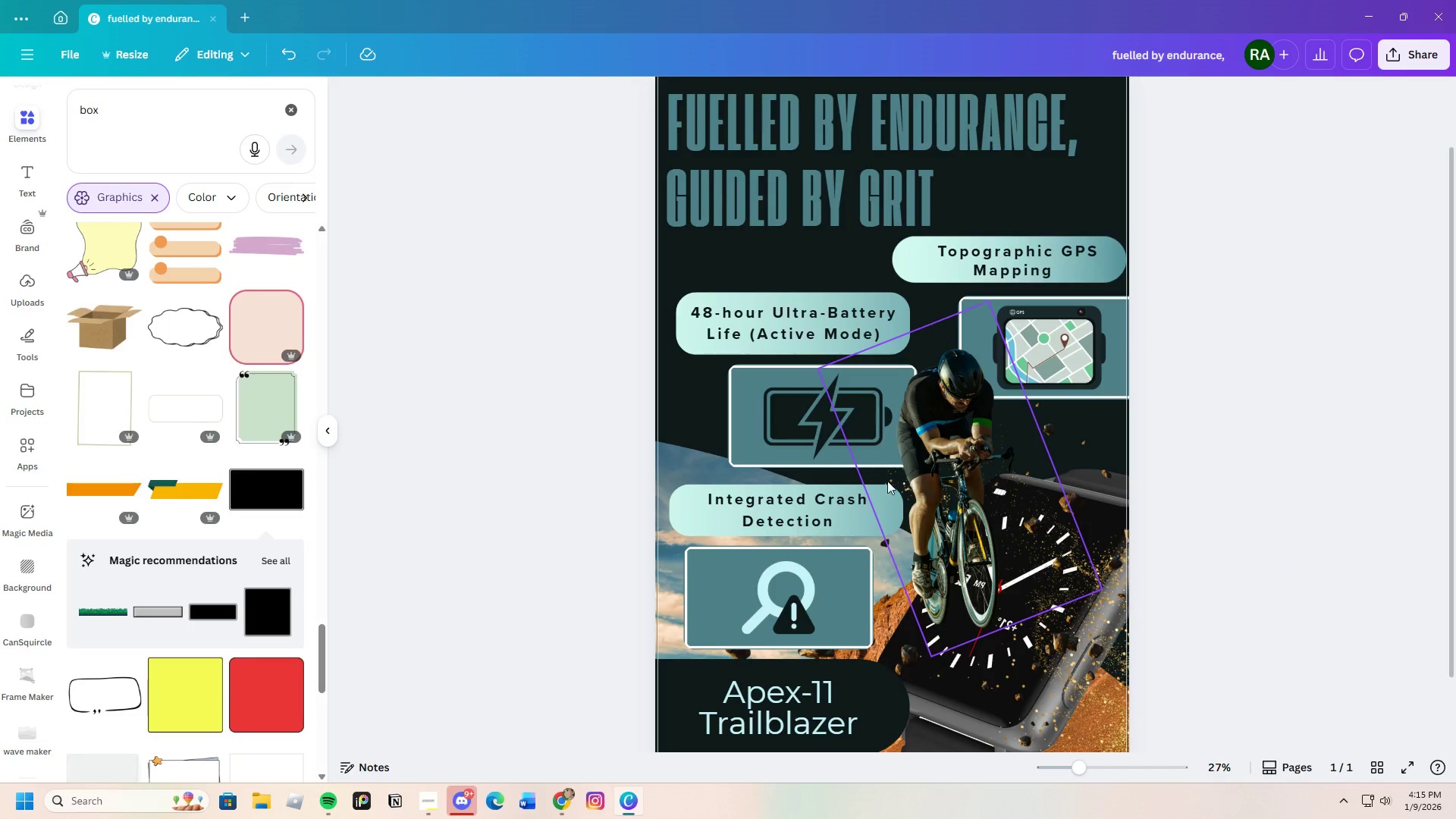 
left_click_drag(start_coordinate=[827, 431], to_coordinate=[814, 429])
 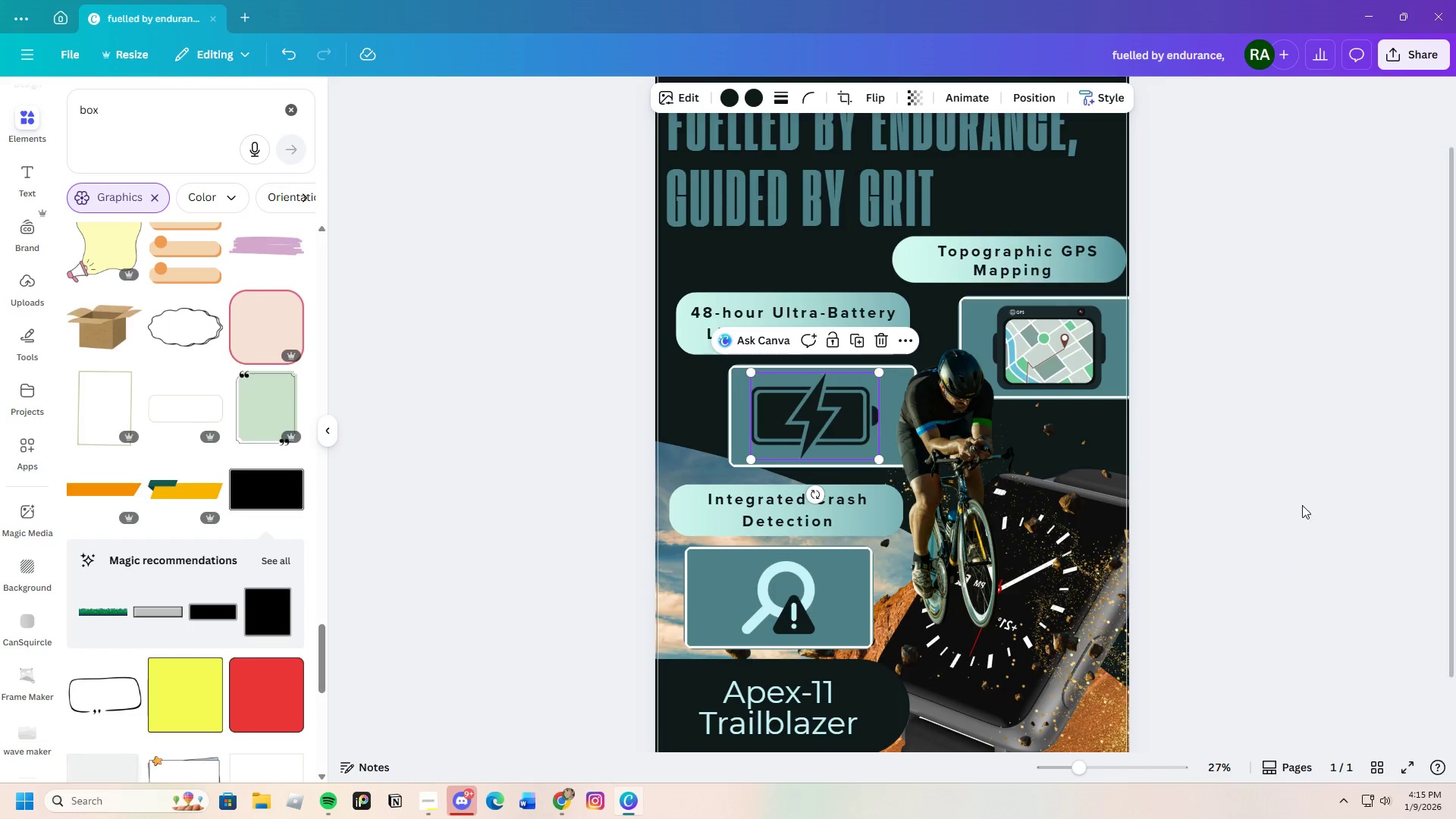 
left_click([1304, 505])
 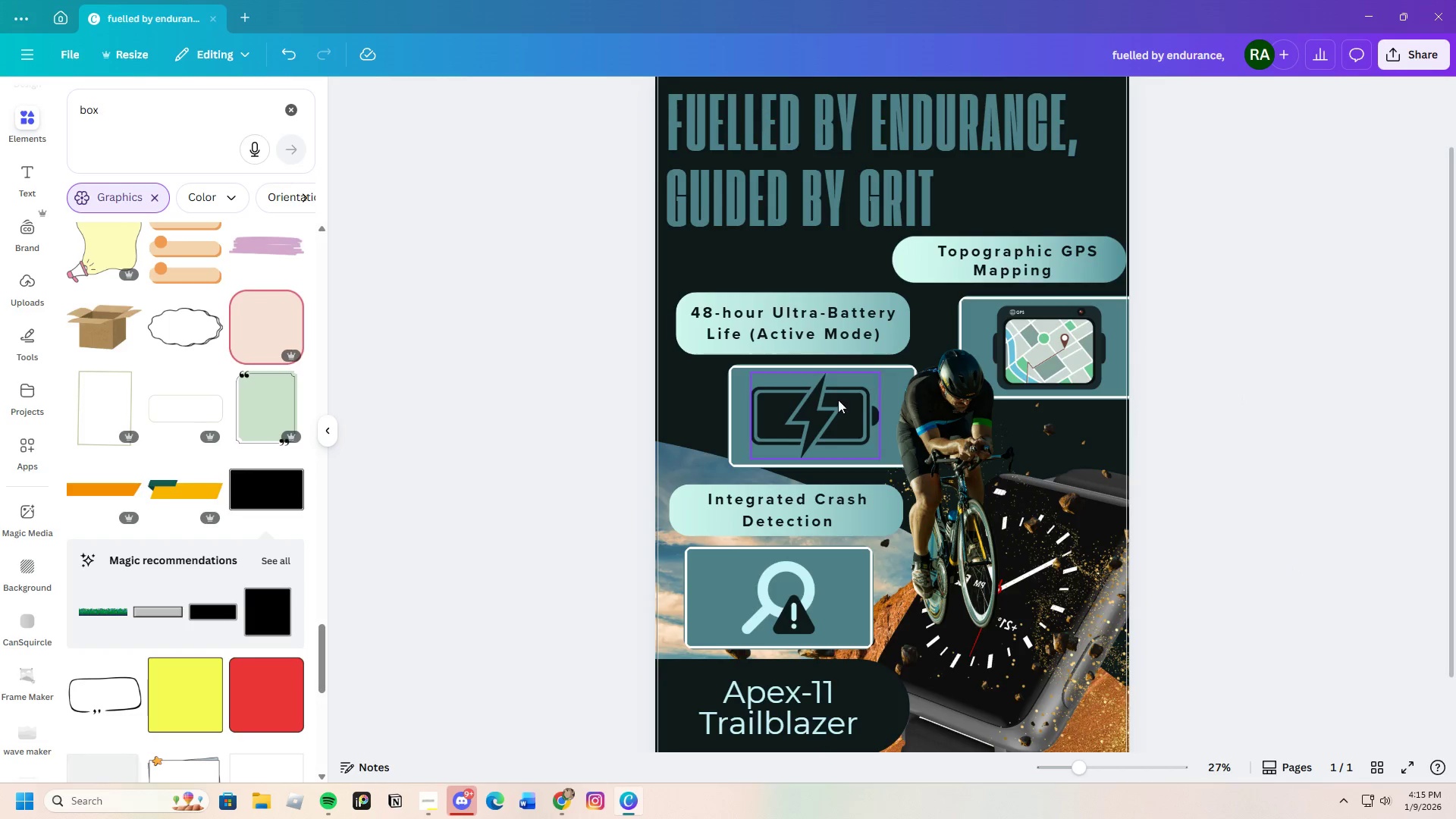 
left_click_drag(start_coordinate=[834, 404], to_coordinate=[839, 405])
 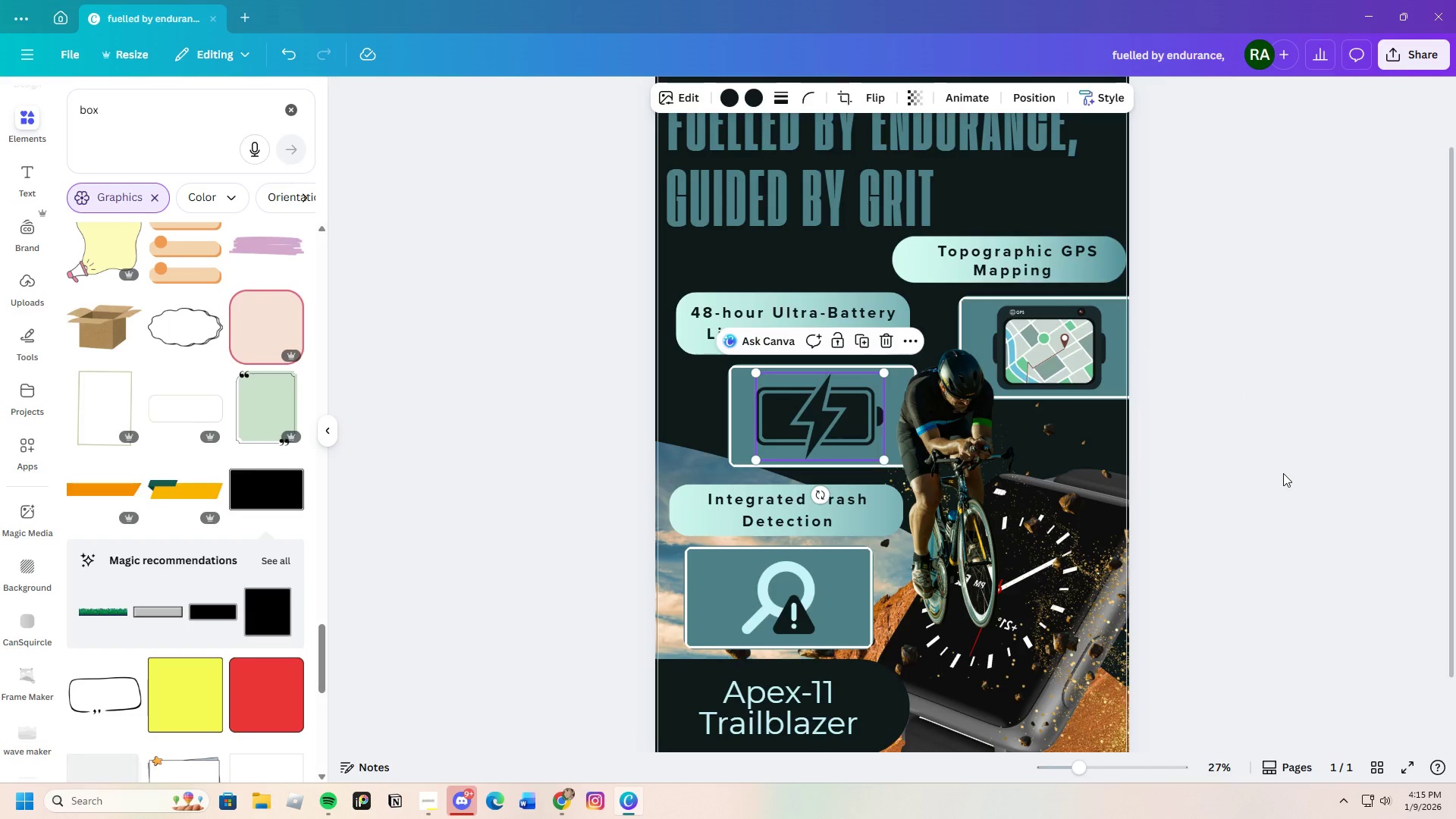 
left_click([1283, 473])
 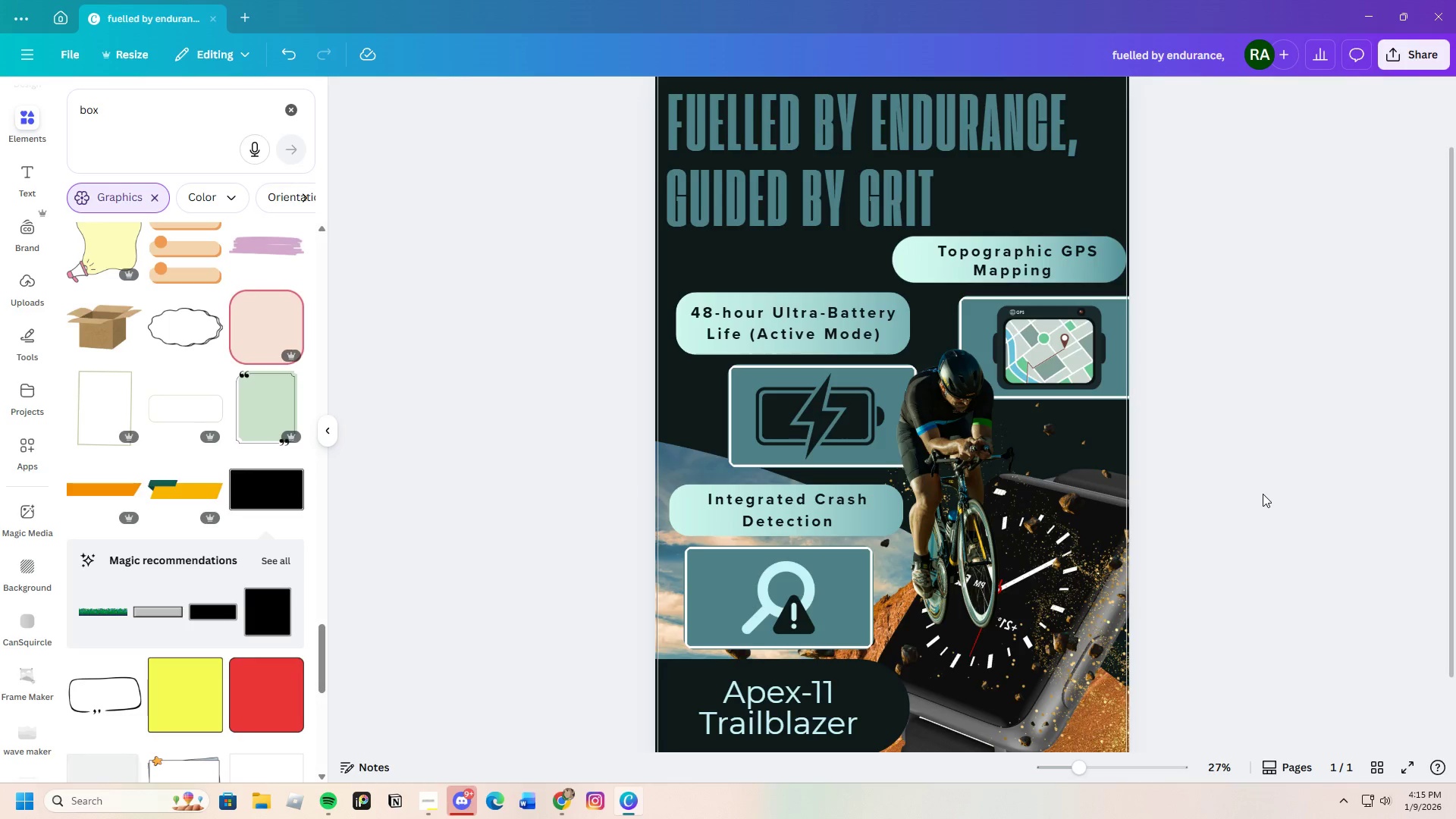 
wait(6.36)
 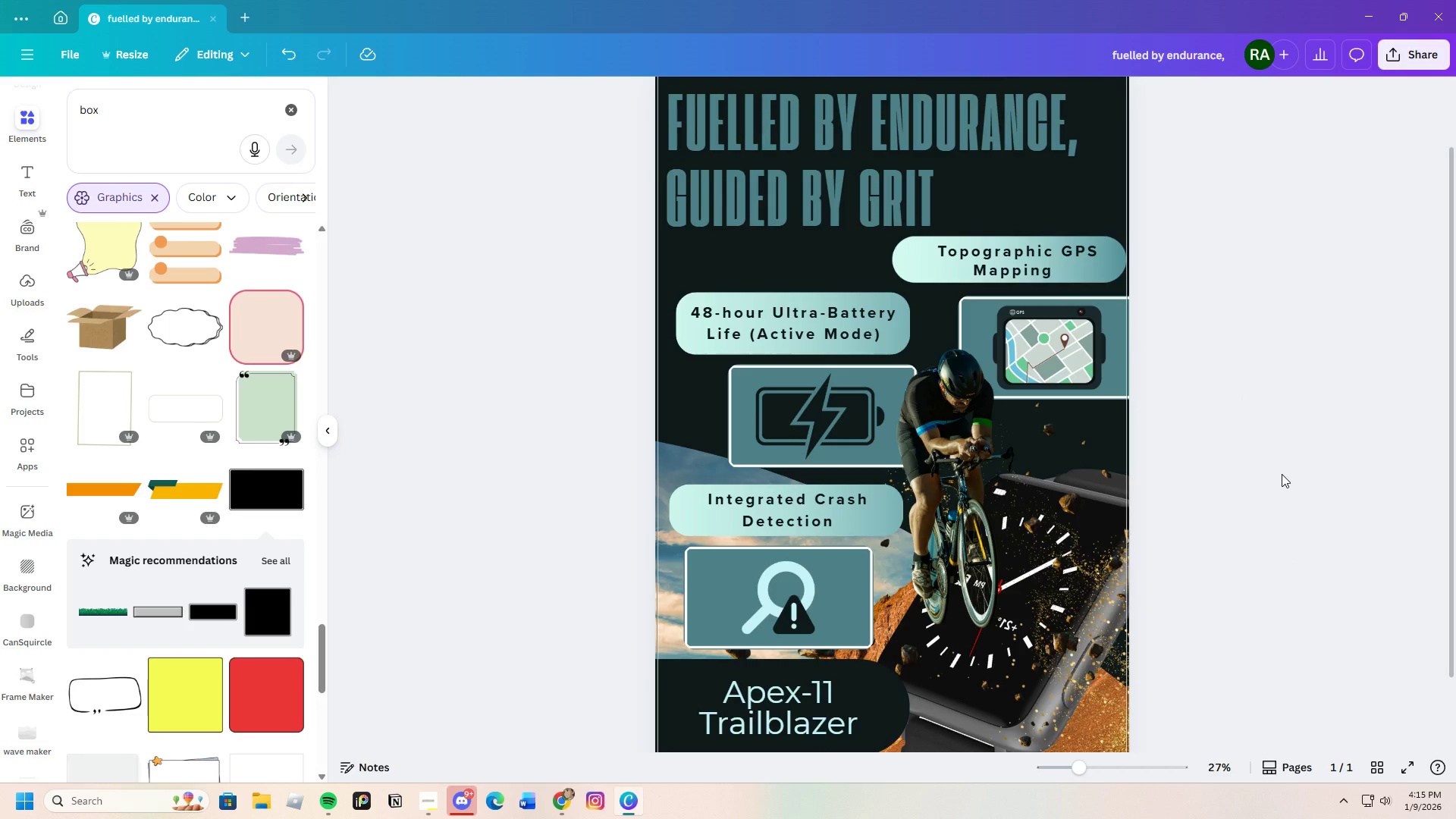 
scroll: coordinate [1190, 692], scroll_direction: down, amount: 3.0
 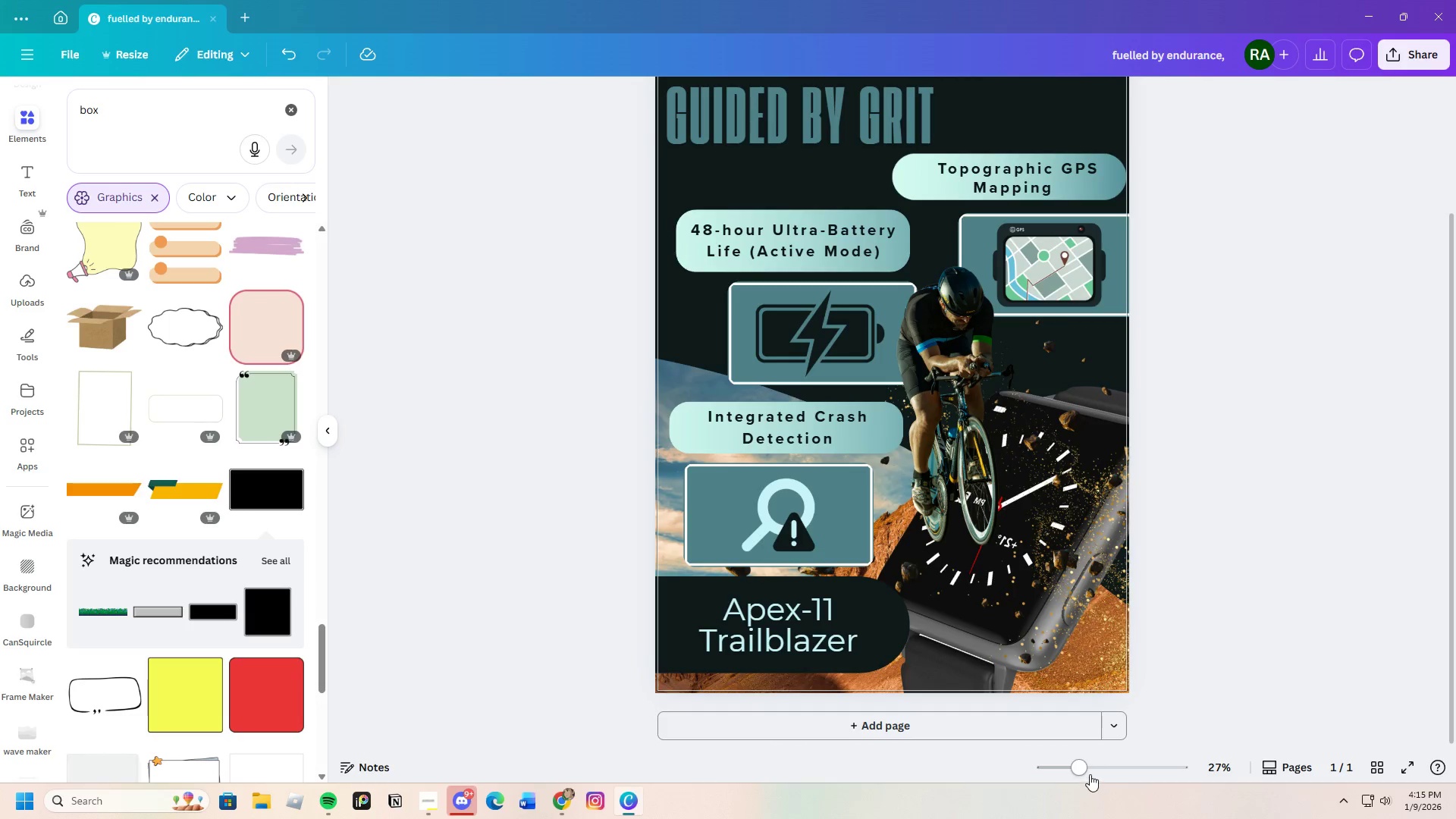 
left_click_drag(start_coordinate=[1081, 772], to_coordinate=[1073, 770])
 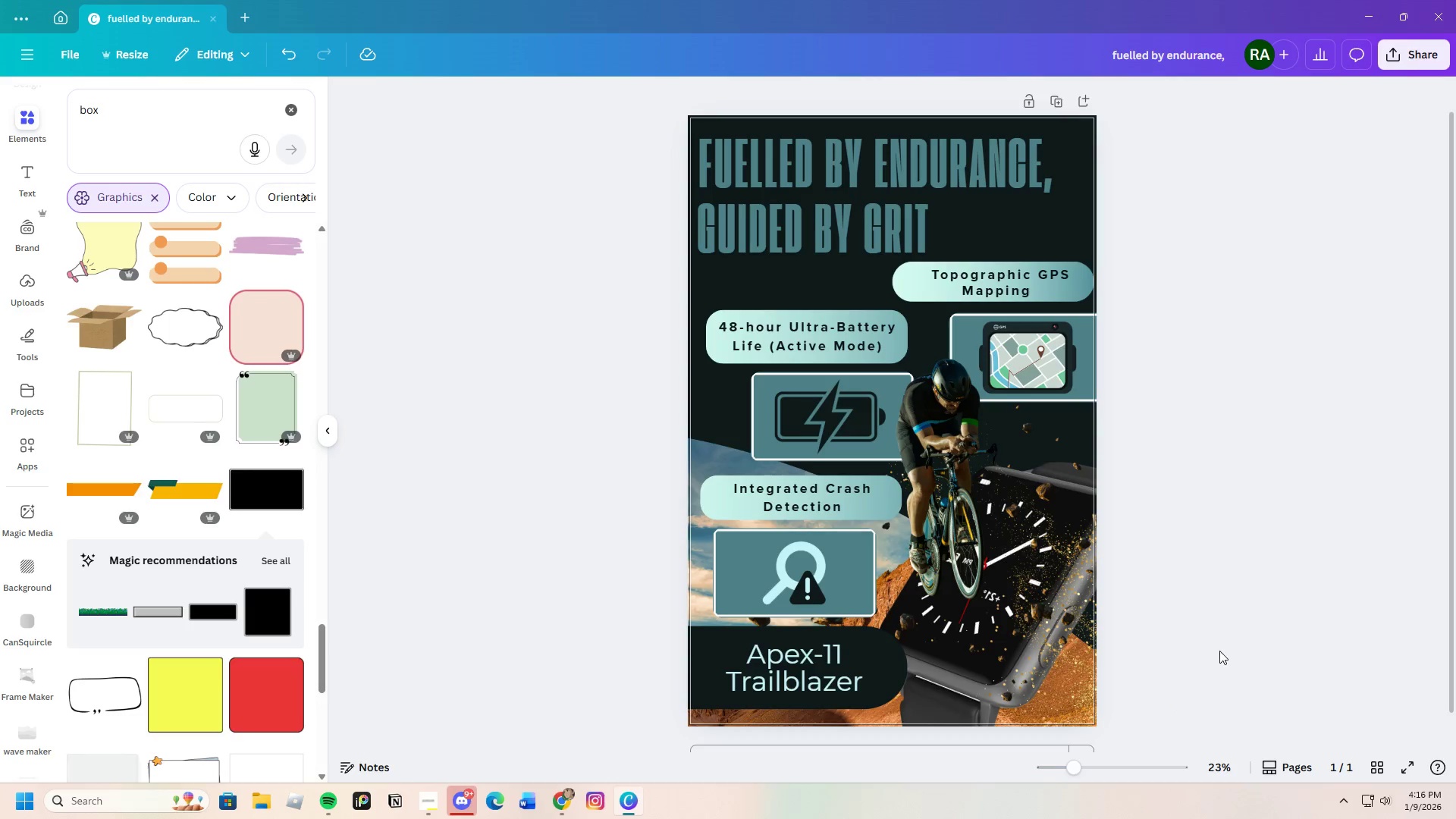 
left_click([1219, 645])
 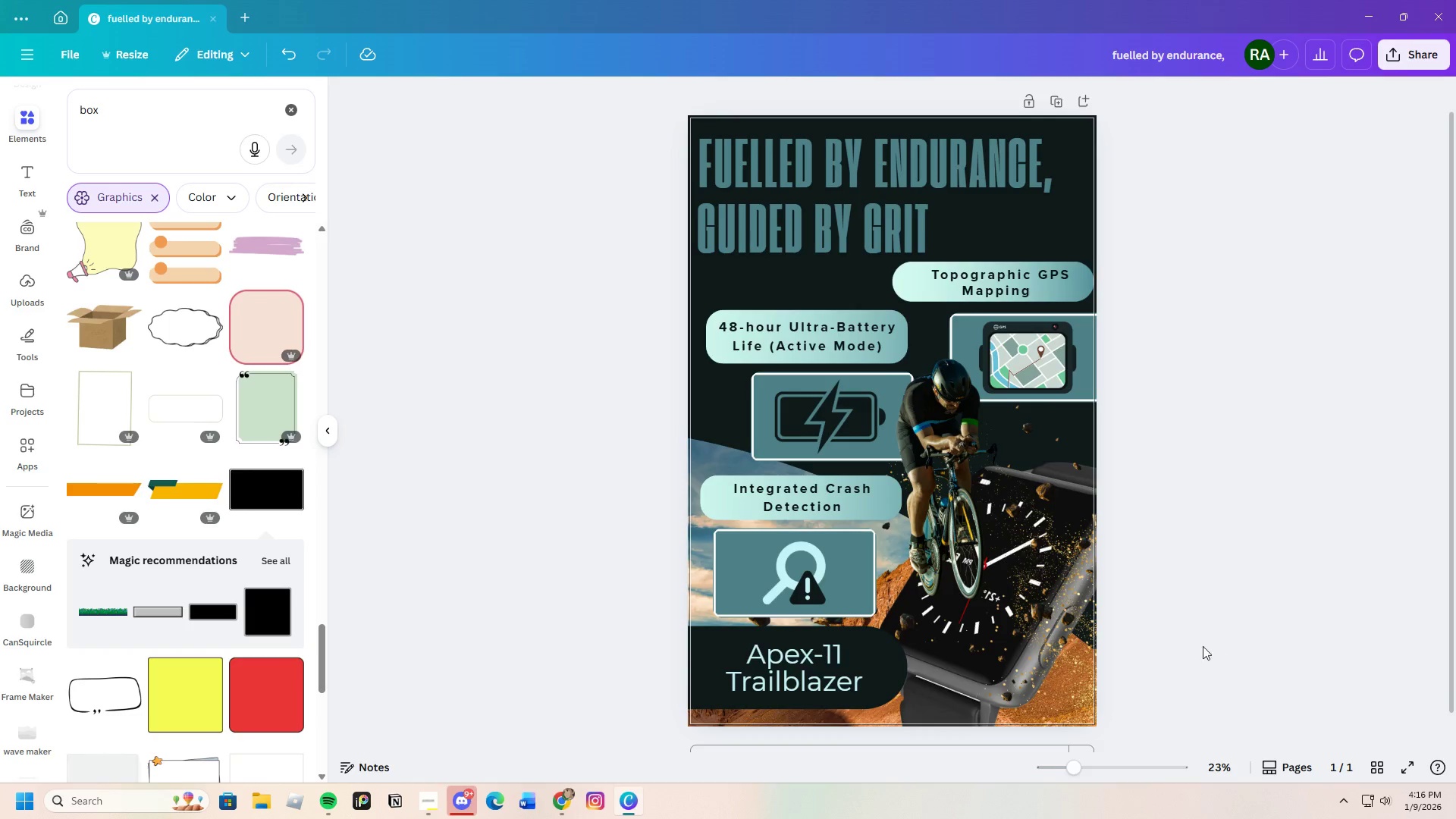 
scroll: coordinate [1200, 646], scroll_direction: down, amount: 3.0
 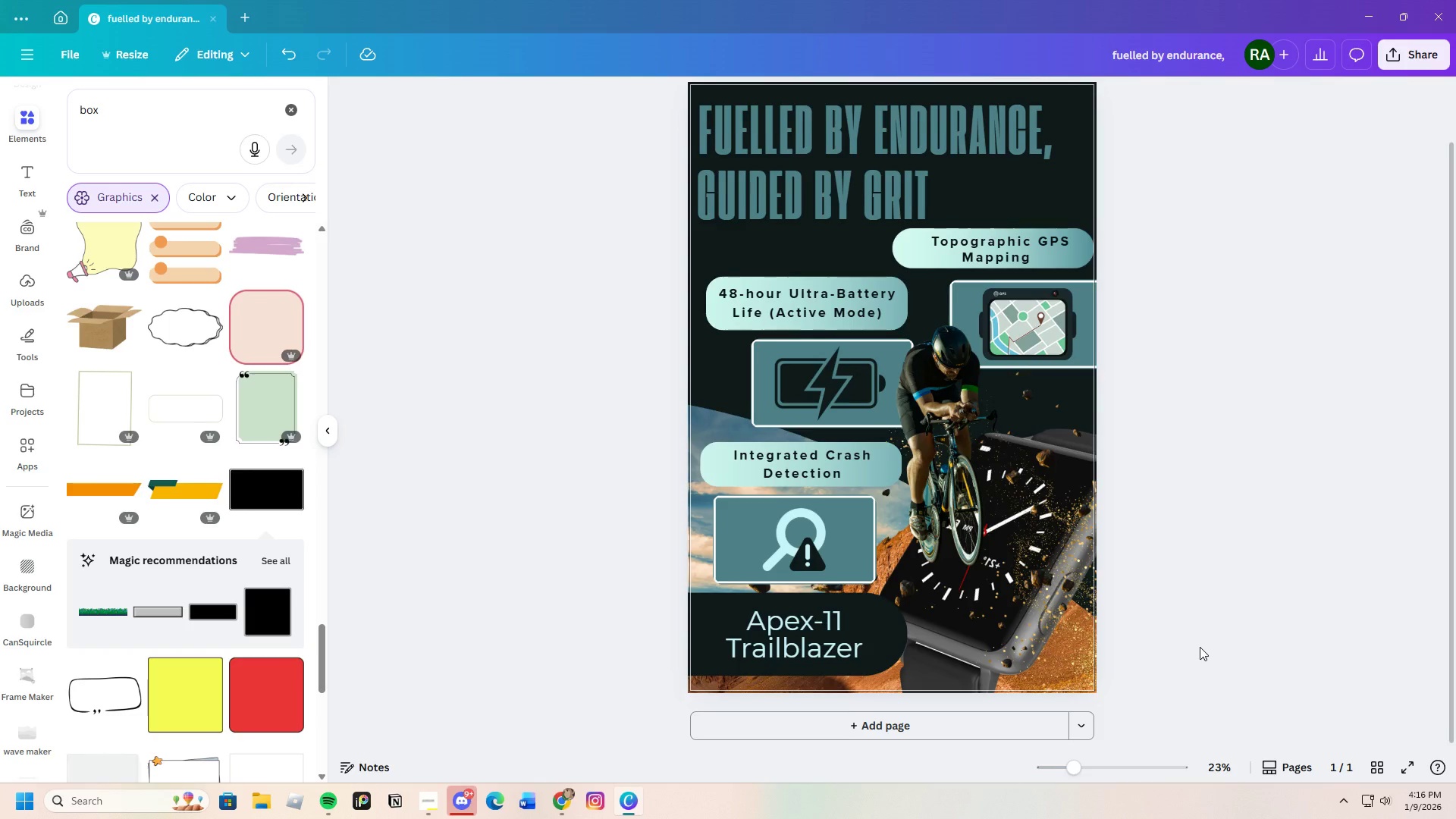 
scroll: coordinate [1200, 647], scroll_direction: up, amount: 3.0
 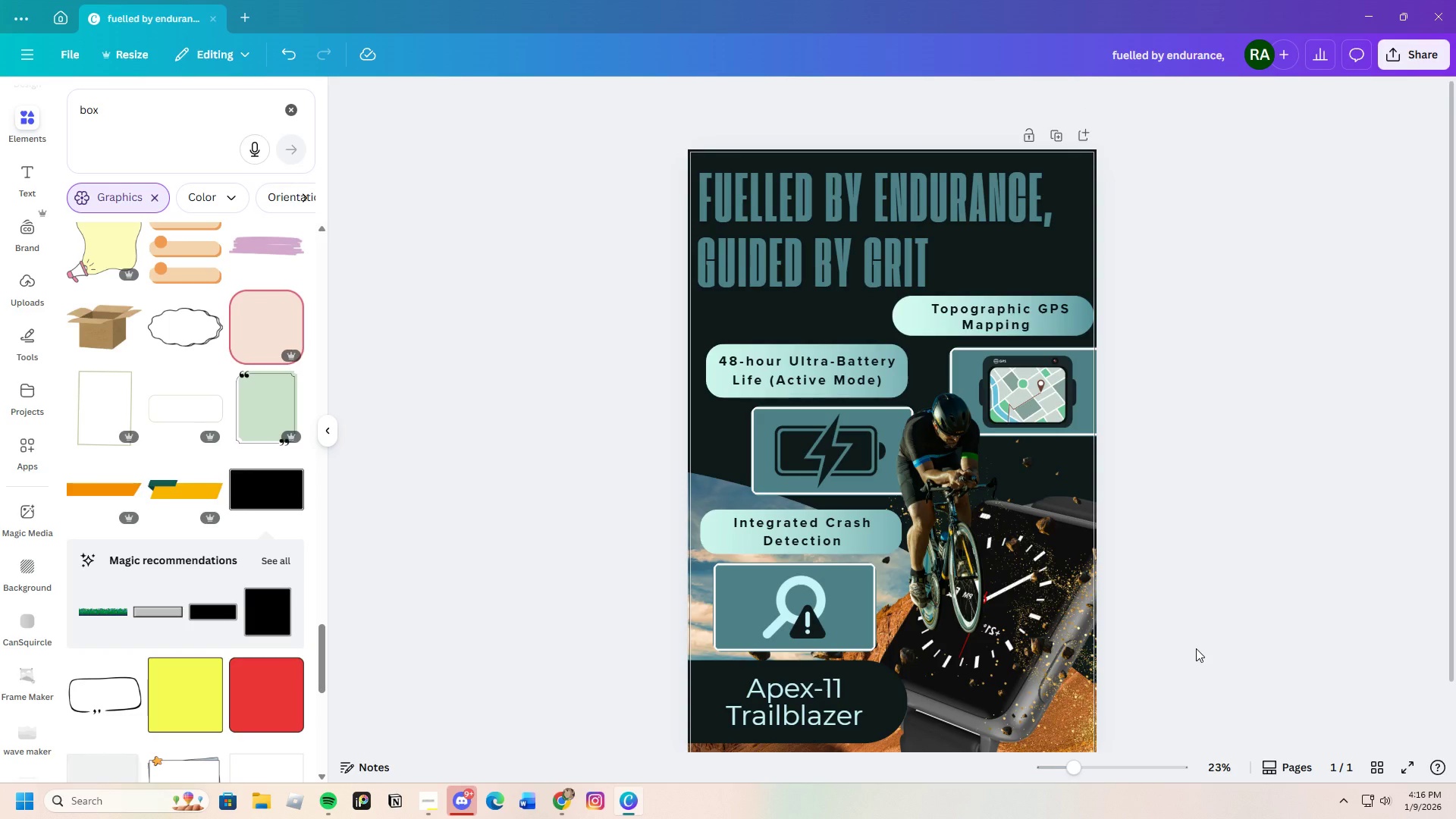 
scroll: coordinate [1194, 648], scroll_direction: down, amount: 3.0
 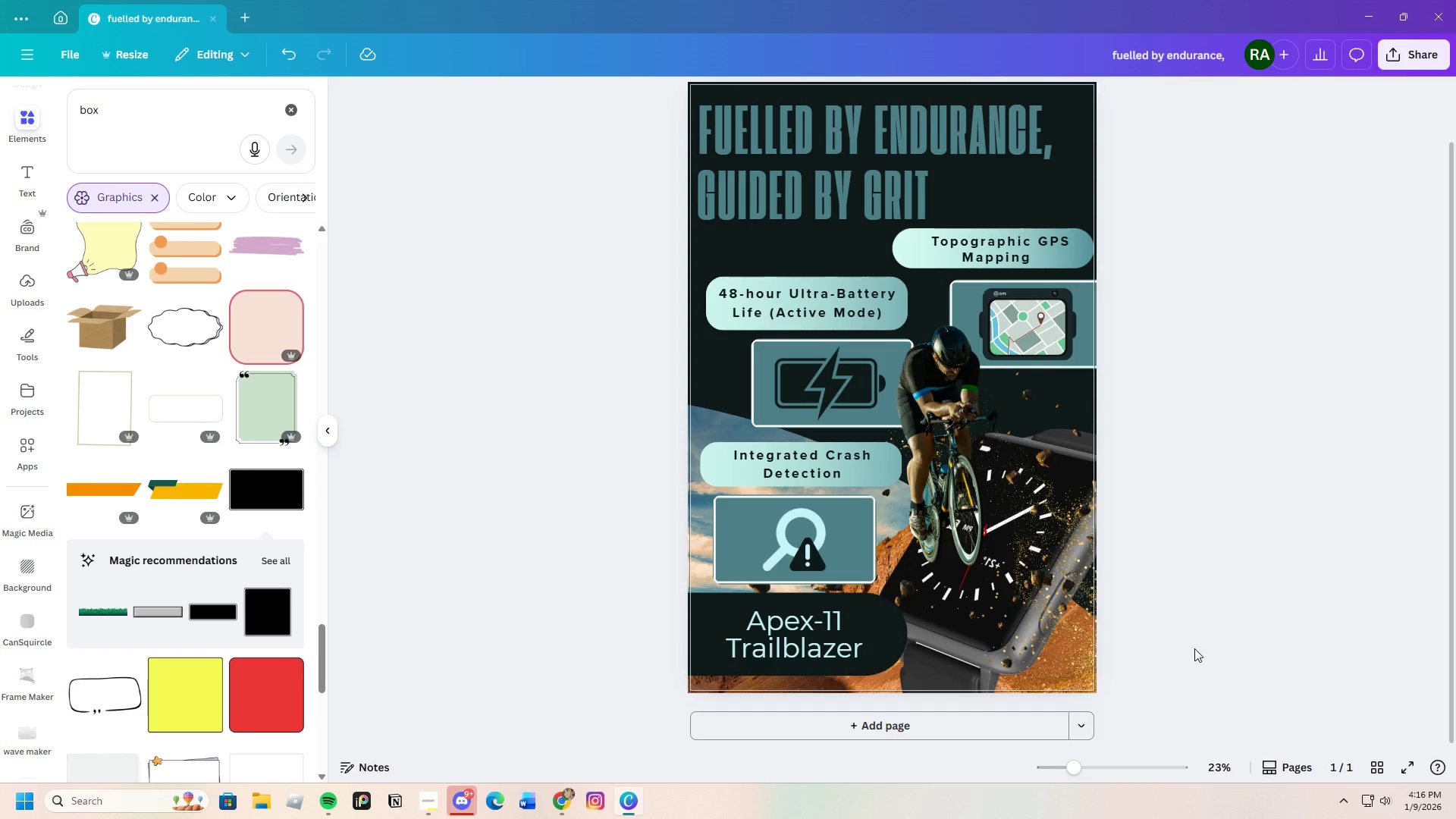 
scroll: coordinate [1194, 648], scroll_direction: up, amount: 2.0
 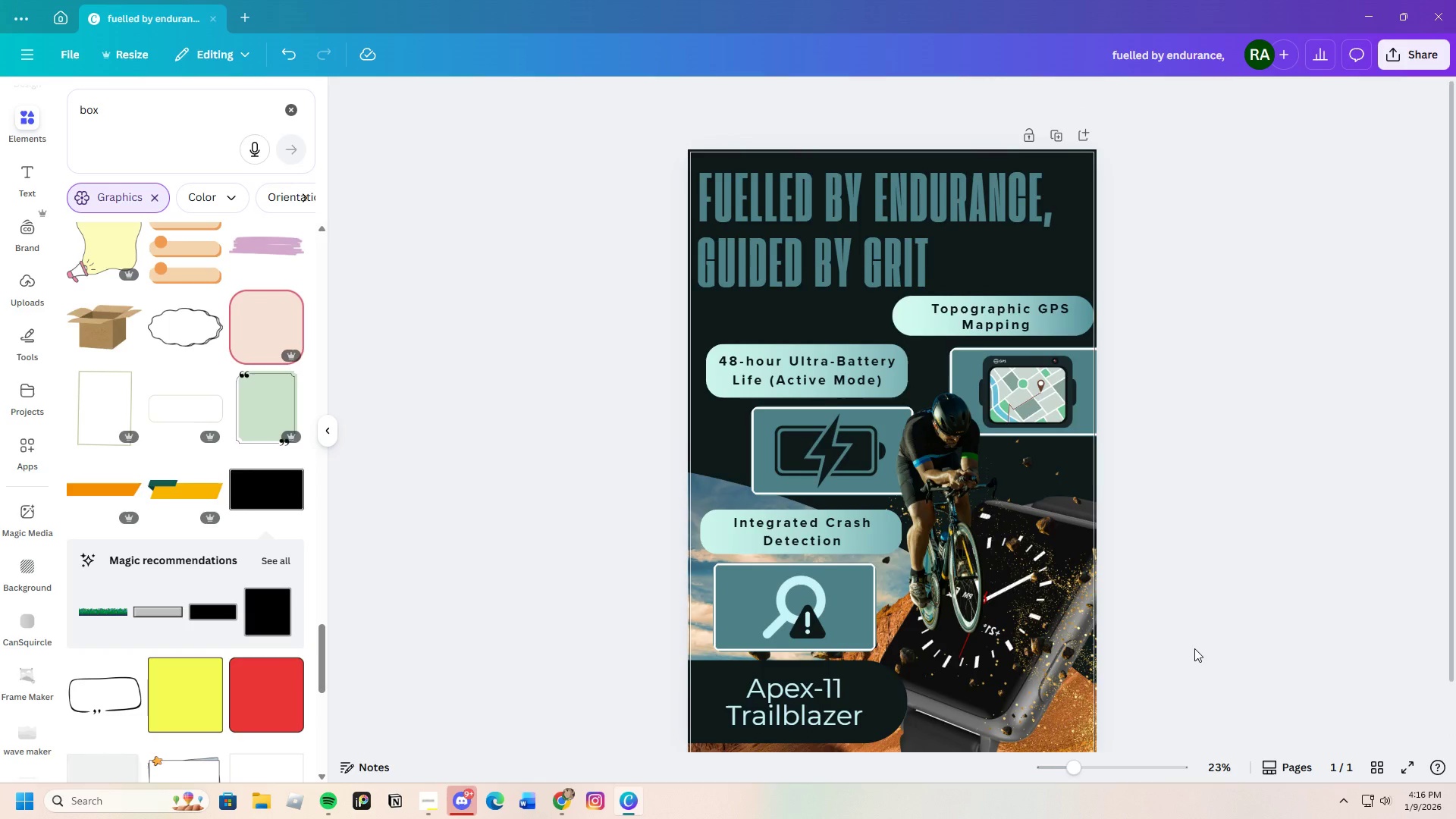 
scroll: coordinate [1194, 648], scroll_direction: down, amount: 3.0
 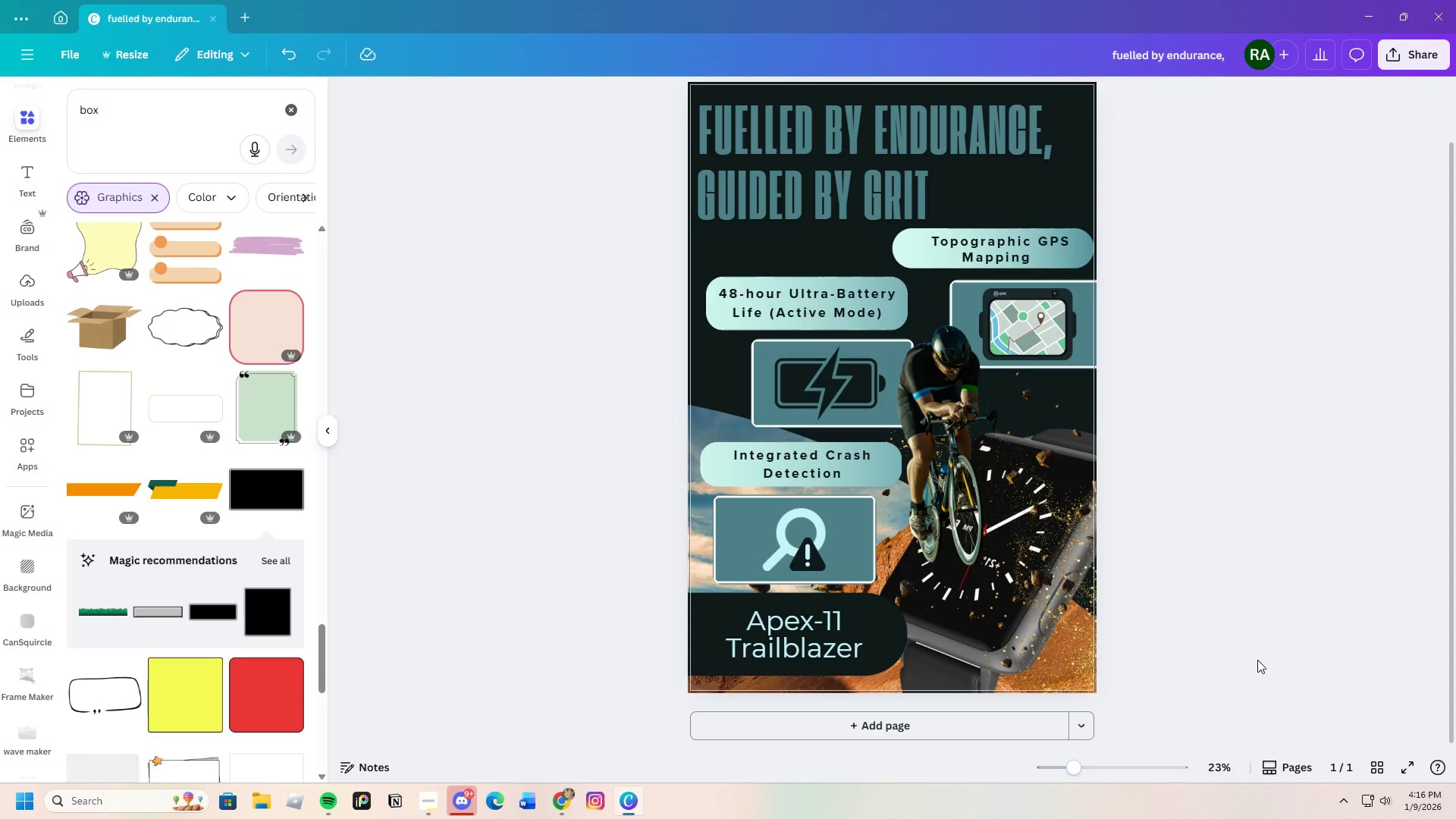 
wait(12.73)
 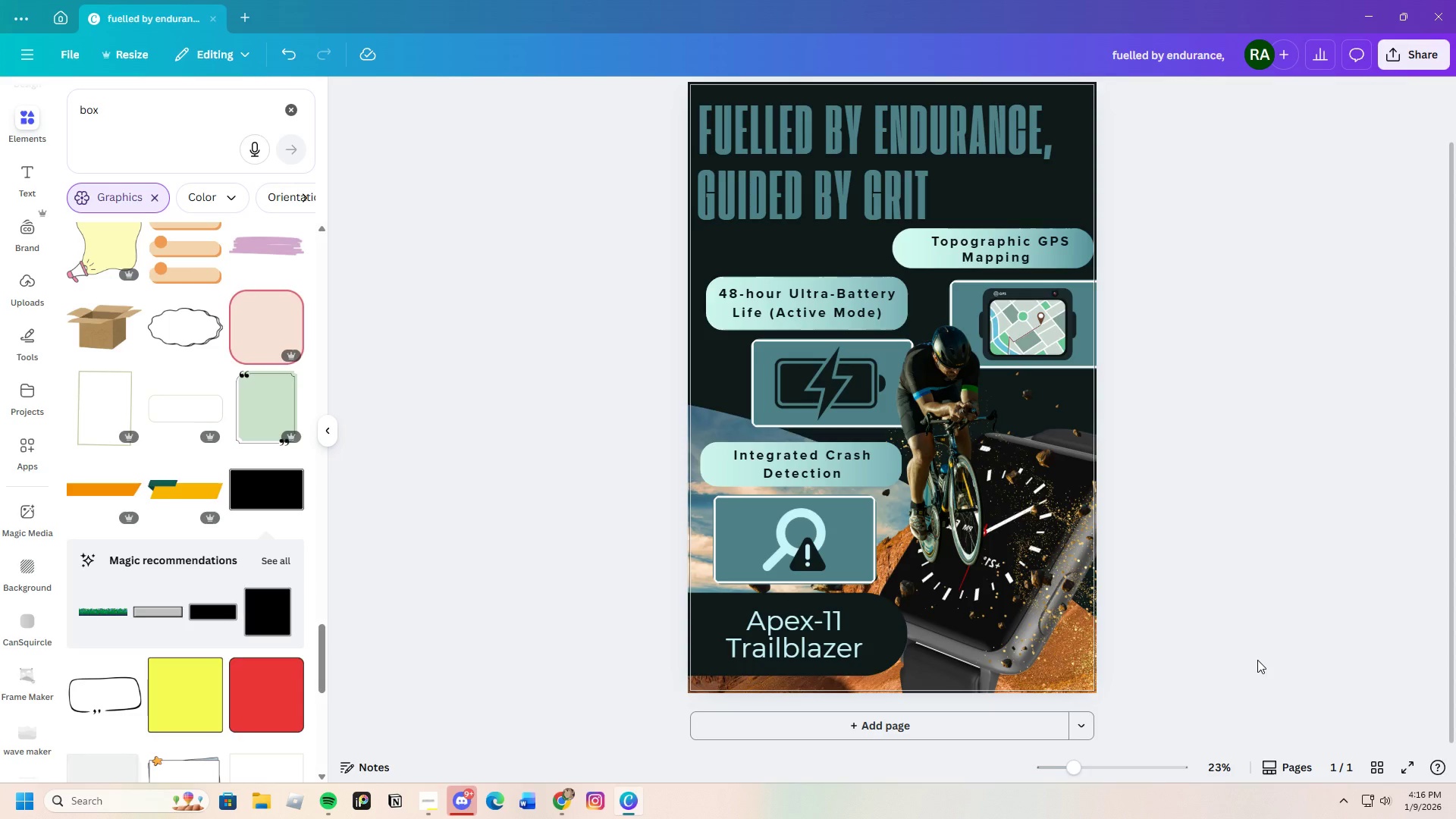 
left_click([24, 116])
 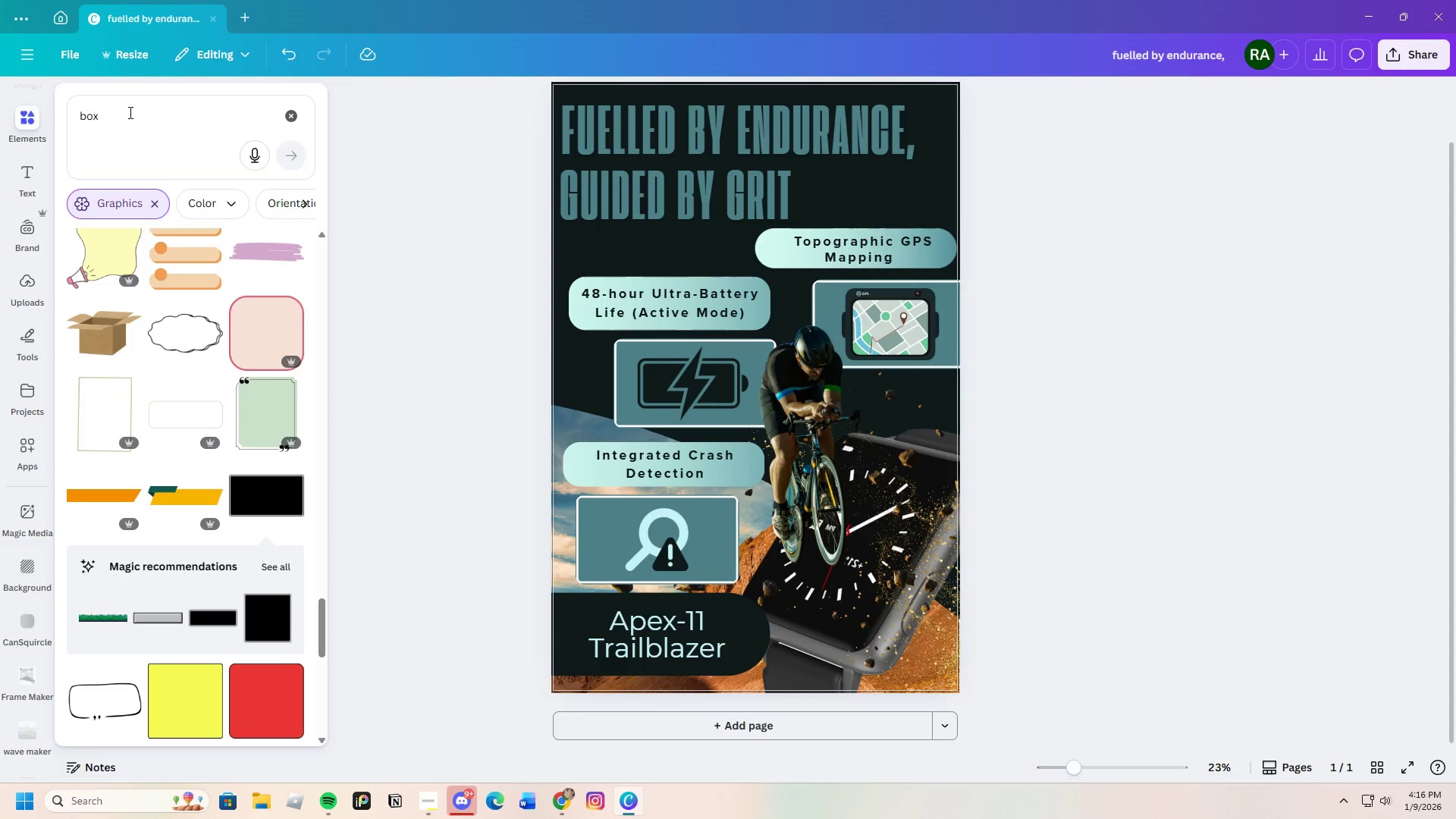 
left_click_drag(start_coordinate=[130, 112], to_coordinate=[65, 121])
 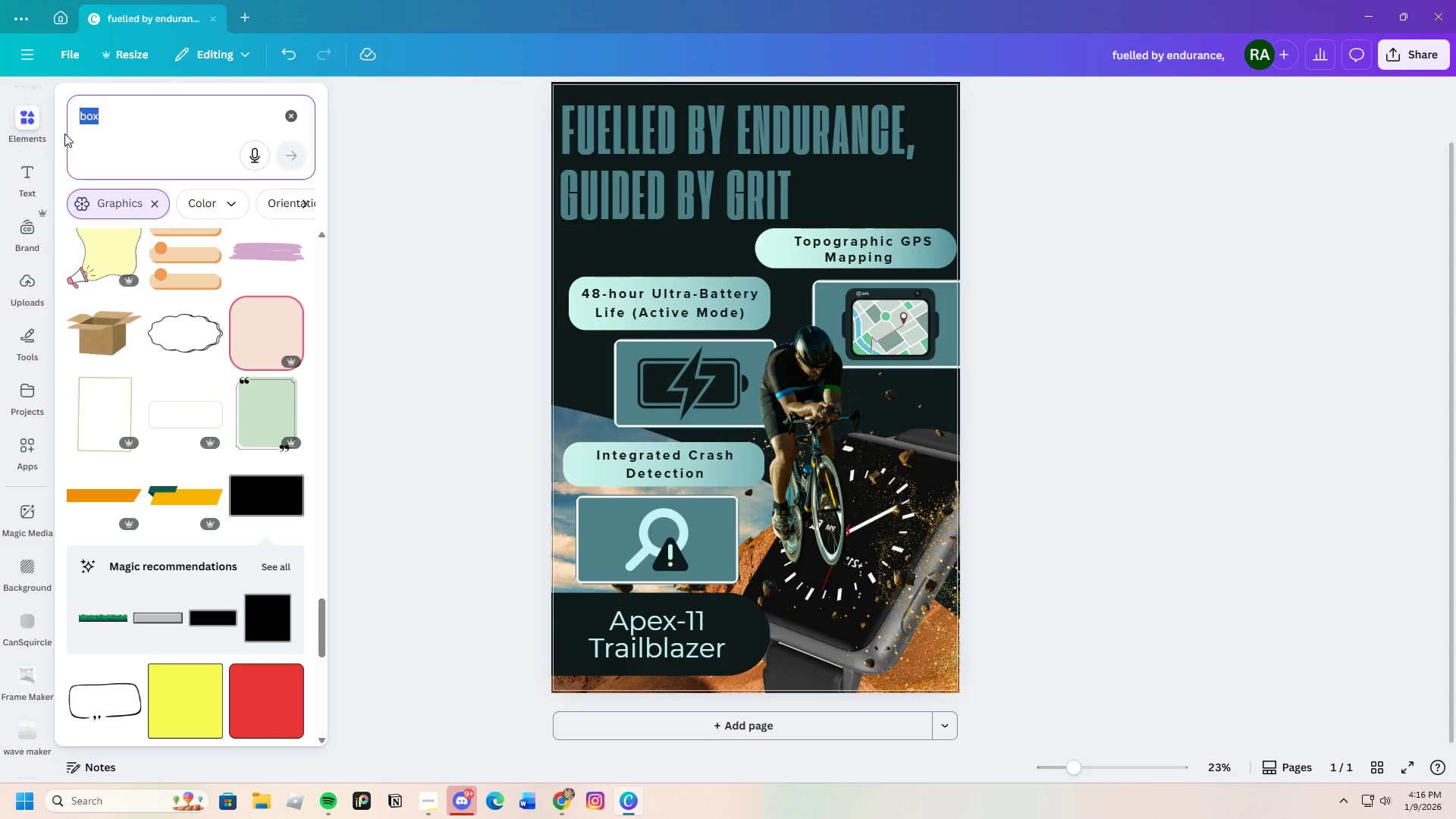 
key(Backspace)
type(line arrow)
 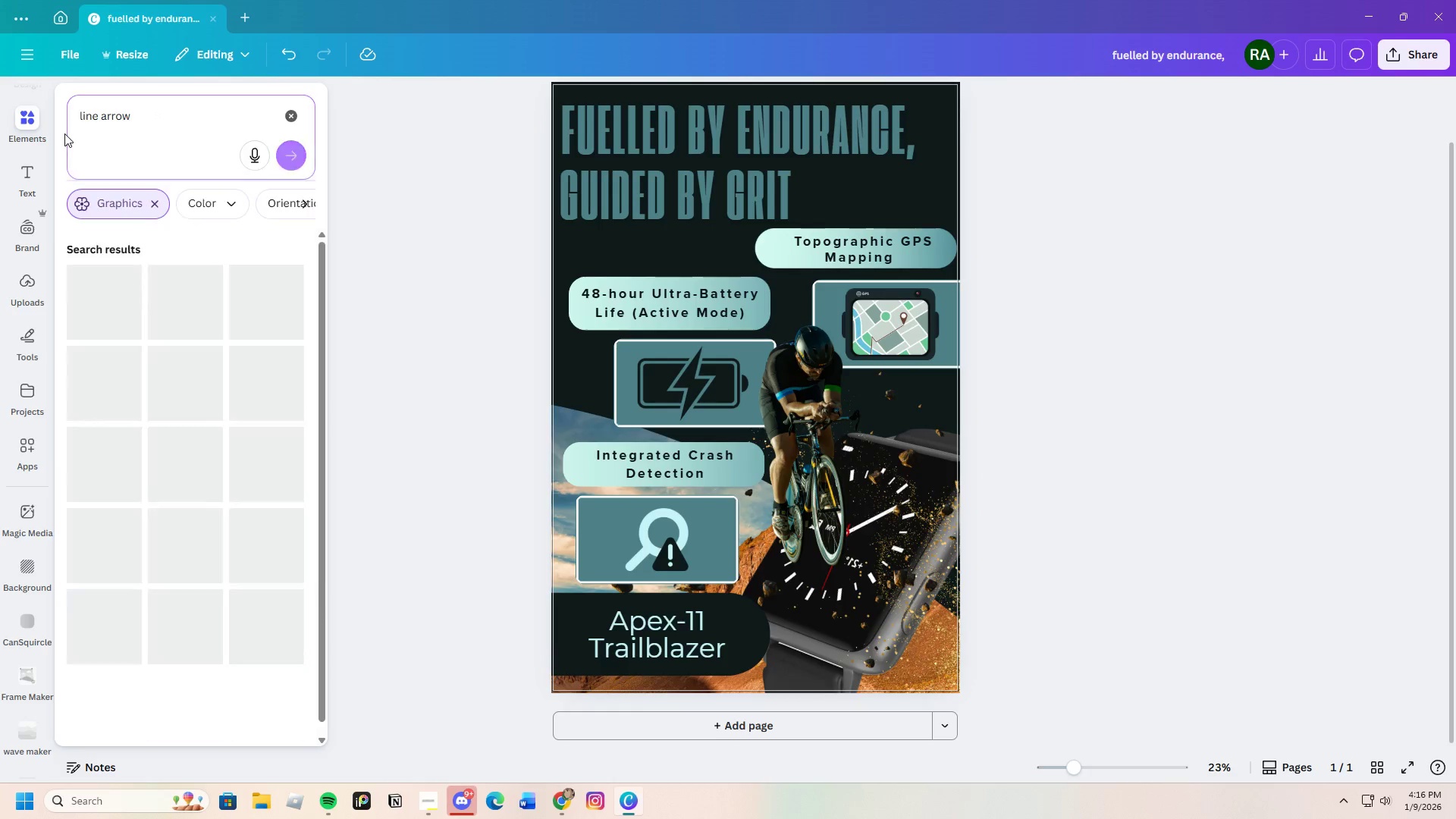 
key(Enter)
 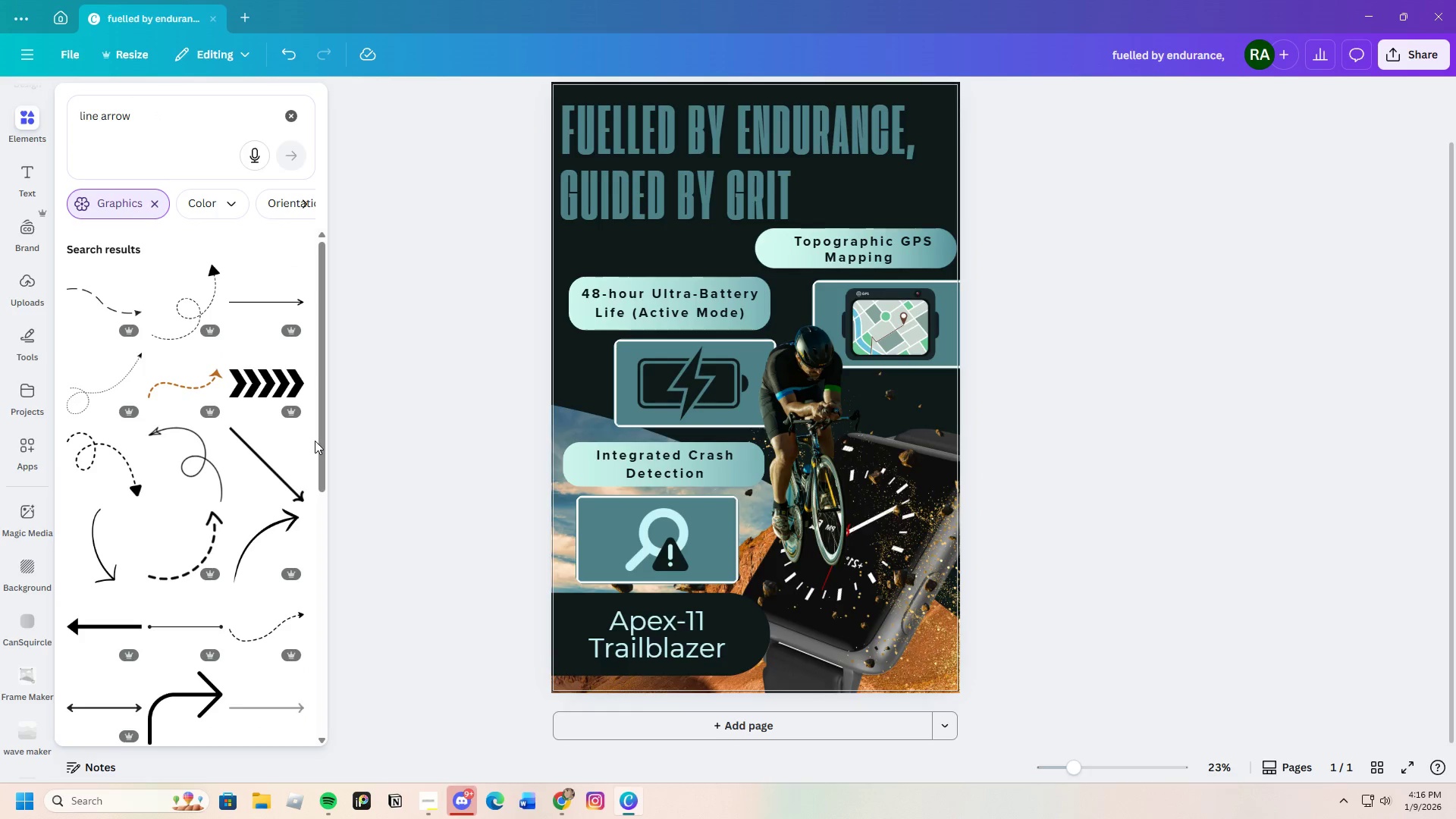 
scroll: coordinate [243, 560], scroll_direction: down, amount: 18.0
 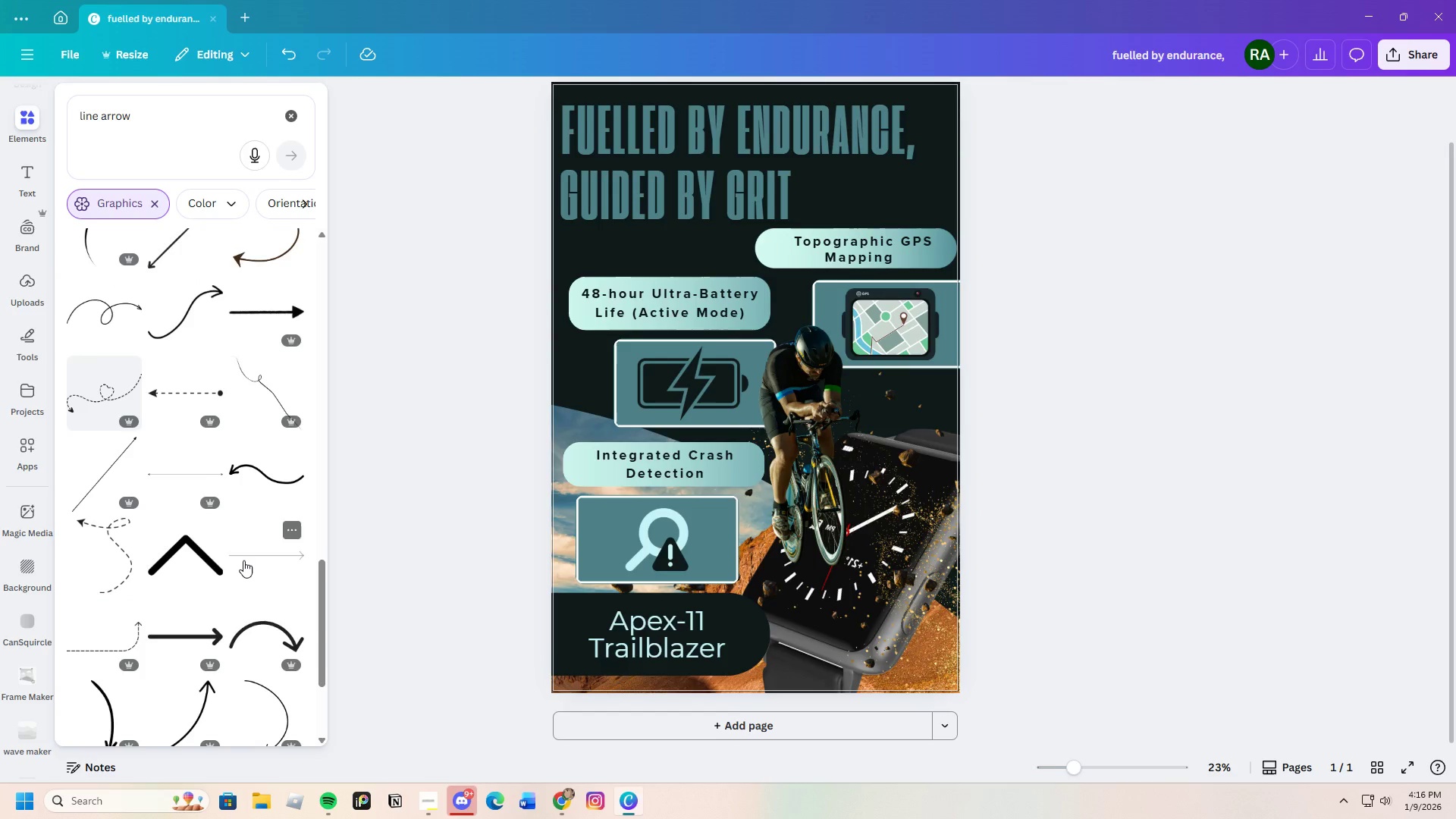 
scroll: coordinate [245, 572], scroll_direction: down, amount: 17.0
 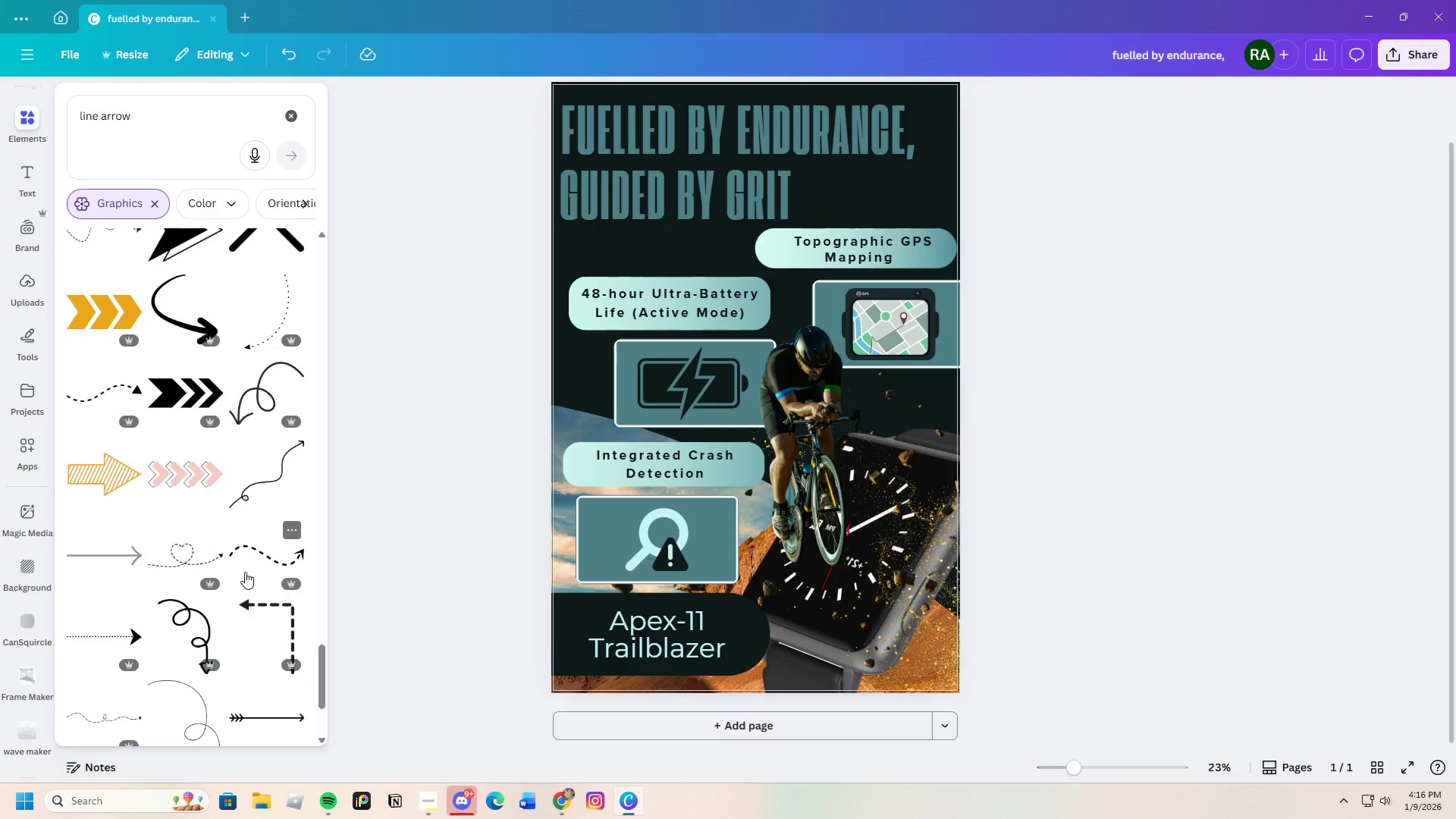 
scroll: coordinate [245, 572], scroll_direction: down, amount: 4.0
 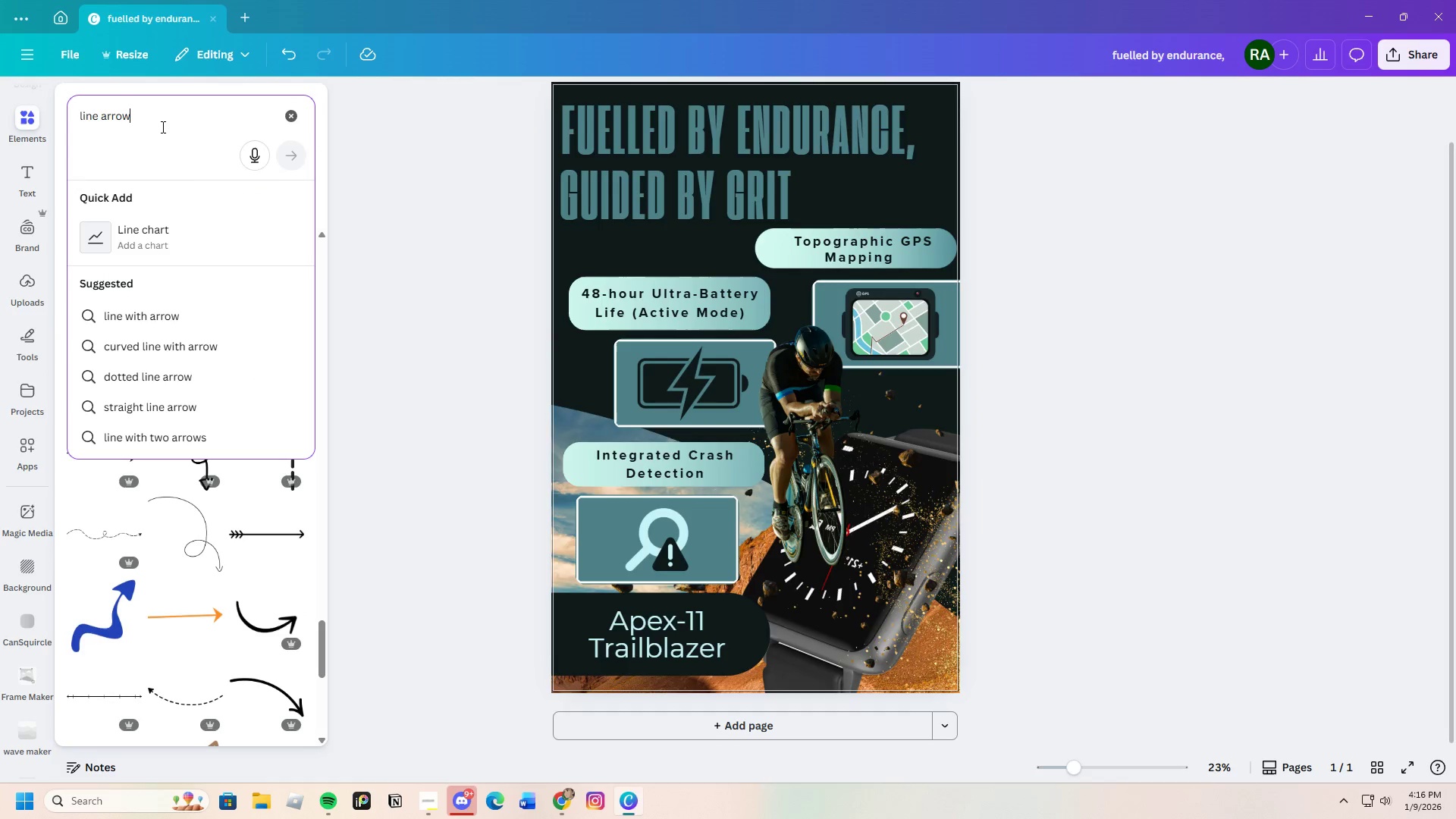 
key(Backspace)
 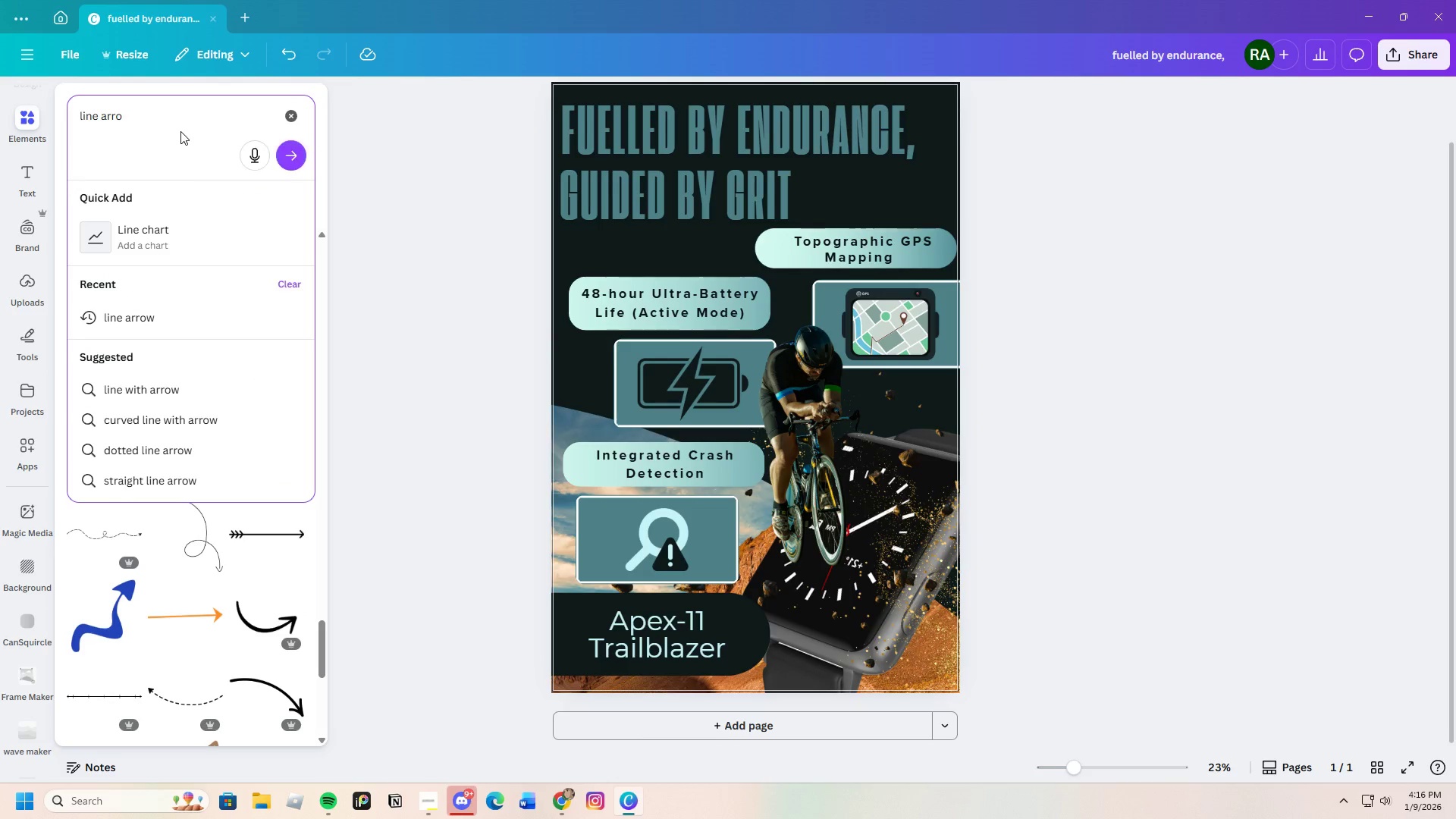 
key(Backspace)
 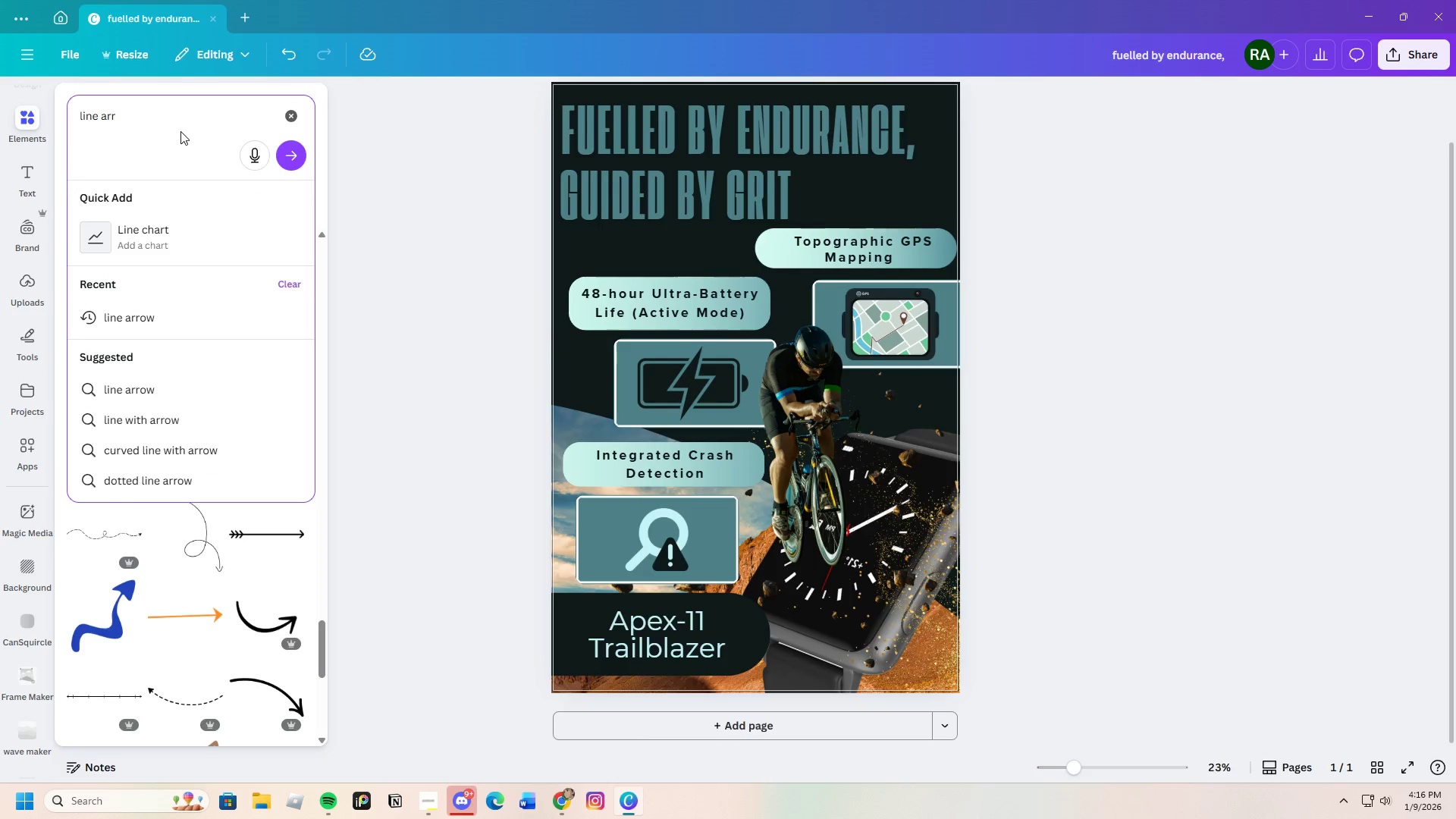 
key(Backspace)
 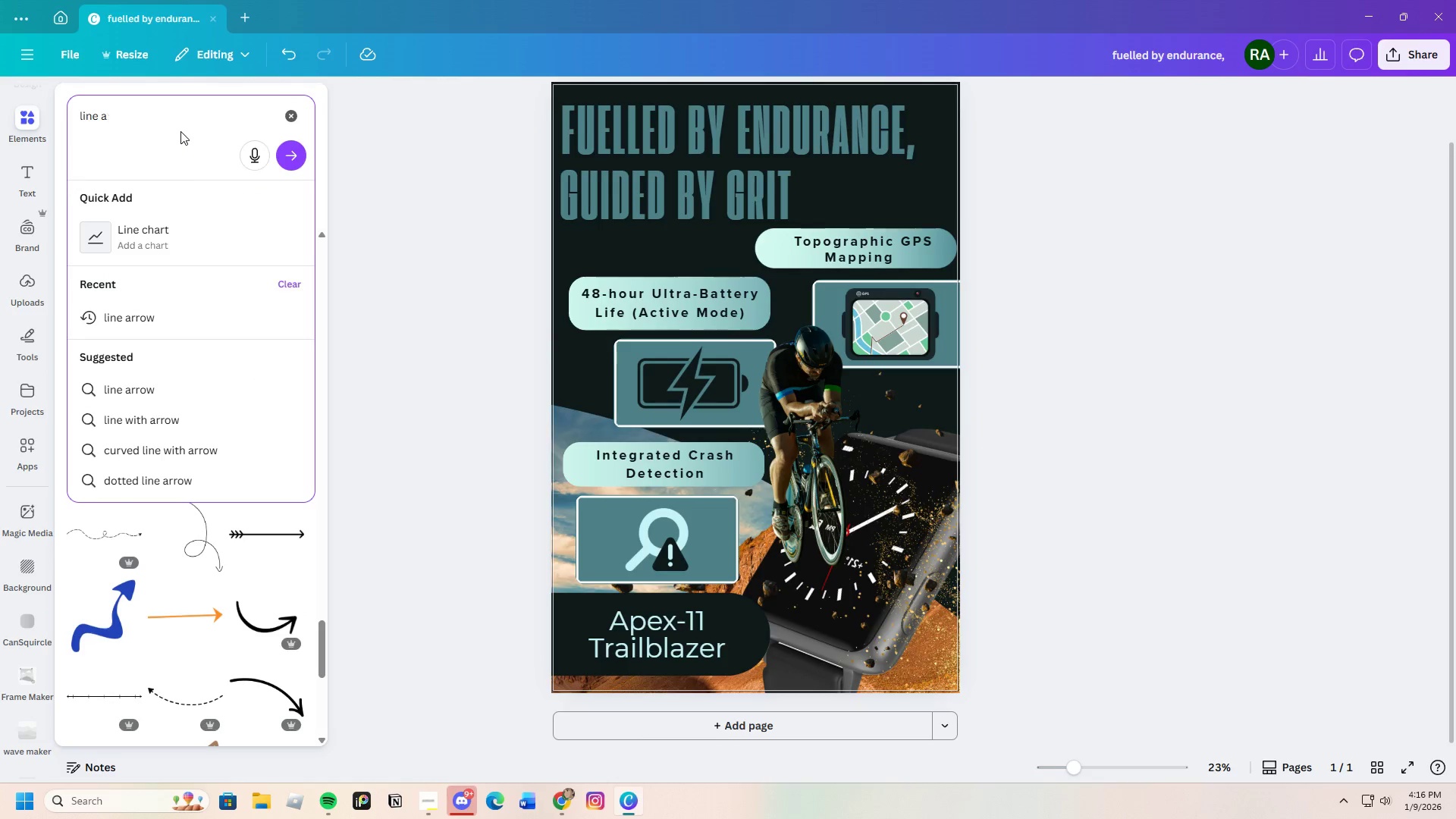 
key(Backspace)
 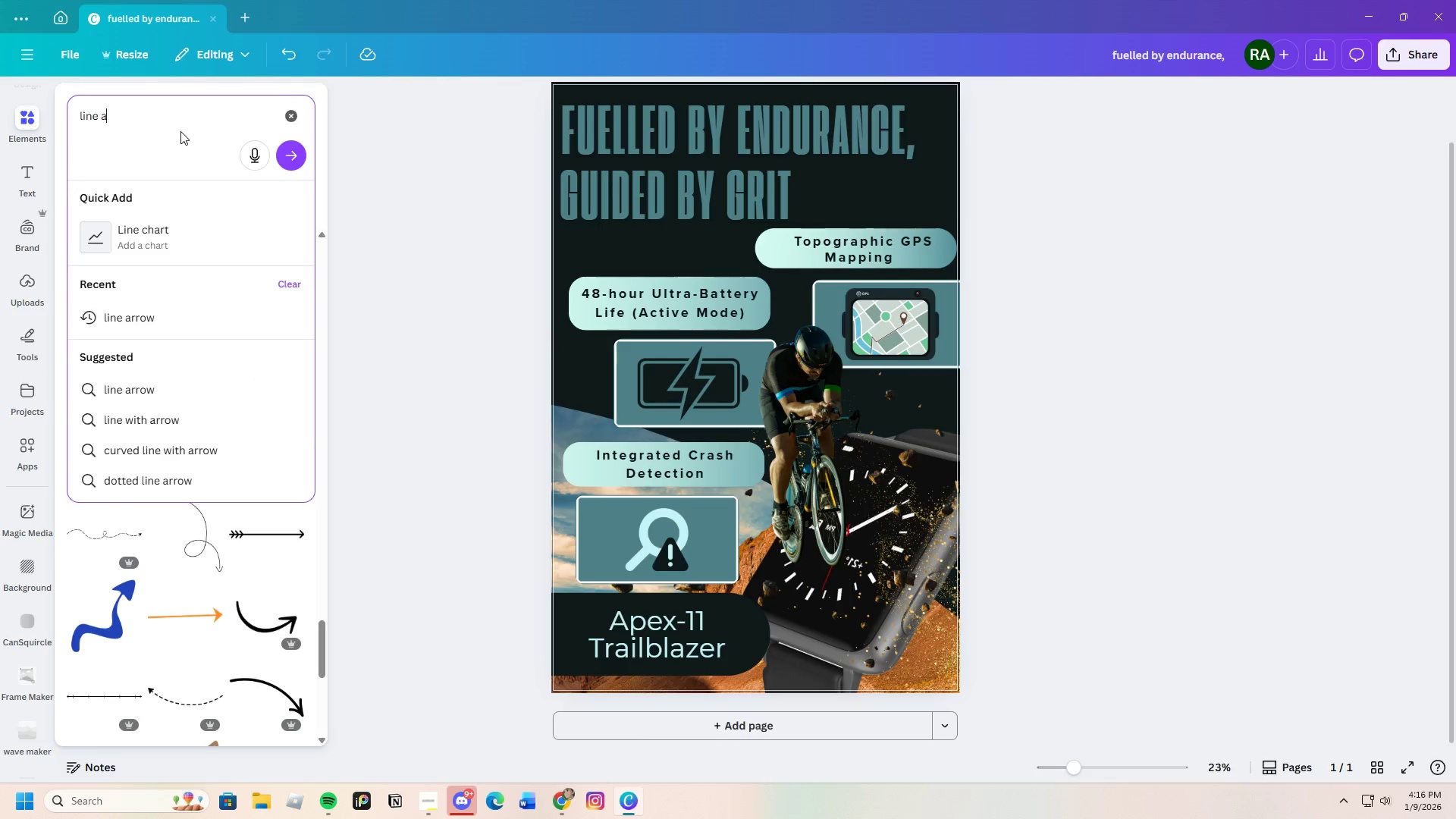 
key(Backspace)
 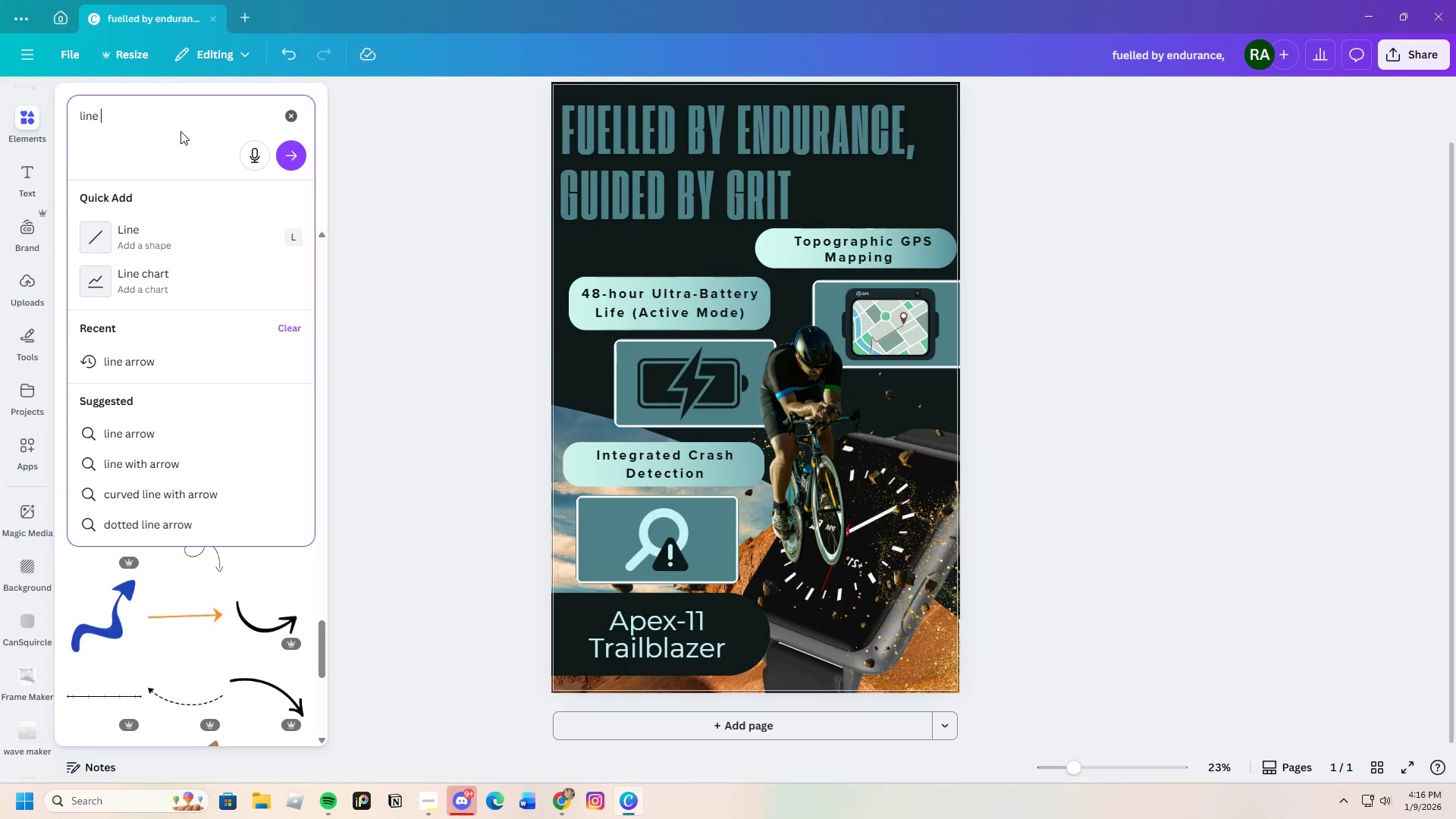 
key(Backspace)
 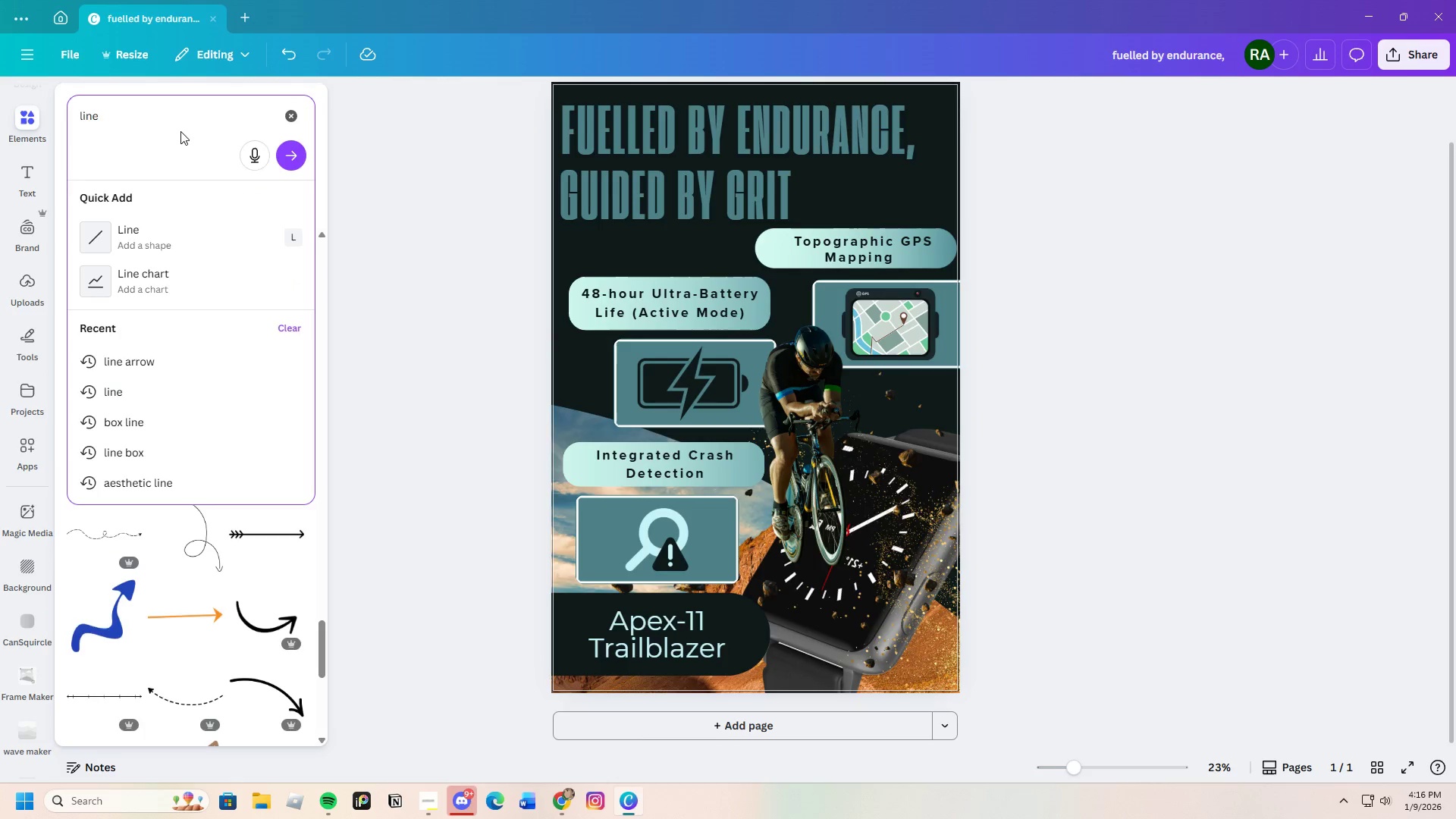 
key(Enter)
 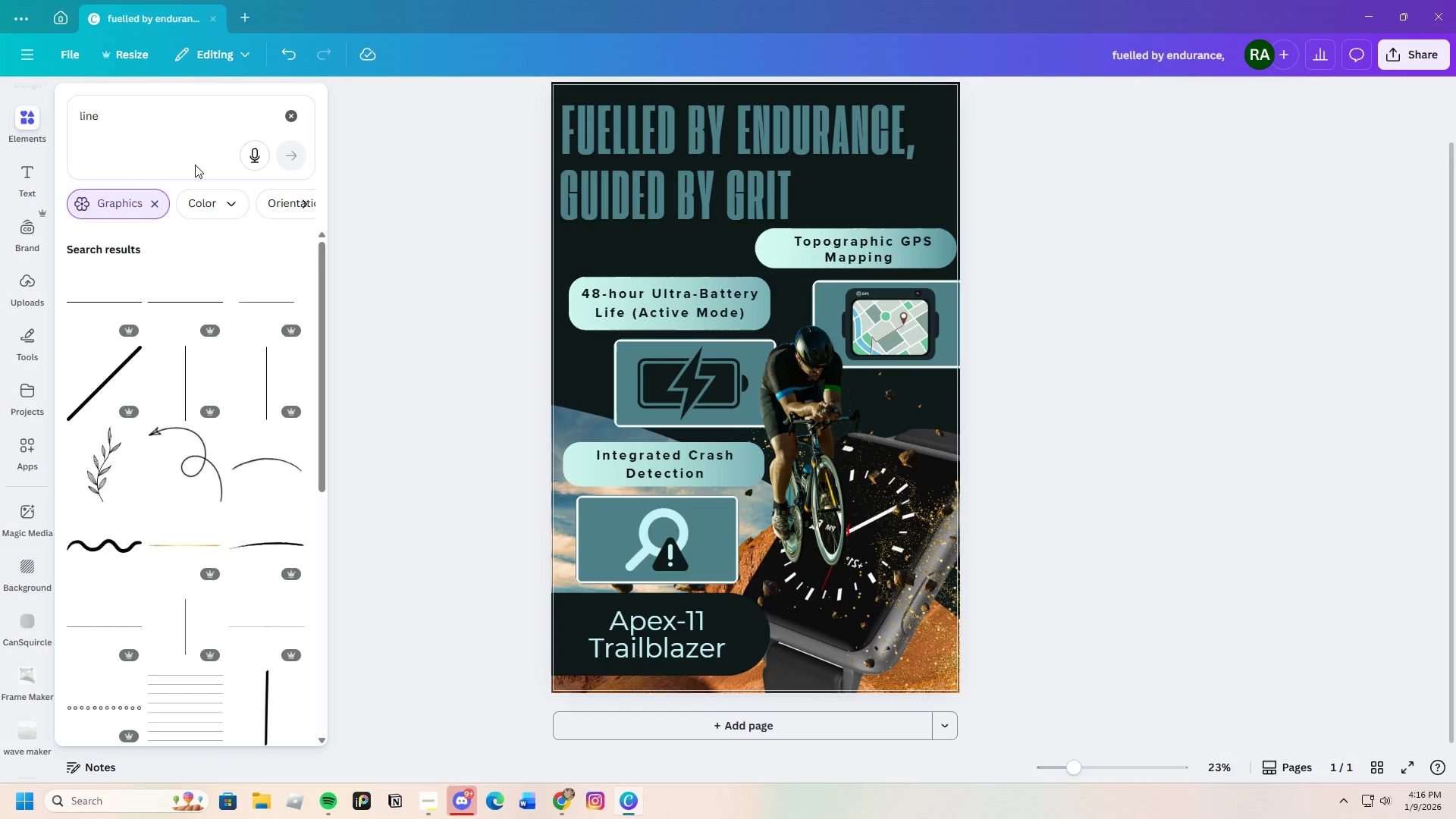 
scroll: coordinate [159, 540], scroll_direction: down, amount: 9.0
 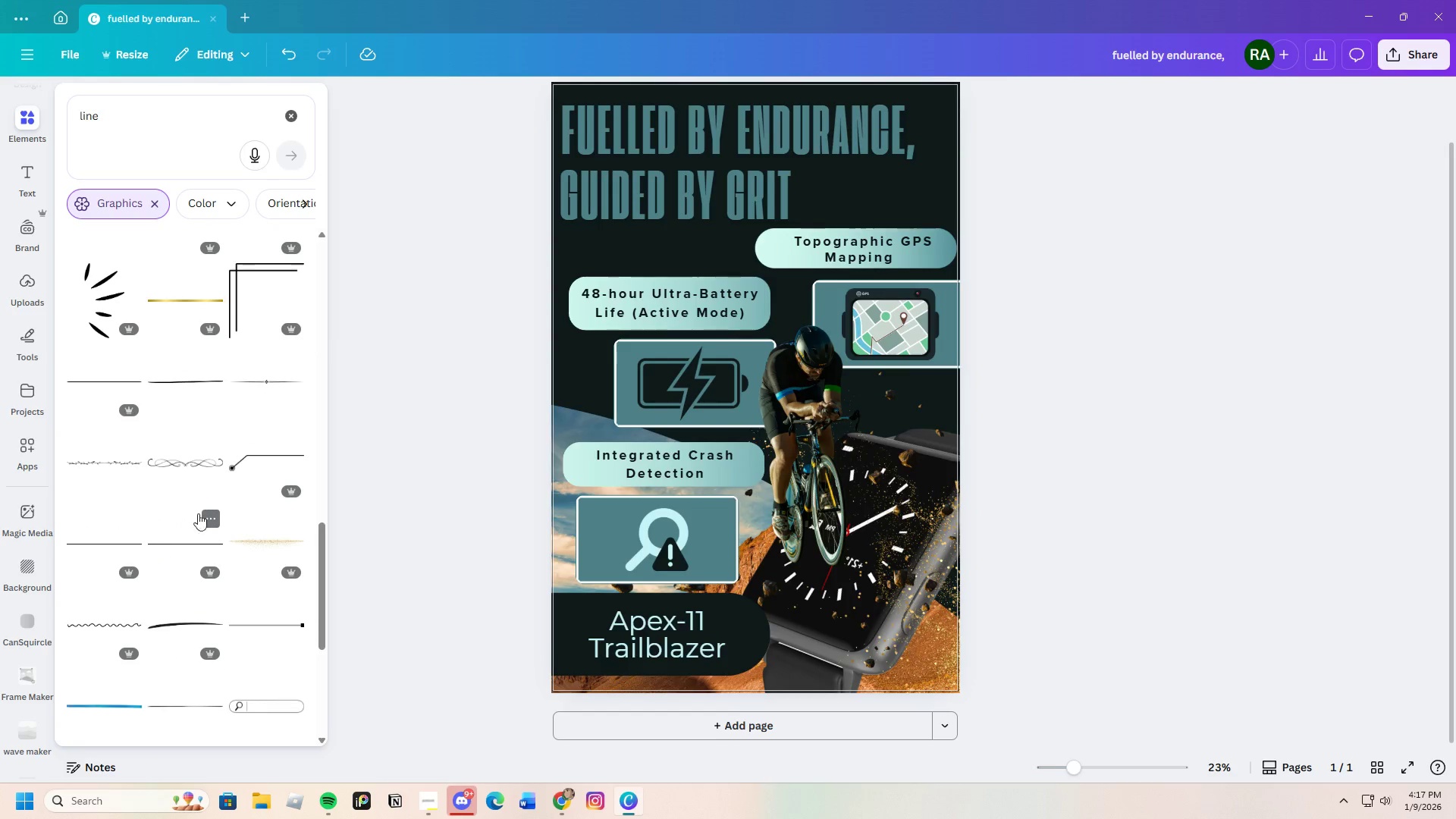 
left_click([239, 463])
 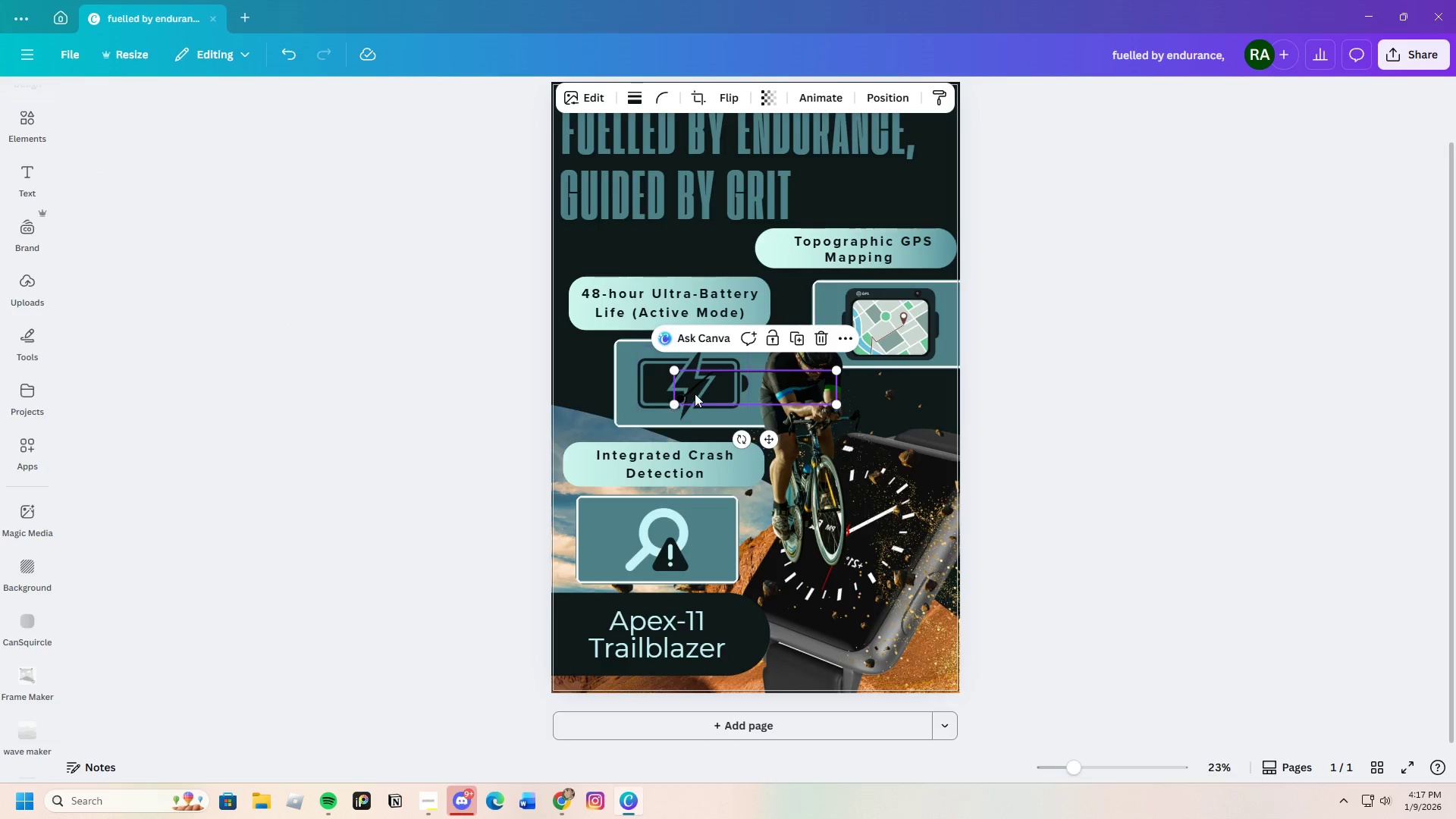 
left_click_drag(start_coordinate=[705, 394], to_coordinate=[639, 431])
 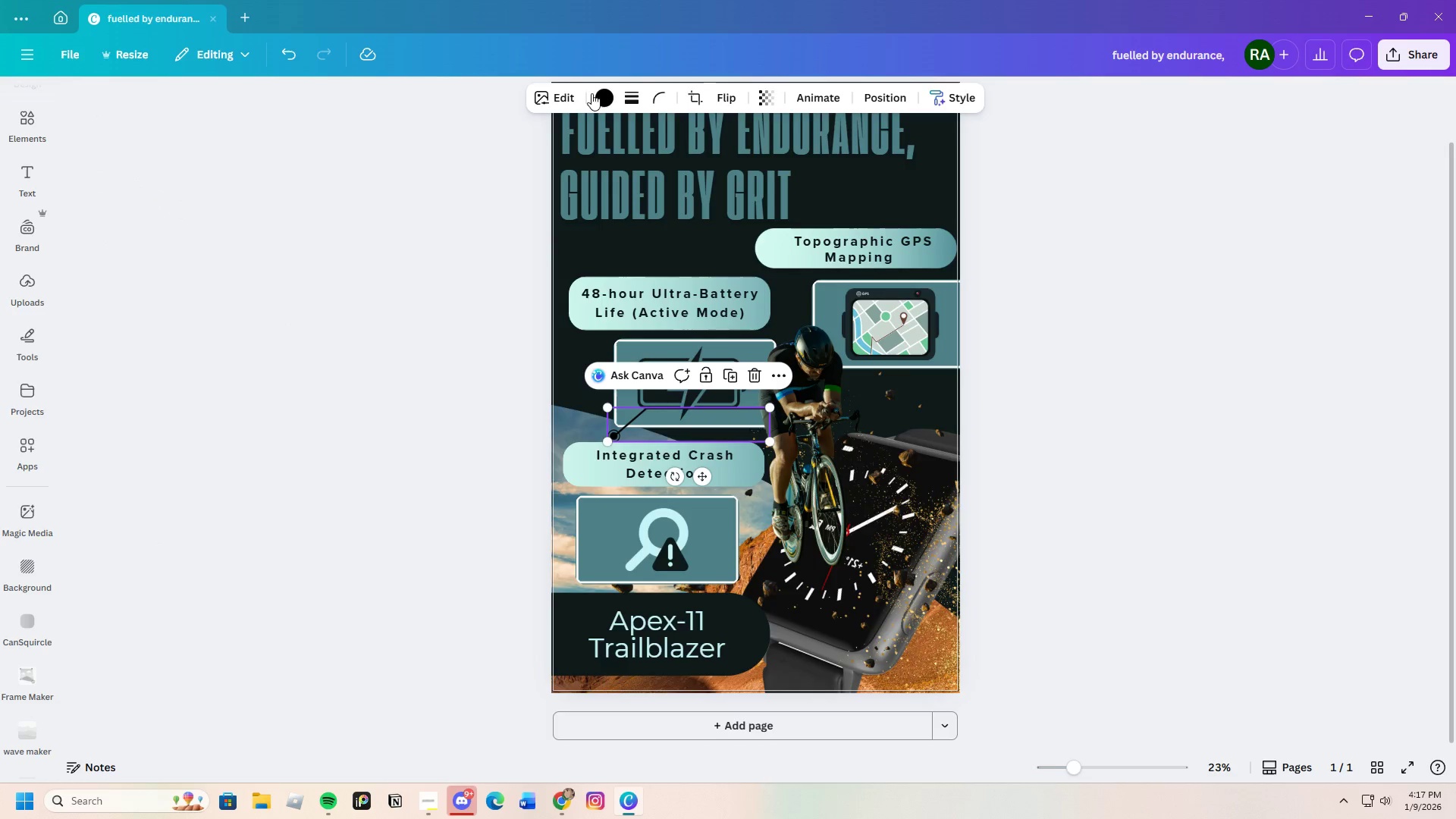 
left_click([595, 96])
 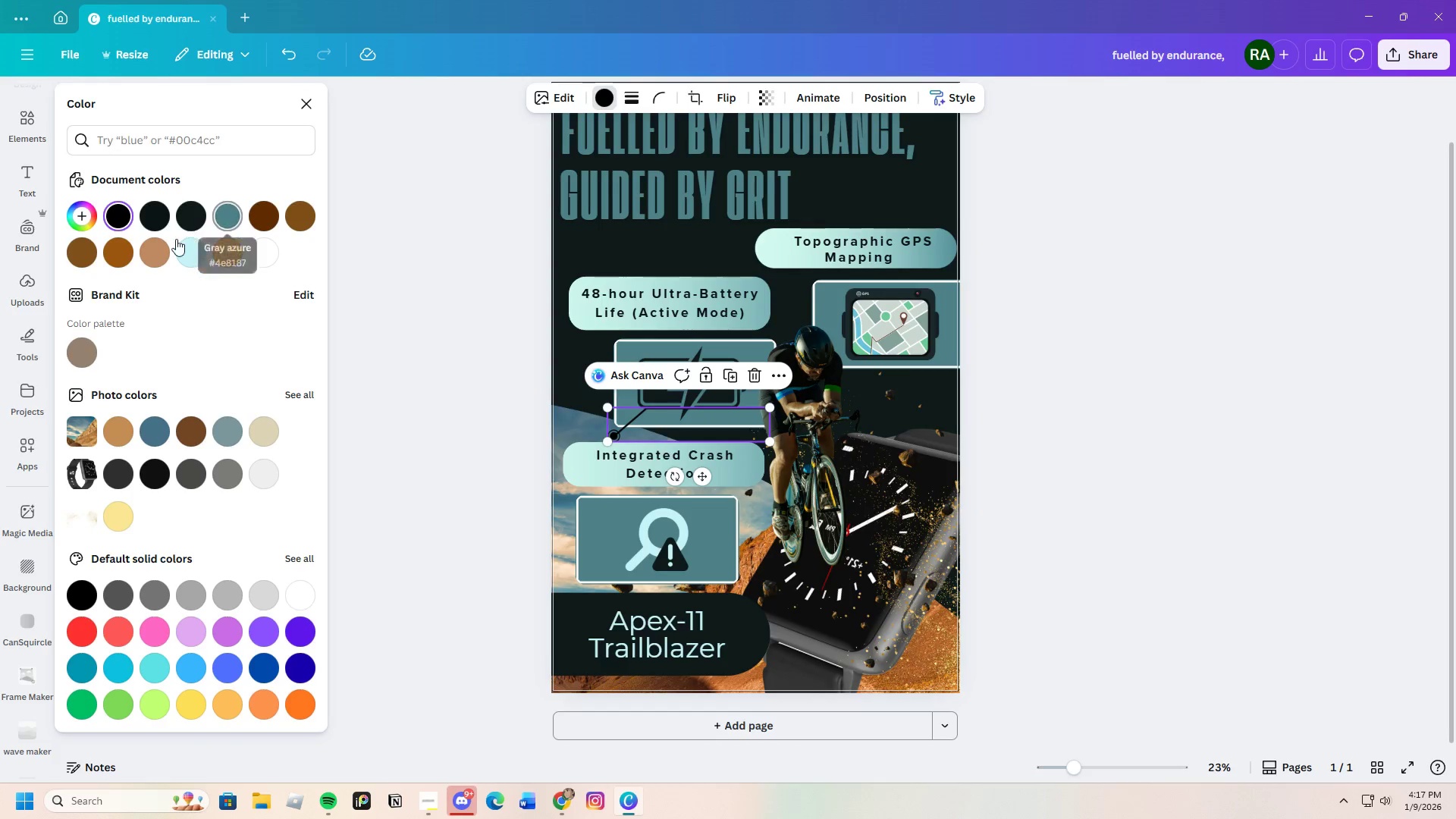 
left_click([183, 253])
 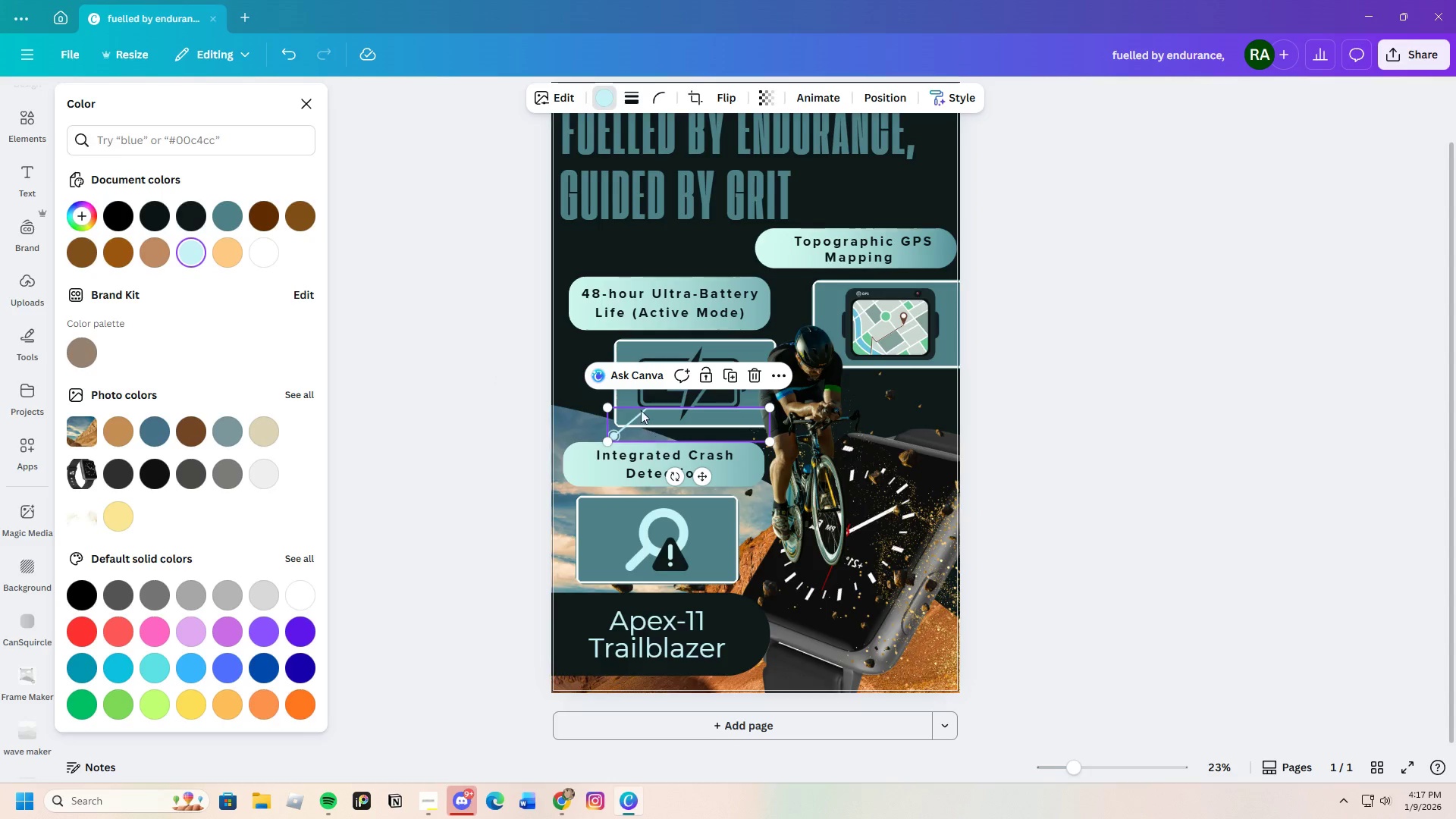 
left_click_drag(start_coordinate=[641, 410], to_coordinate=[595, 328])
 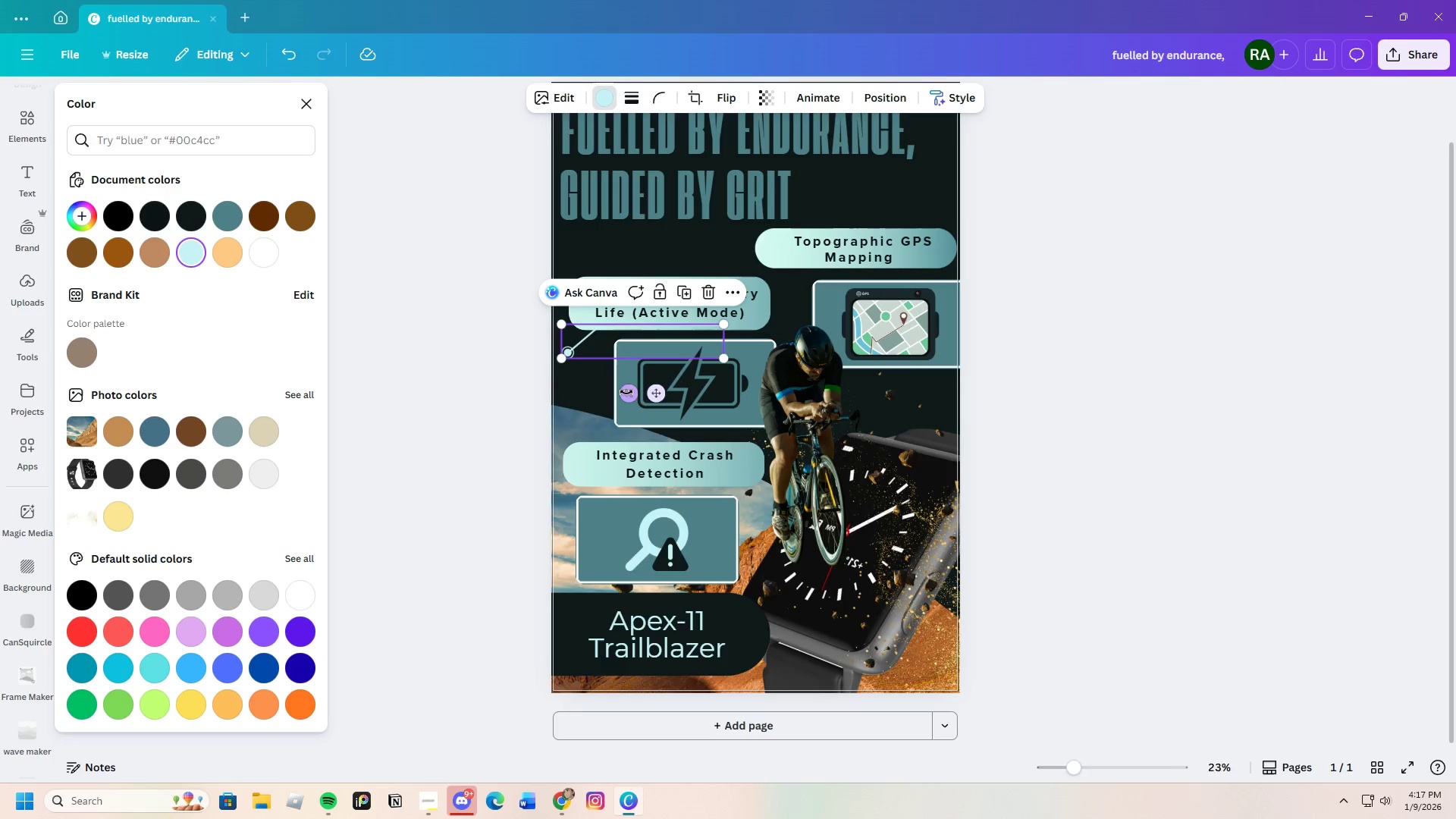 
left_click_drag(start_coordinate=[628, 393], to_coordinate=[657, 340])
 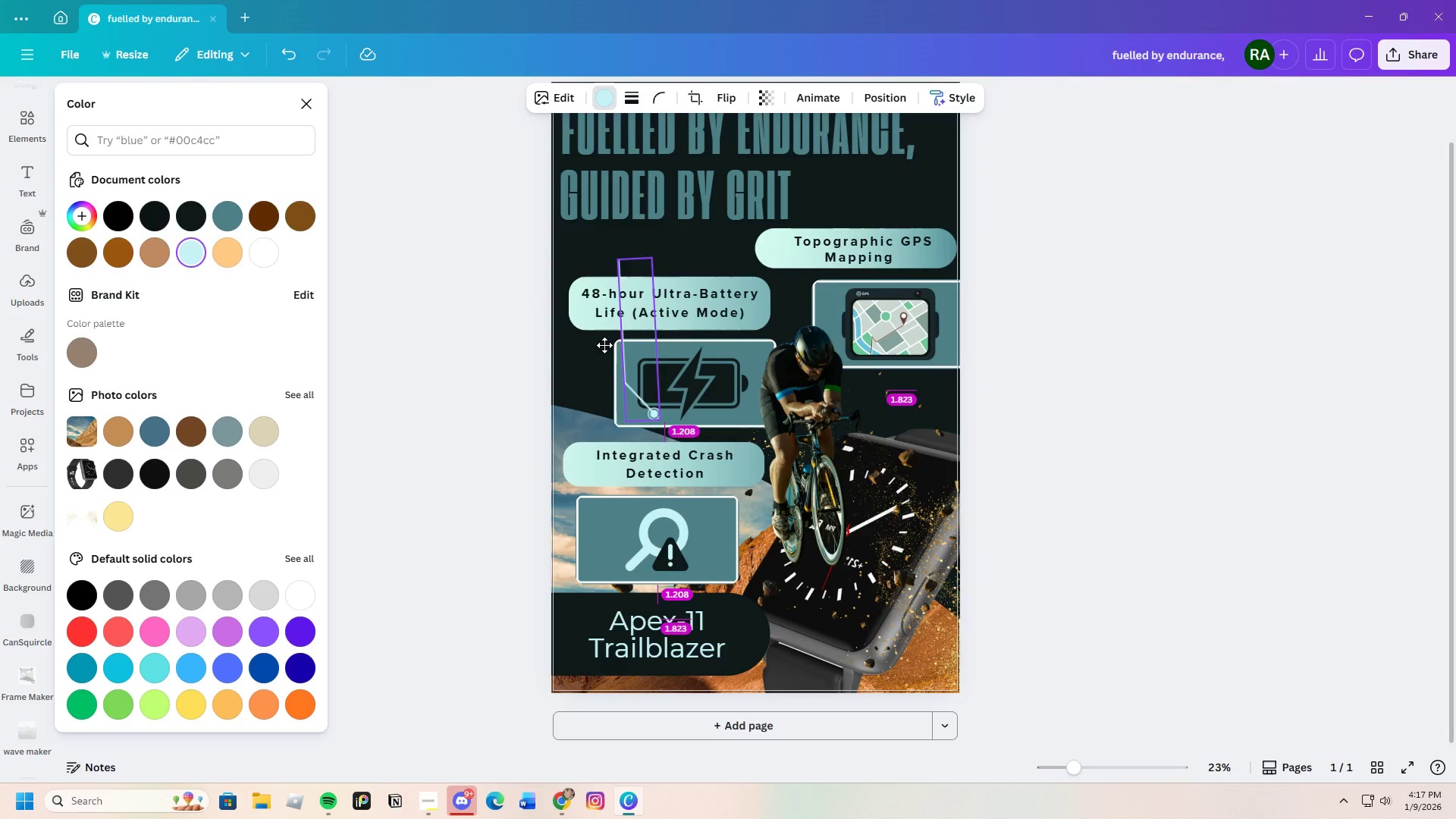 
left_click_drag(start_coordinate=[637, 333], to_coordinate=[579, 386])
 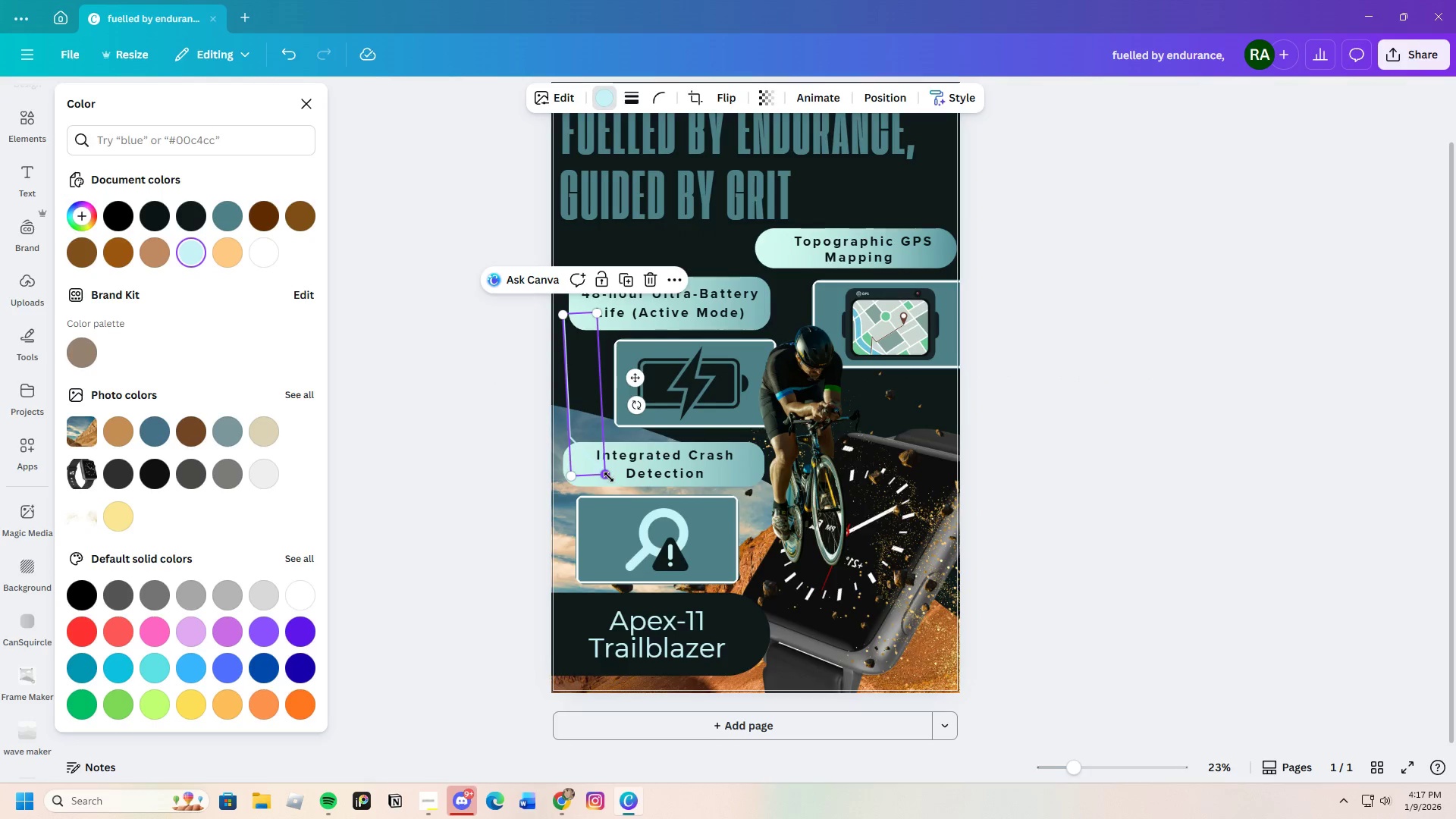 
left_click_drag(start_coordinate=[609, 477], to_coordinate=[585, 412])
 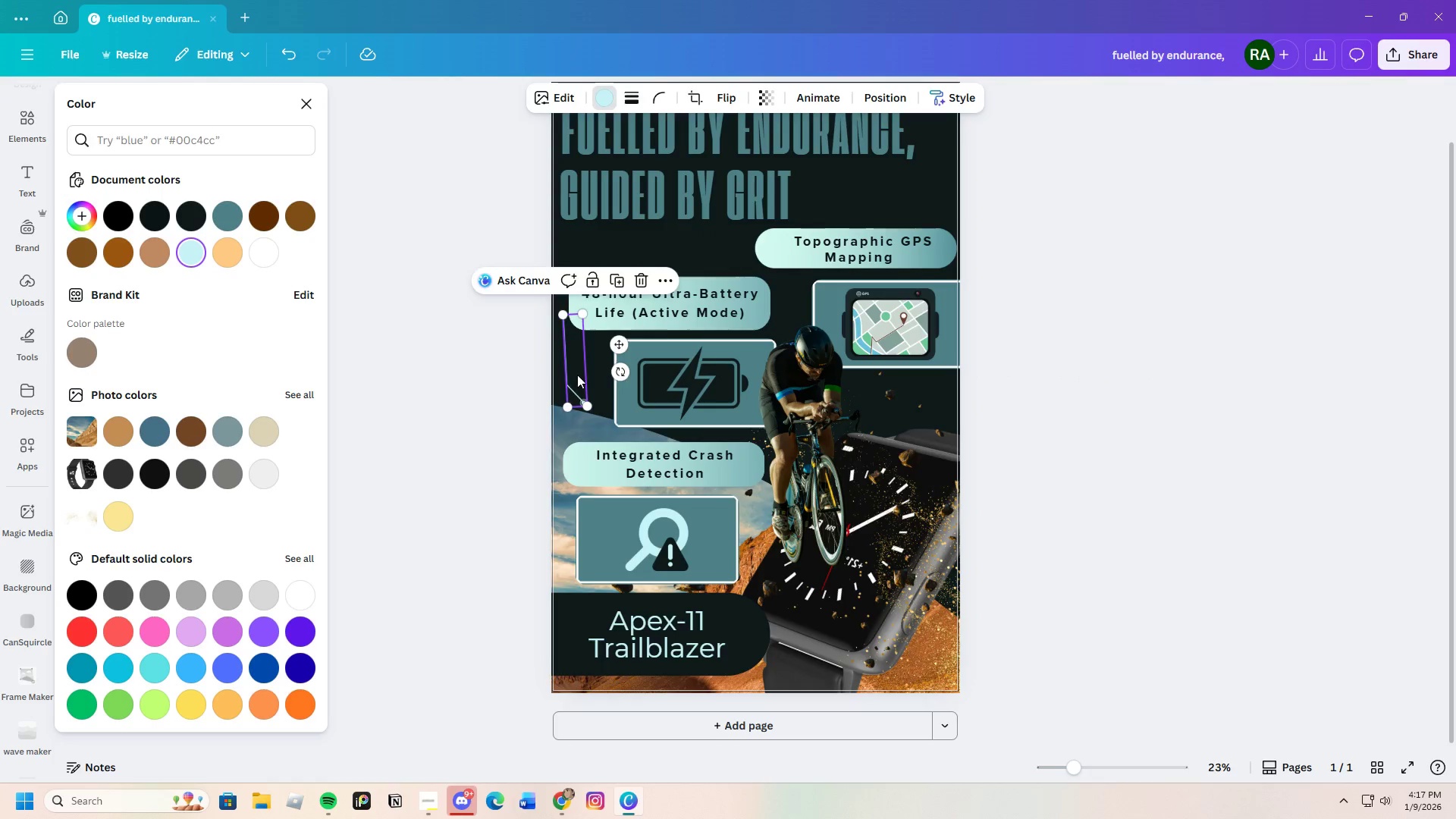 
left_click_drag(start_coordinate=[573, 375], to_coordinate=[587, 386])
 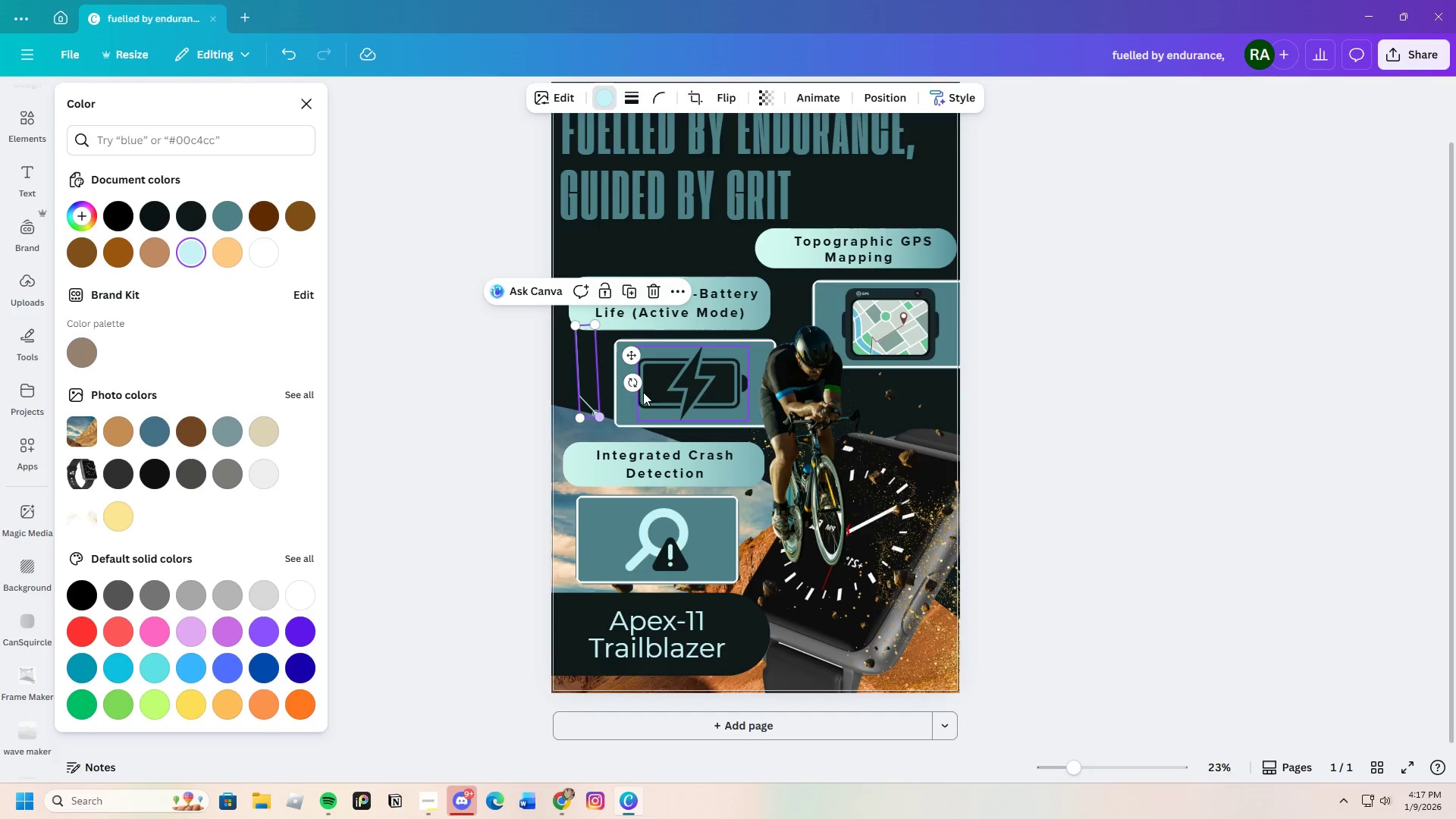 
left_click_drag(start_coordinate=[632, 381], to_coordinate=[633, 372])
 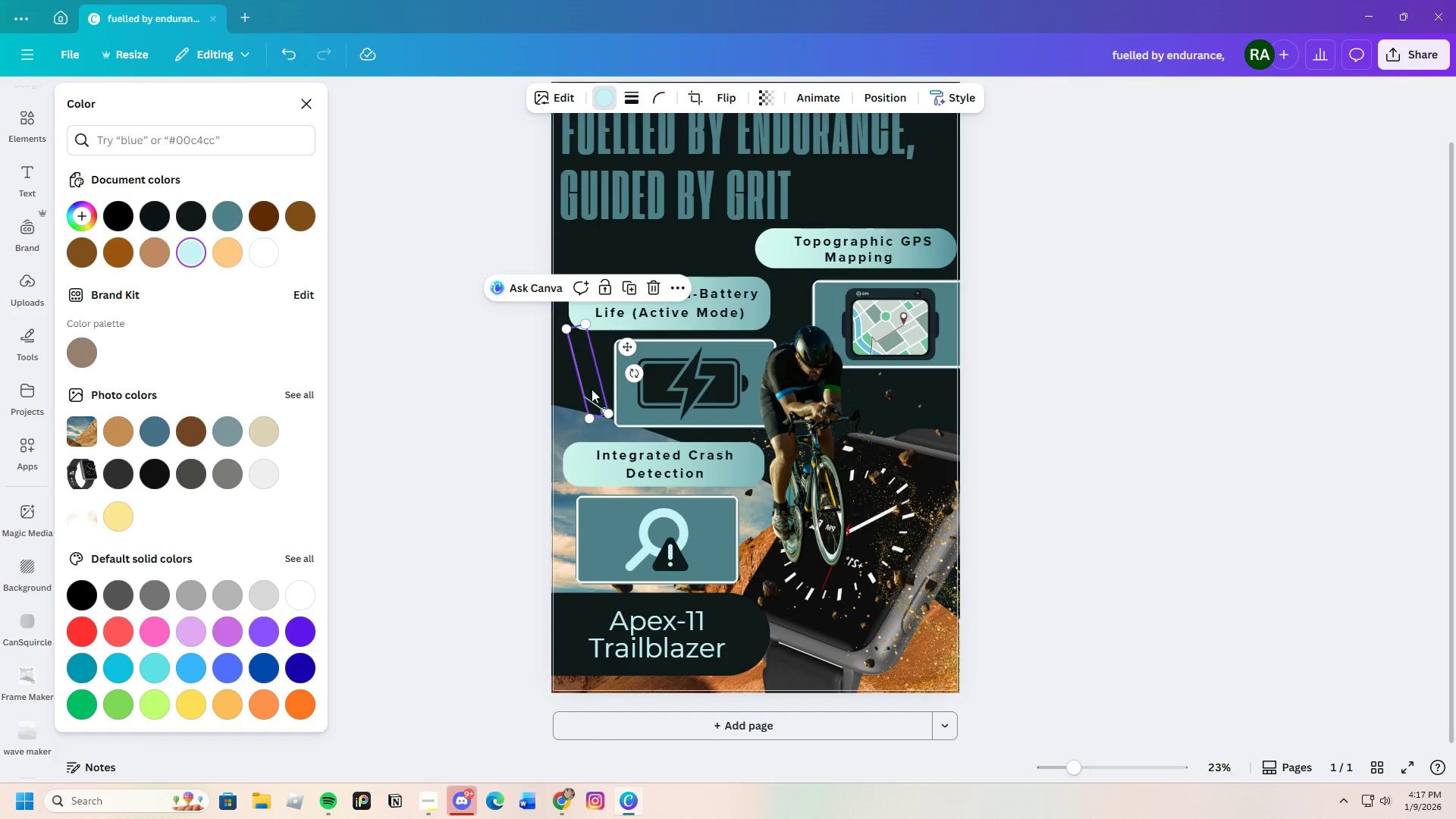 
left_click_drag(start_coordinate=[592, 389], to_coordinate=[611, 394])
 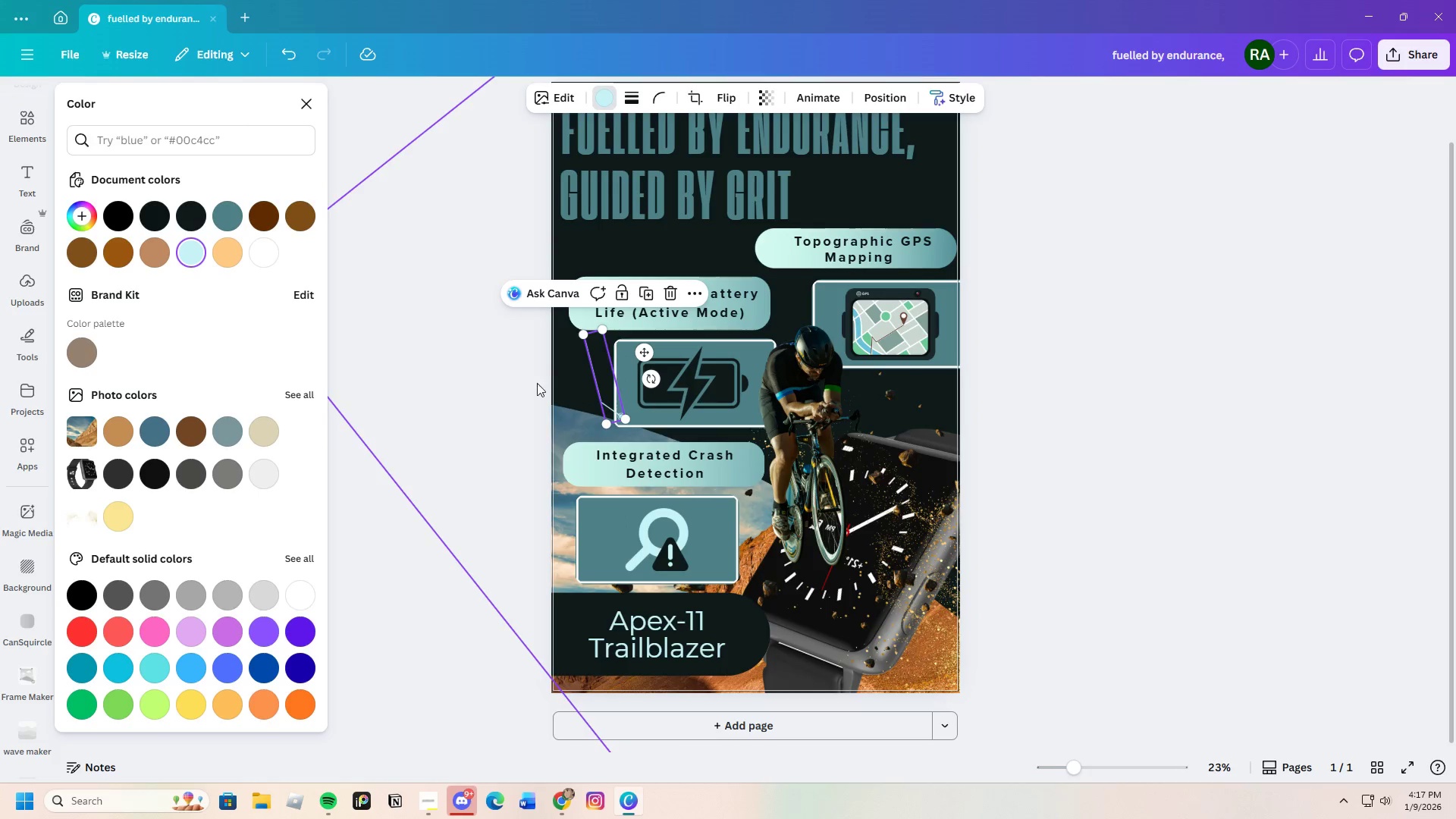 
left_click([532, 380])
 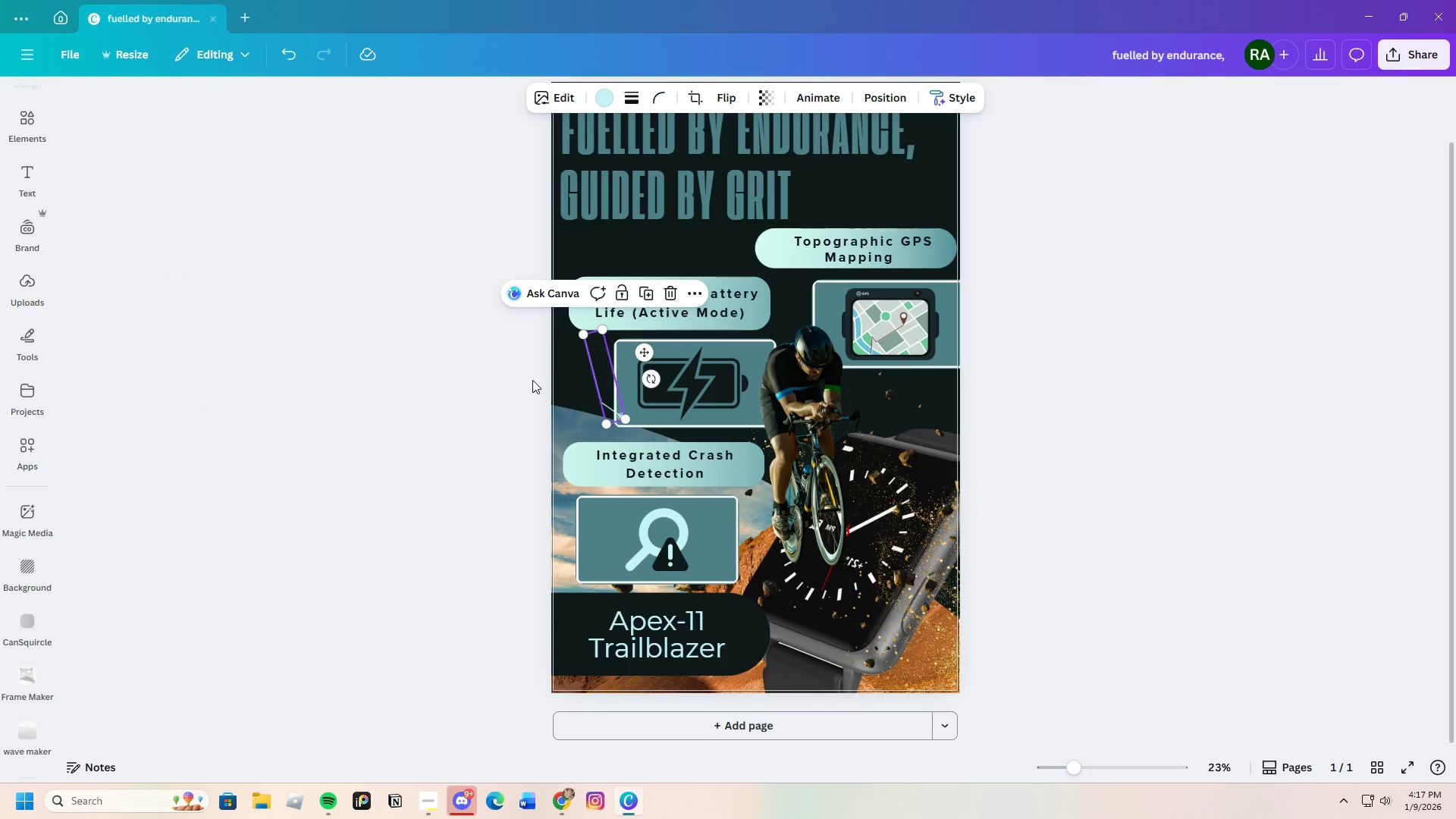 
left_click([532, 380])
 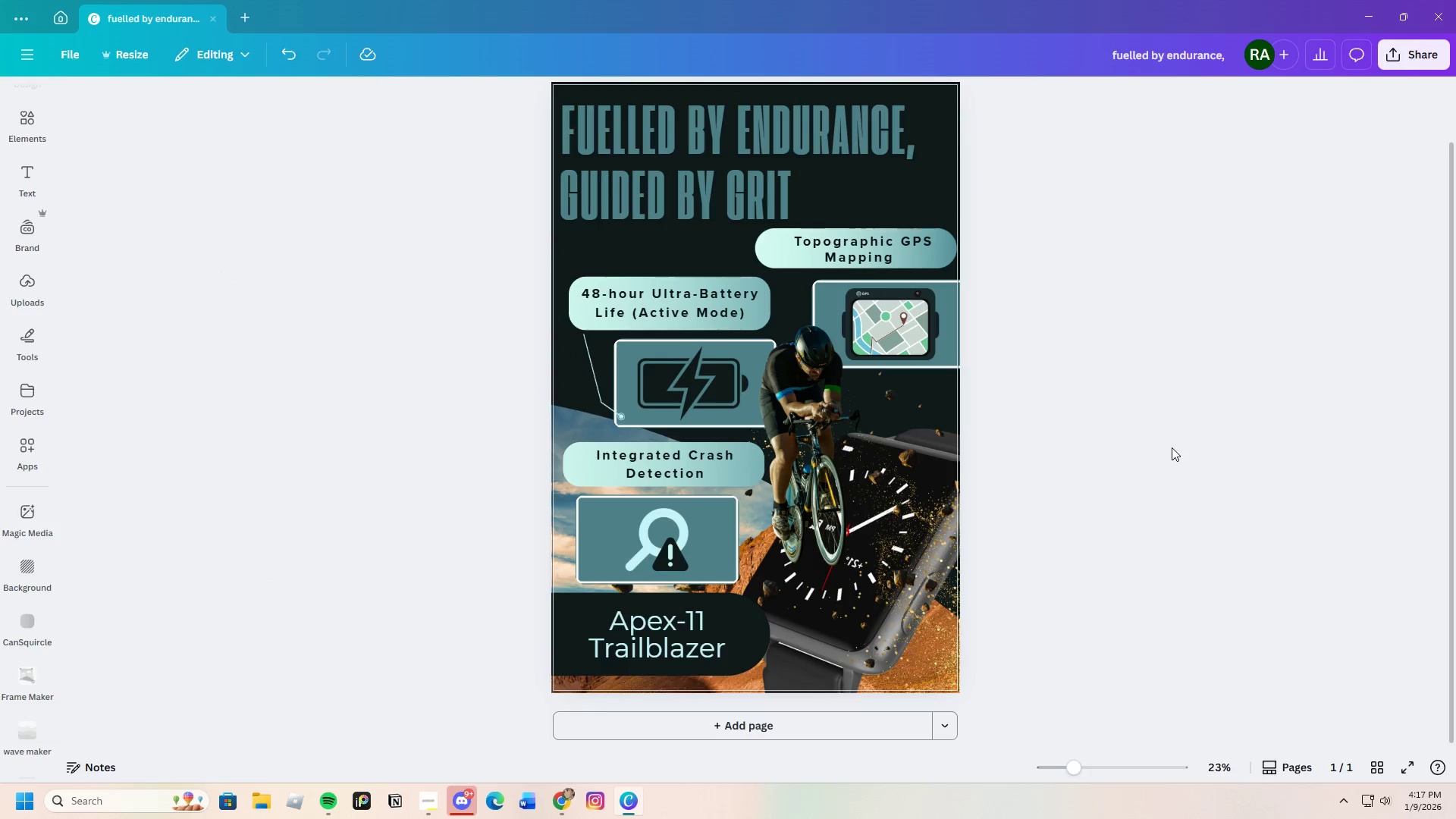 
left_click([1172, 448])
 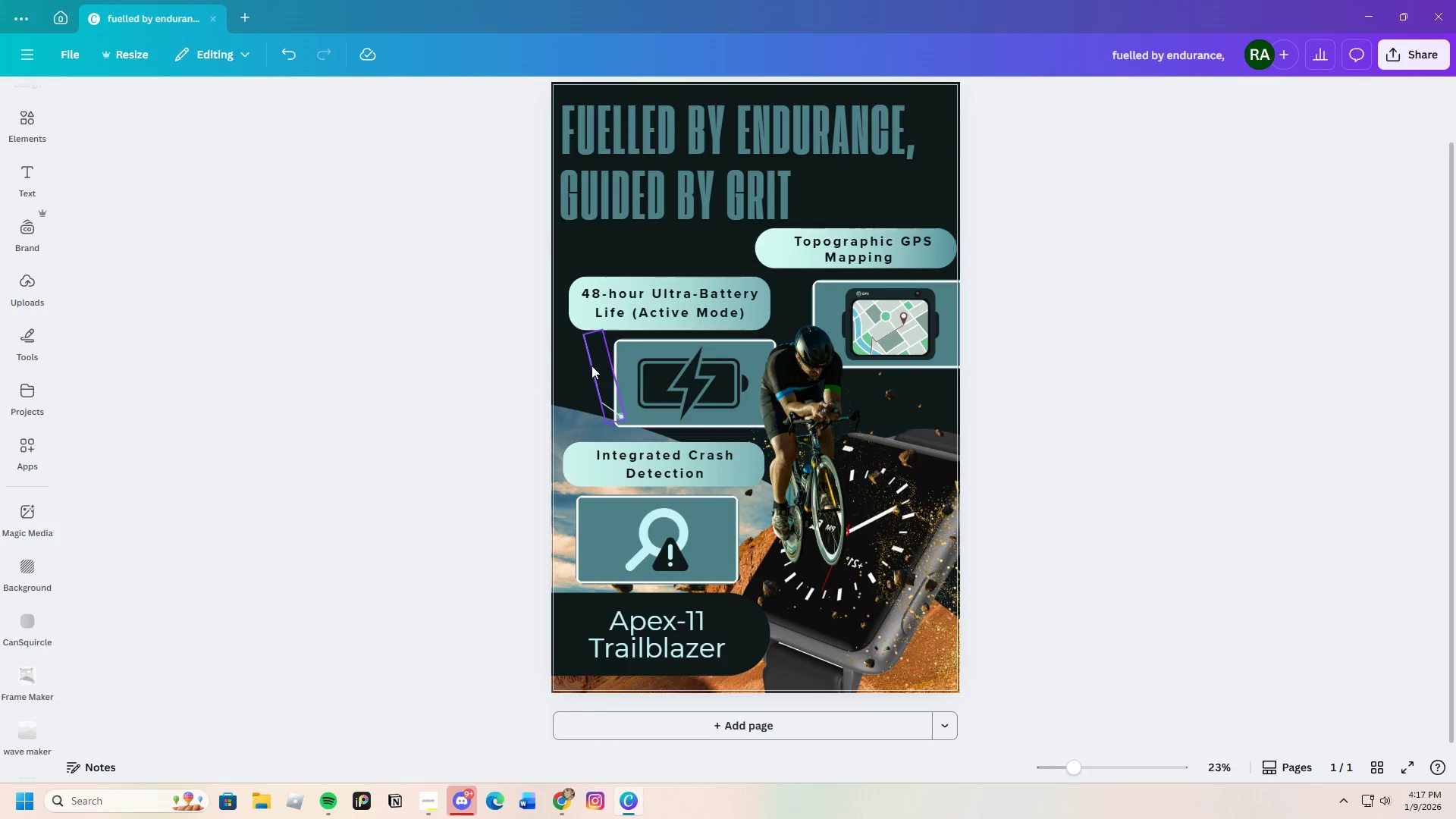 
left_click([592, 367])
 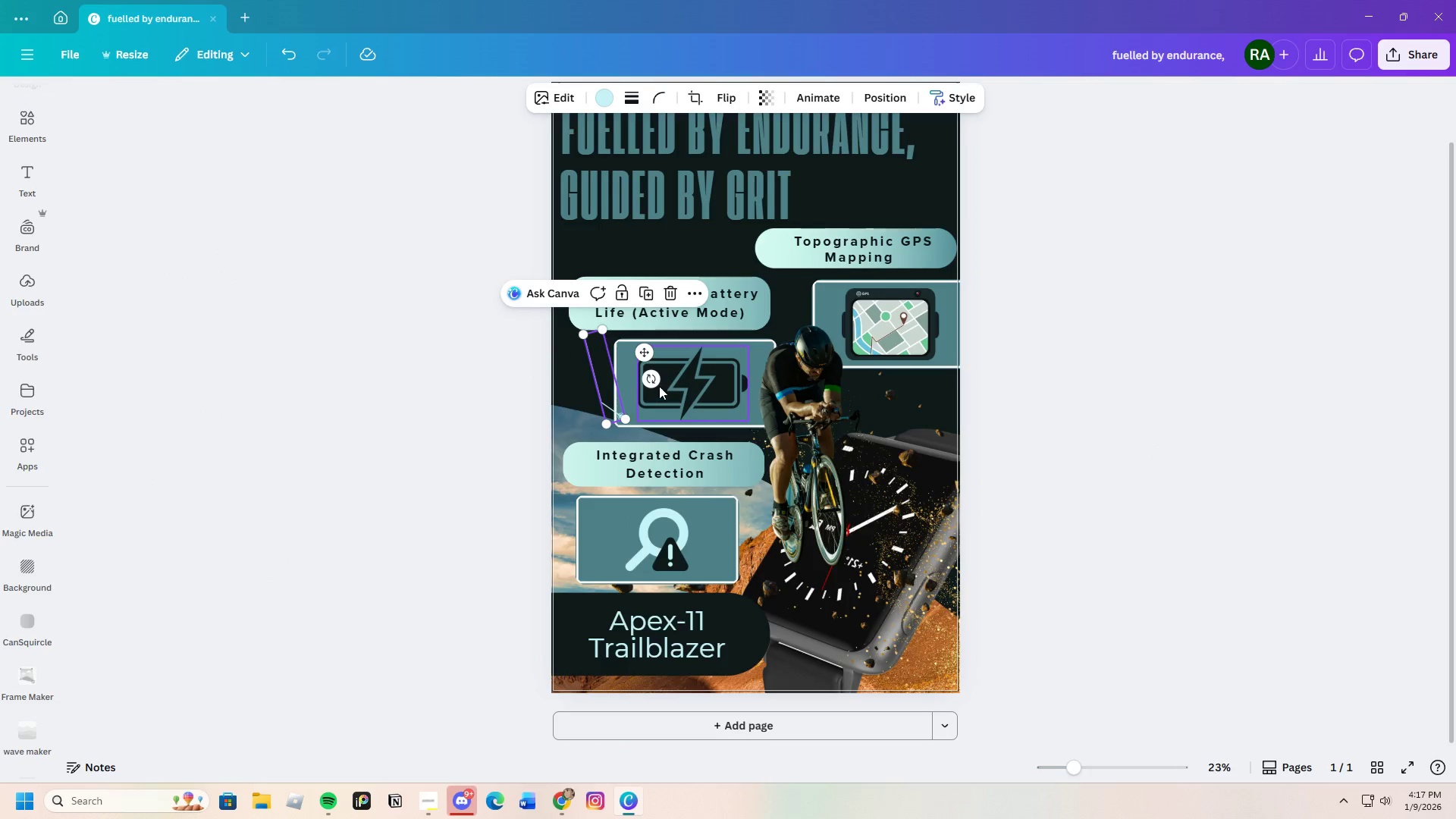 
left_click_drag(start_coordinate=[656, 381], to_coordinate=[649, 394])
 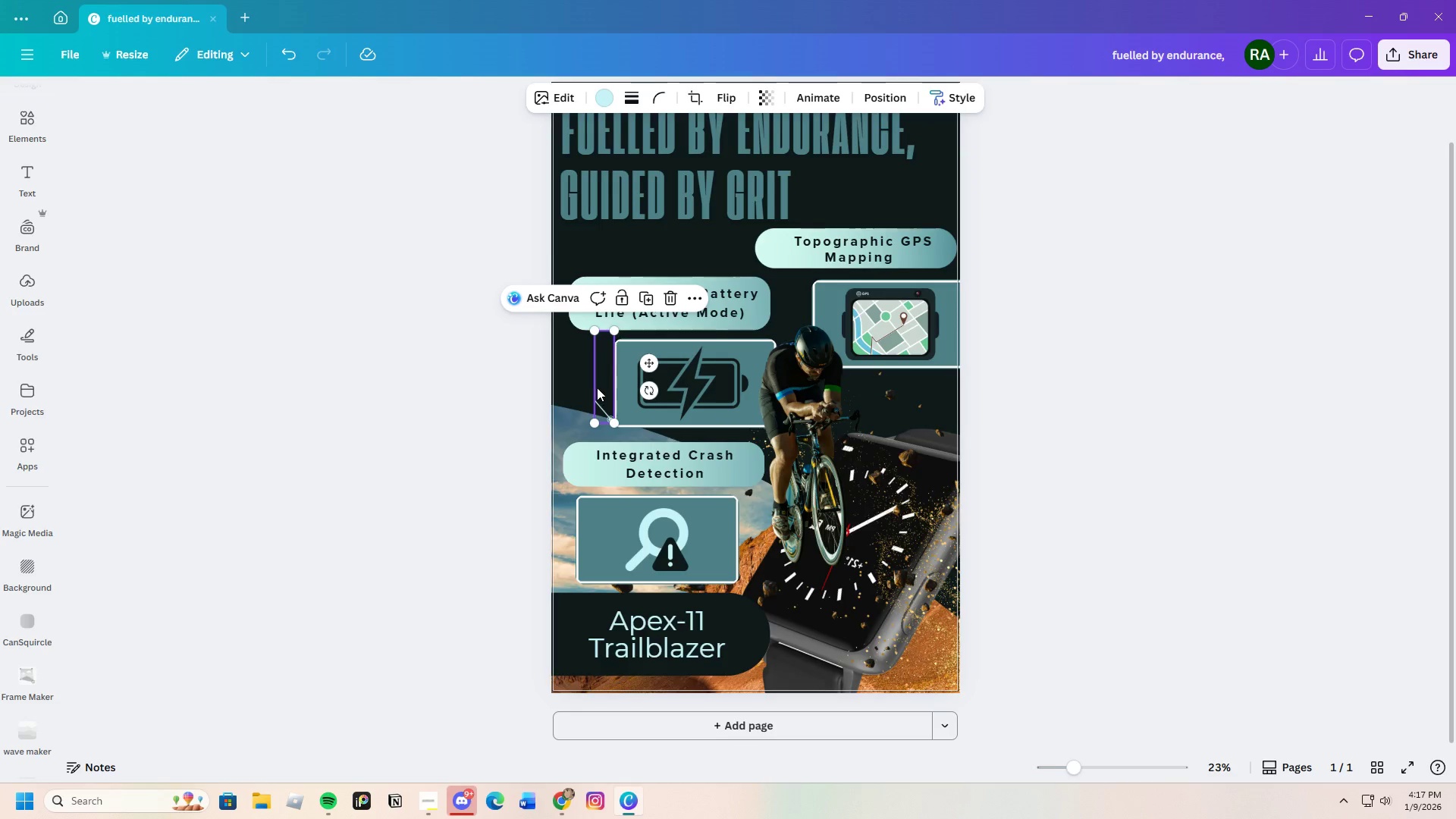 
left_click_drag(start_coordinate=[596, 388], to_coordinate=[590, 391])
 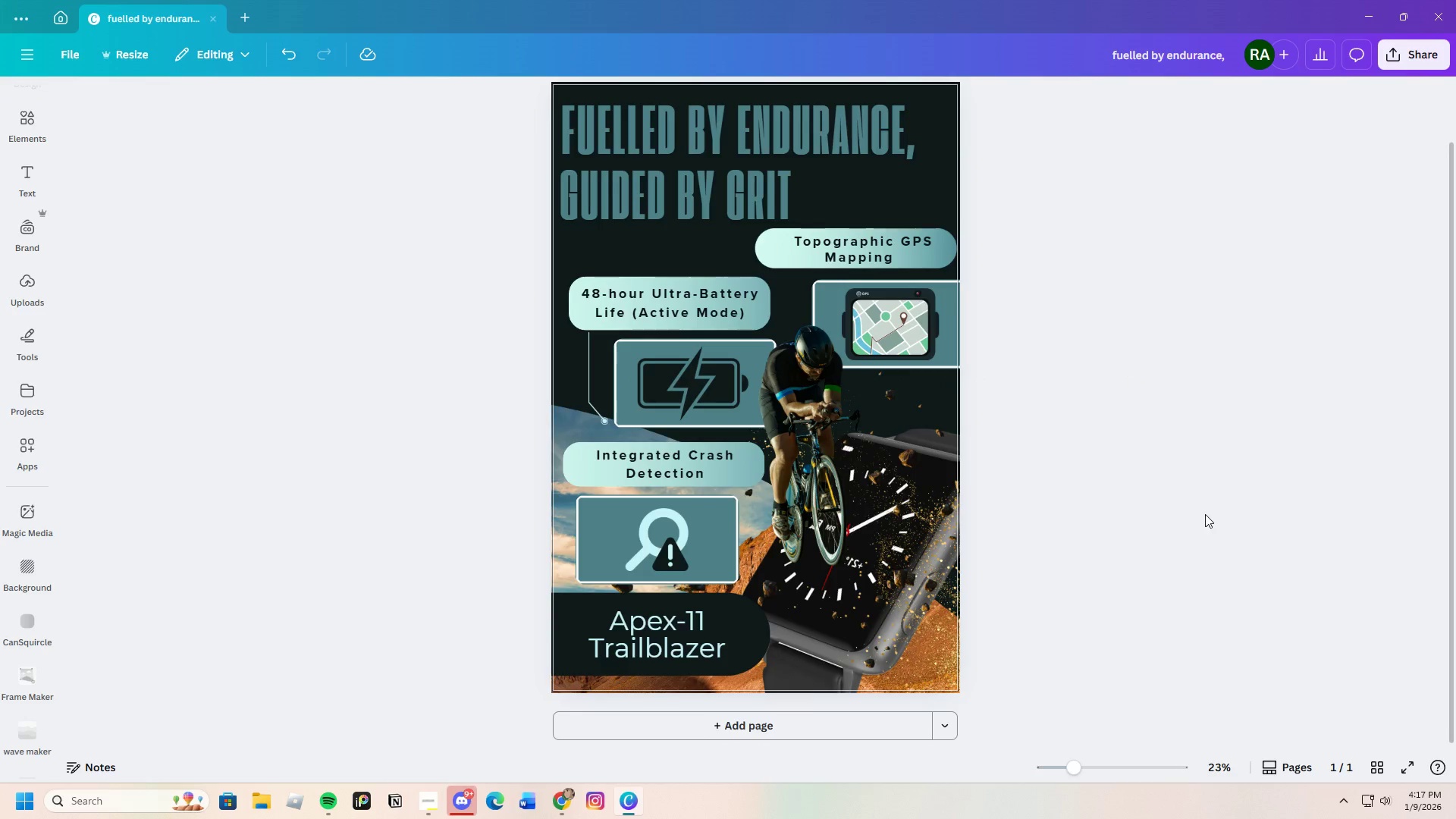 
left_click([592, 384])
 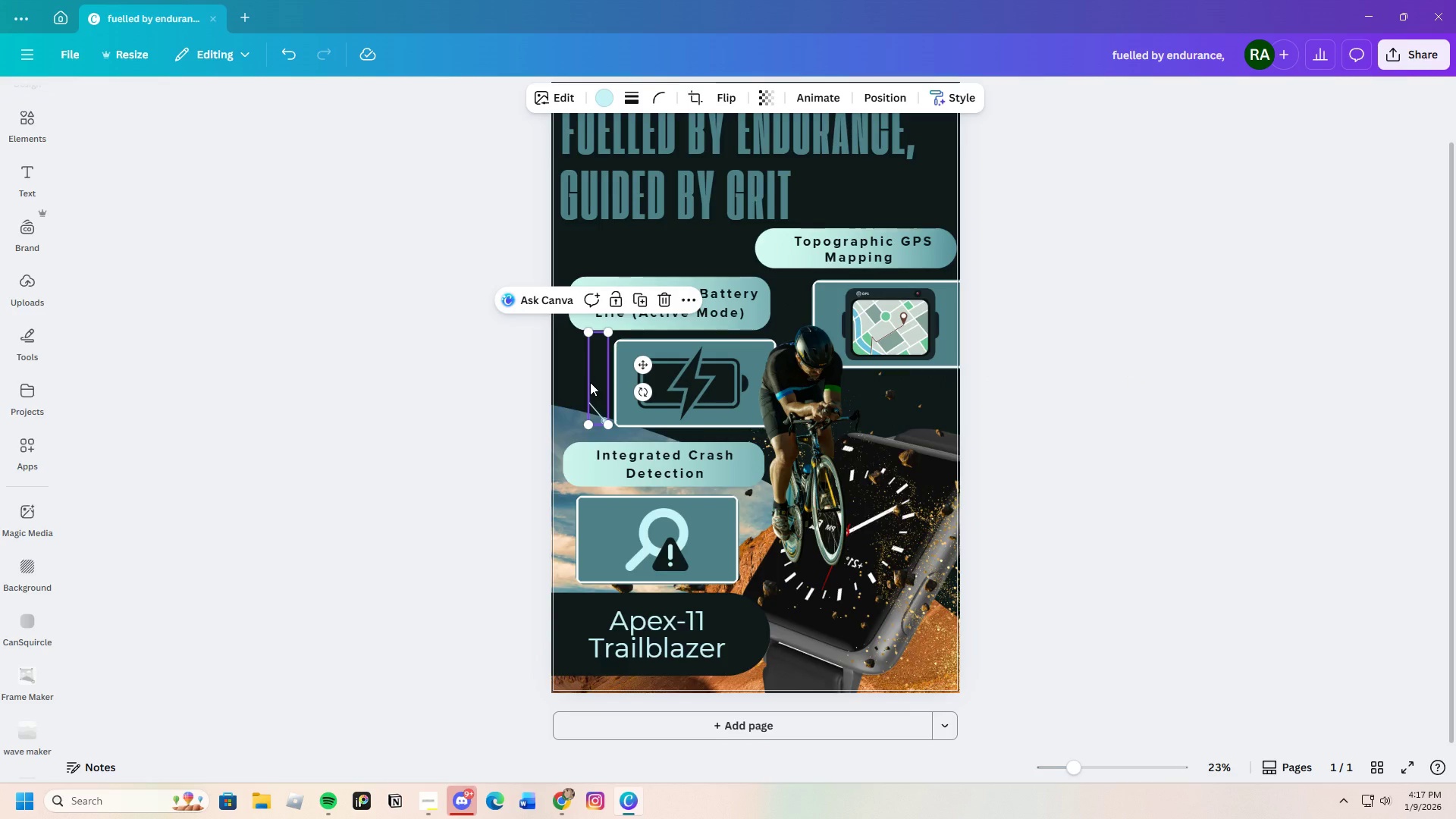 
key(Control+C)
 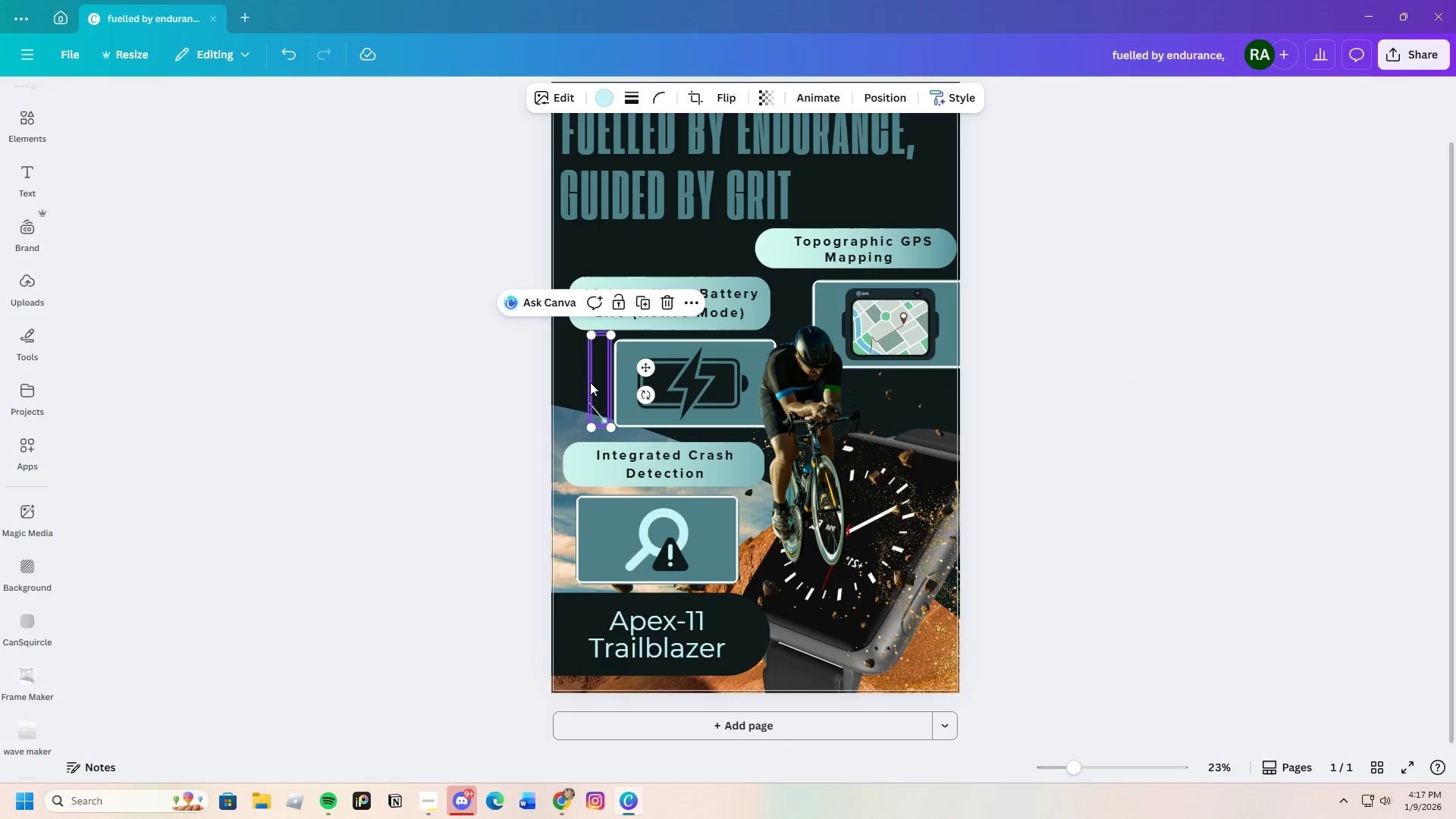 
key(Control+V)
 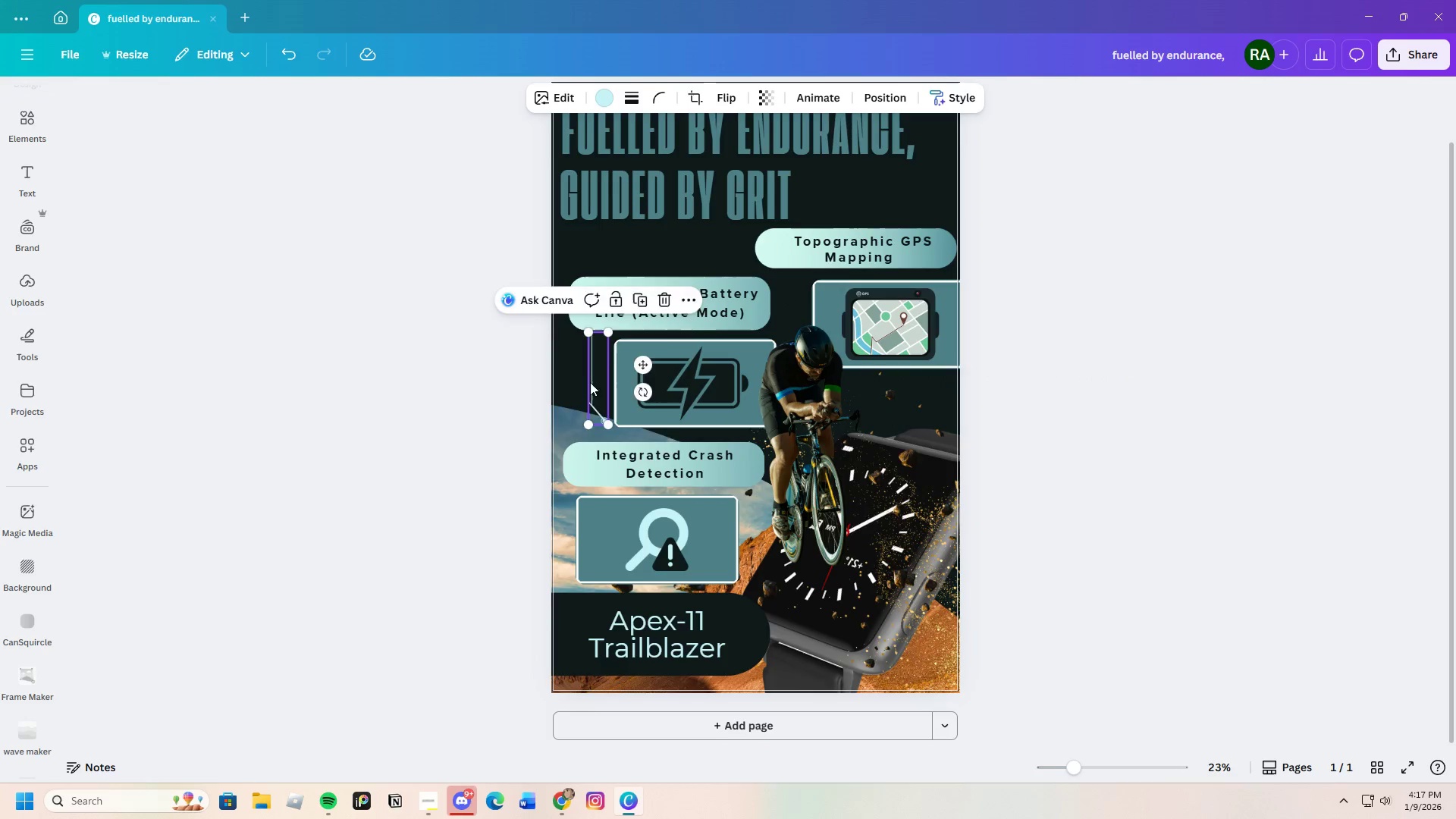 
left_click_drag(start_coordinate=[590, 382], to_coordinate=[786, 314])
 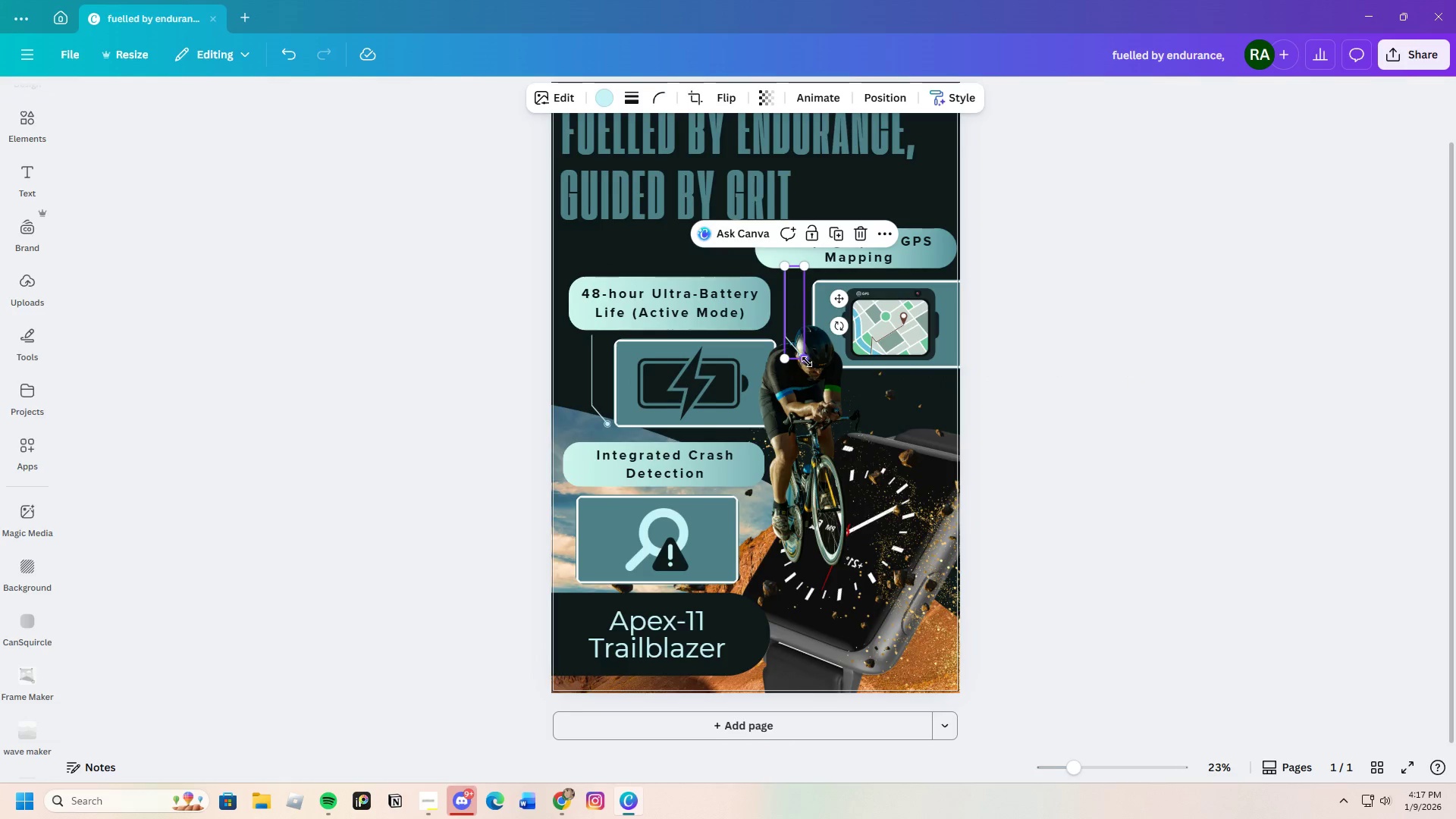 
left_click_drag(start_coordinate=[806, 362], to_coordinate=[799, 328])
 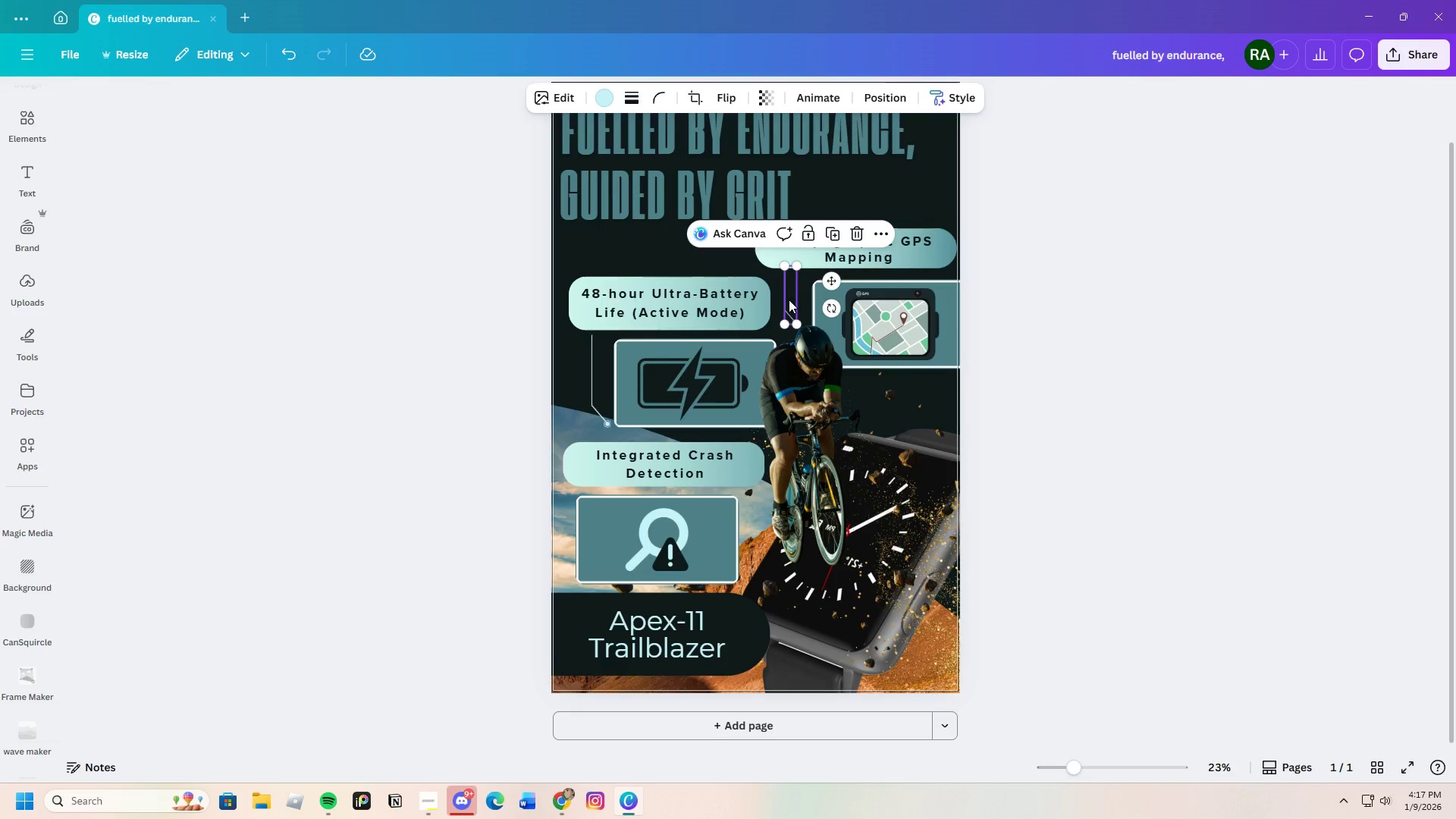 
left_click_drag(start_coordinate=[789, 300], to_coordinate=[792, 303])
 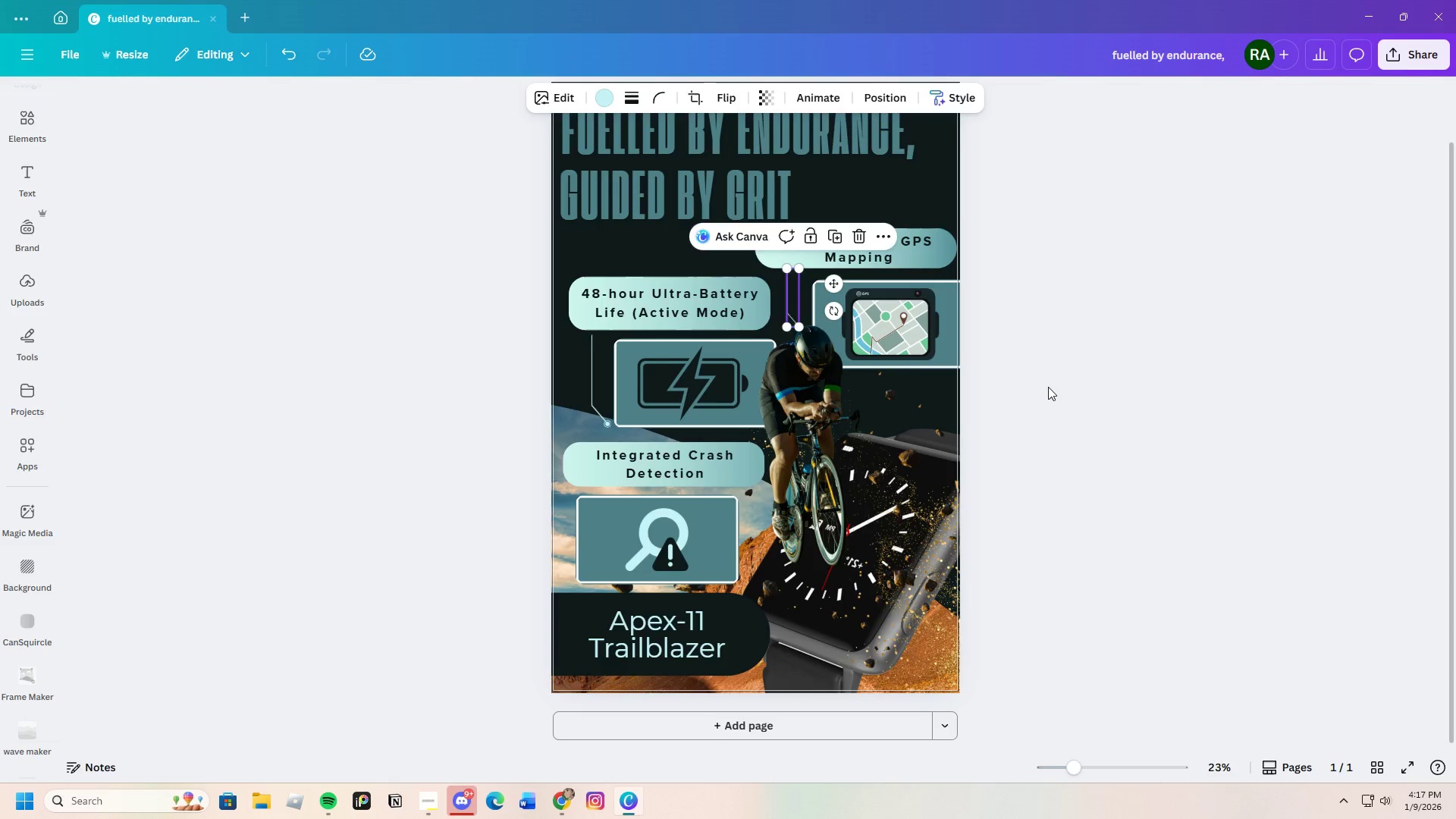 
left_click([1049, 388])
 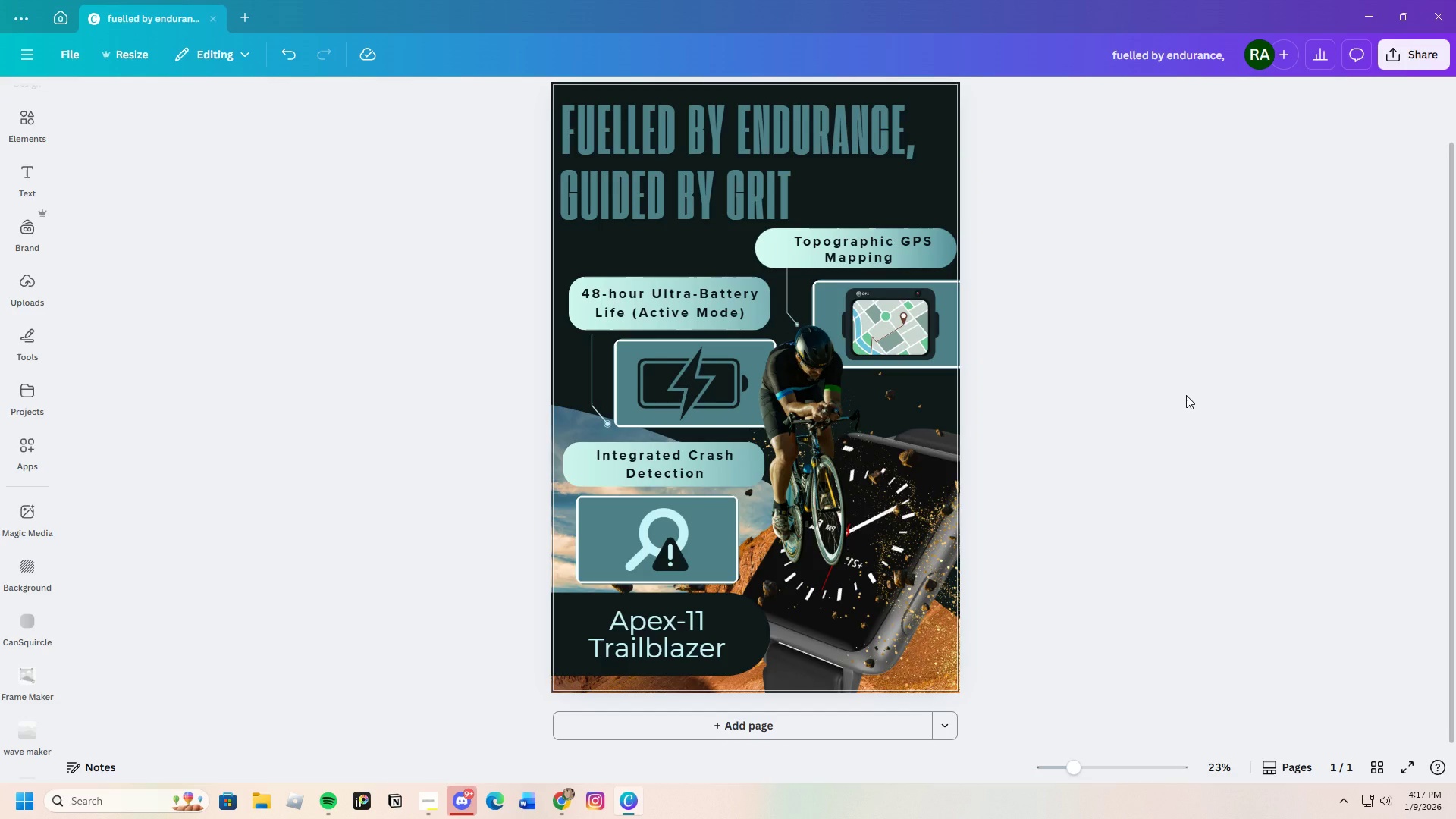 
wait(5.48)
 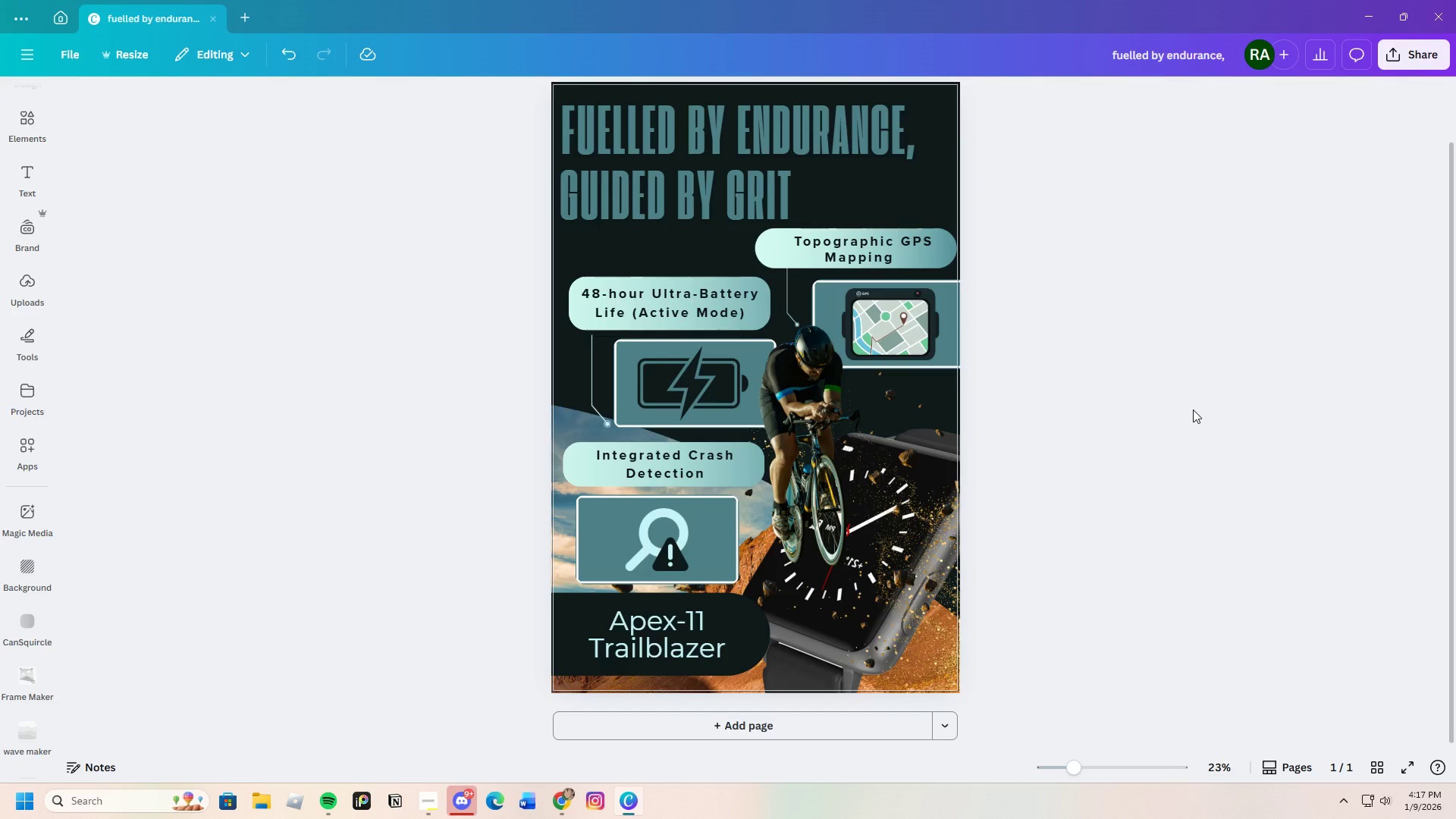 
left_click([790, 311])
 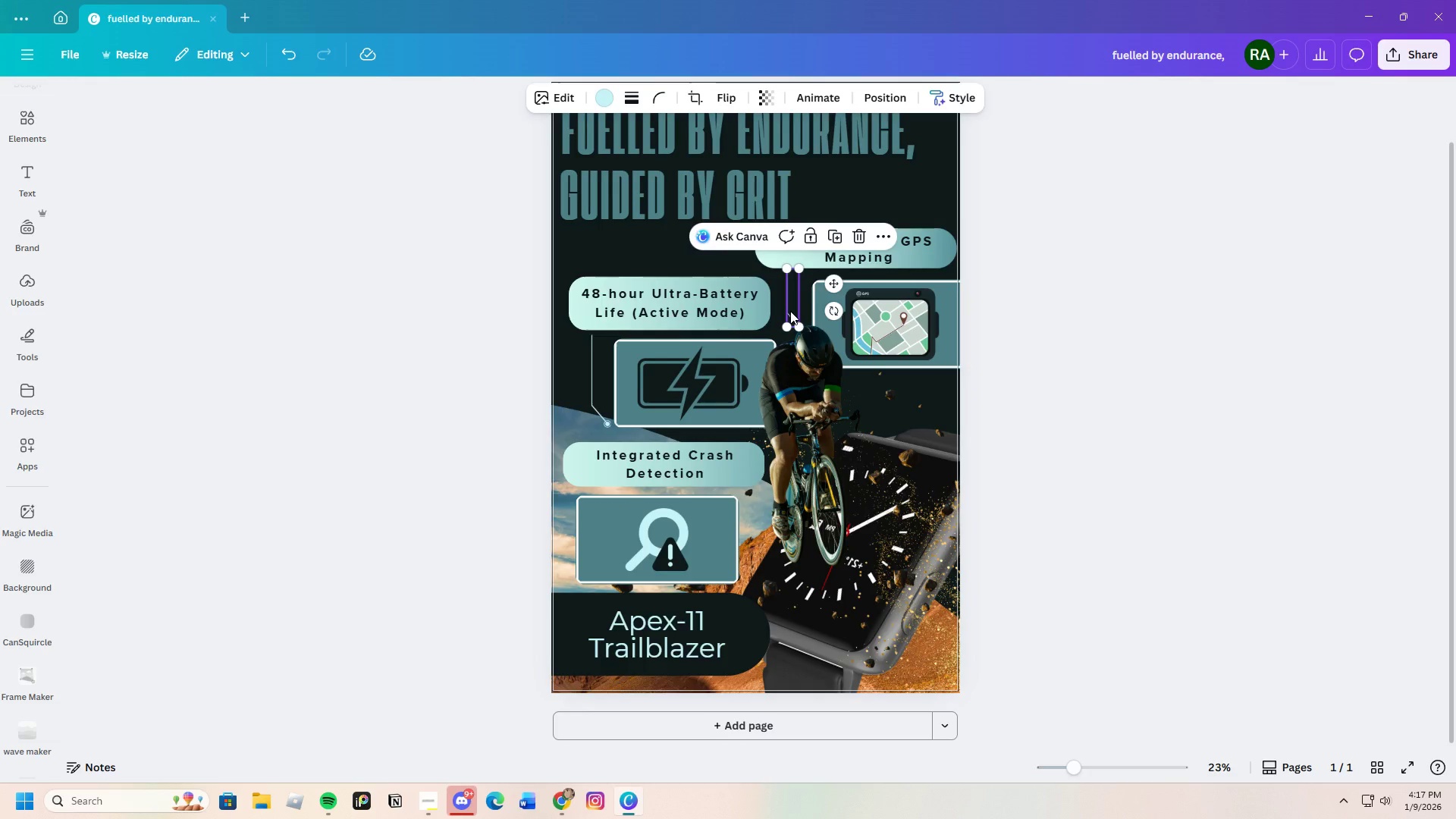 
key(Control+C)
 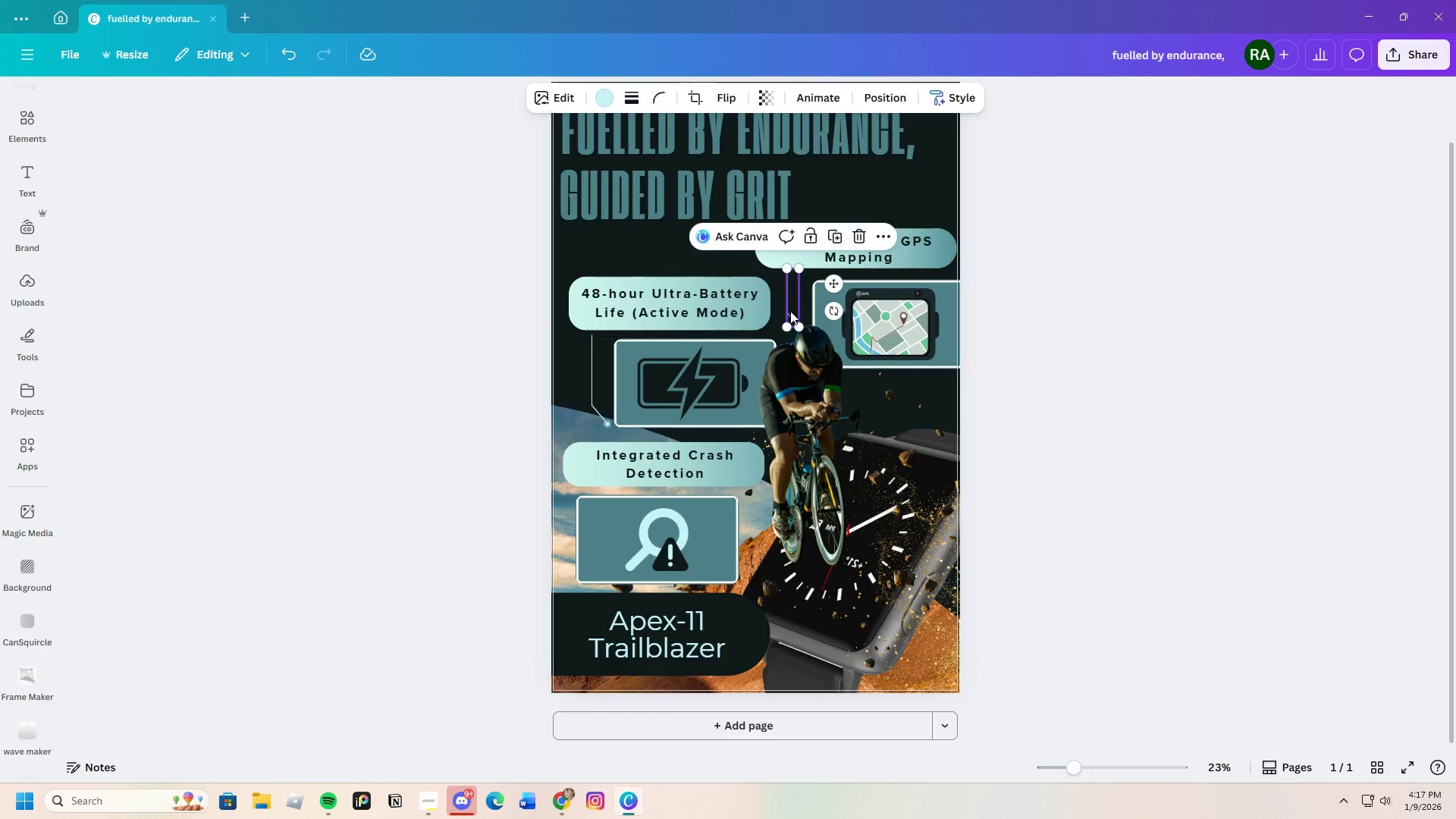 
key(Control+V)
 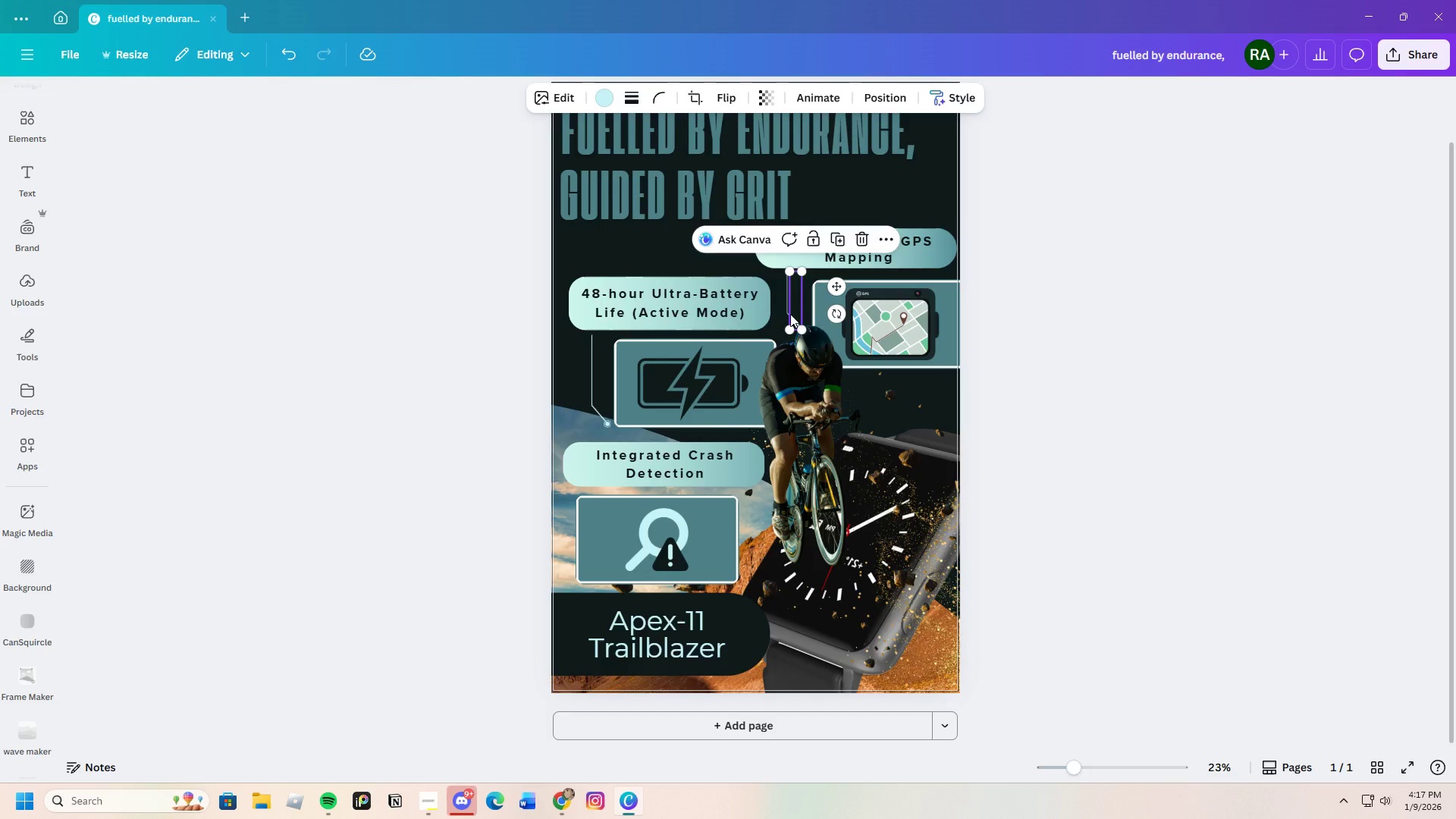 
left_click_drag(start_coordinate=[790, 314], to_coordinate=[564, 530])
 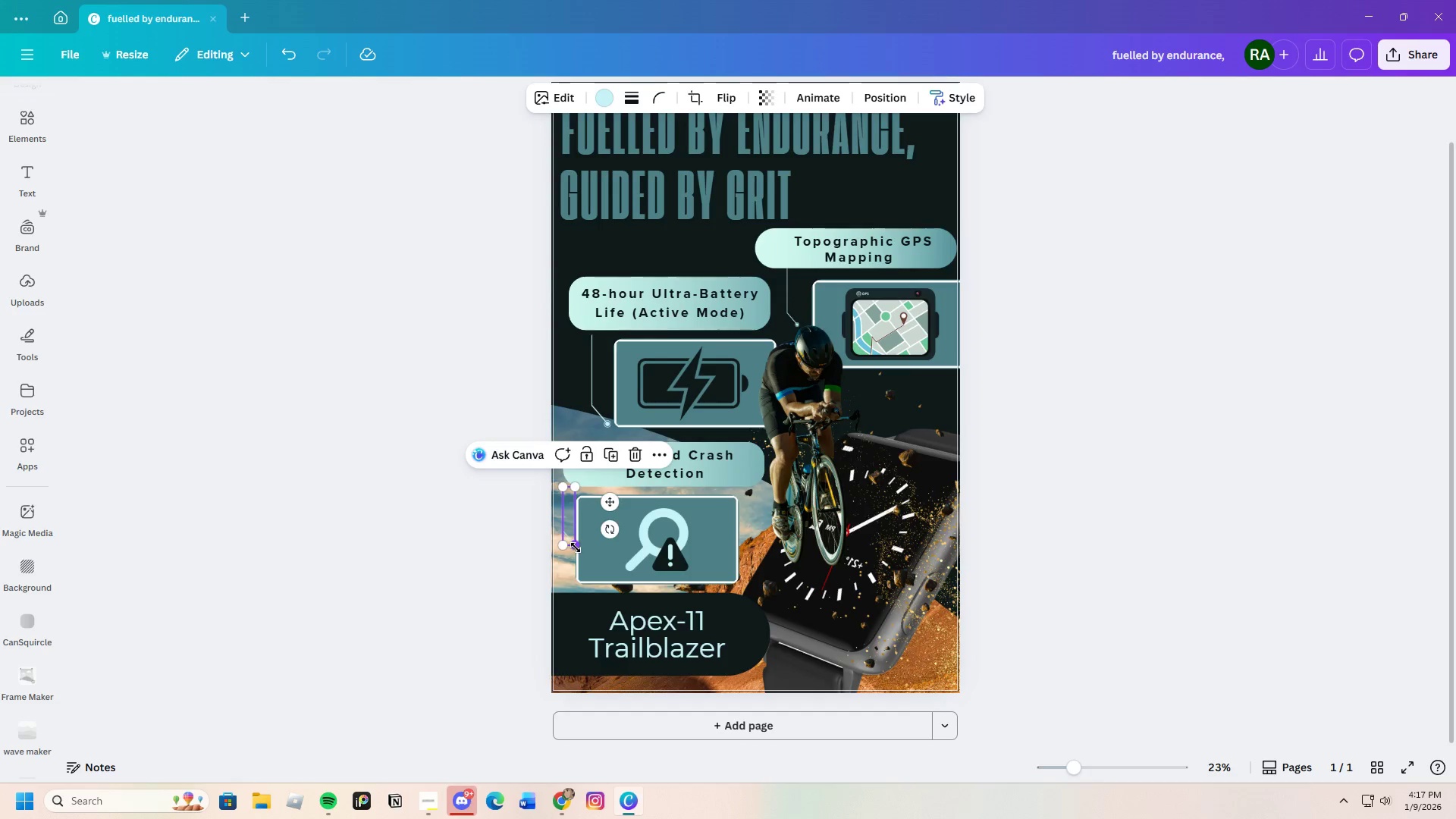 
left_click_drag(start_coordinate=[576, 548], to_coordinate=[606, 570])
 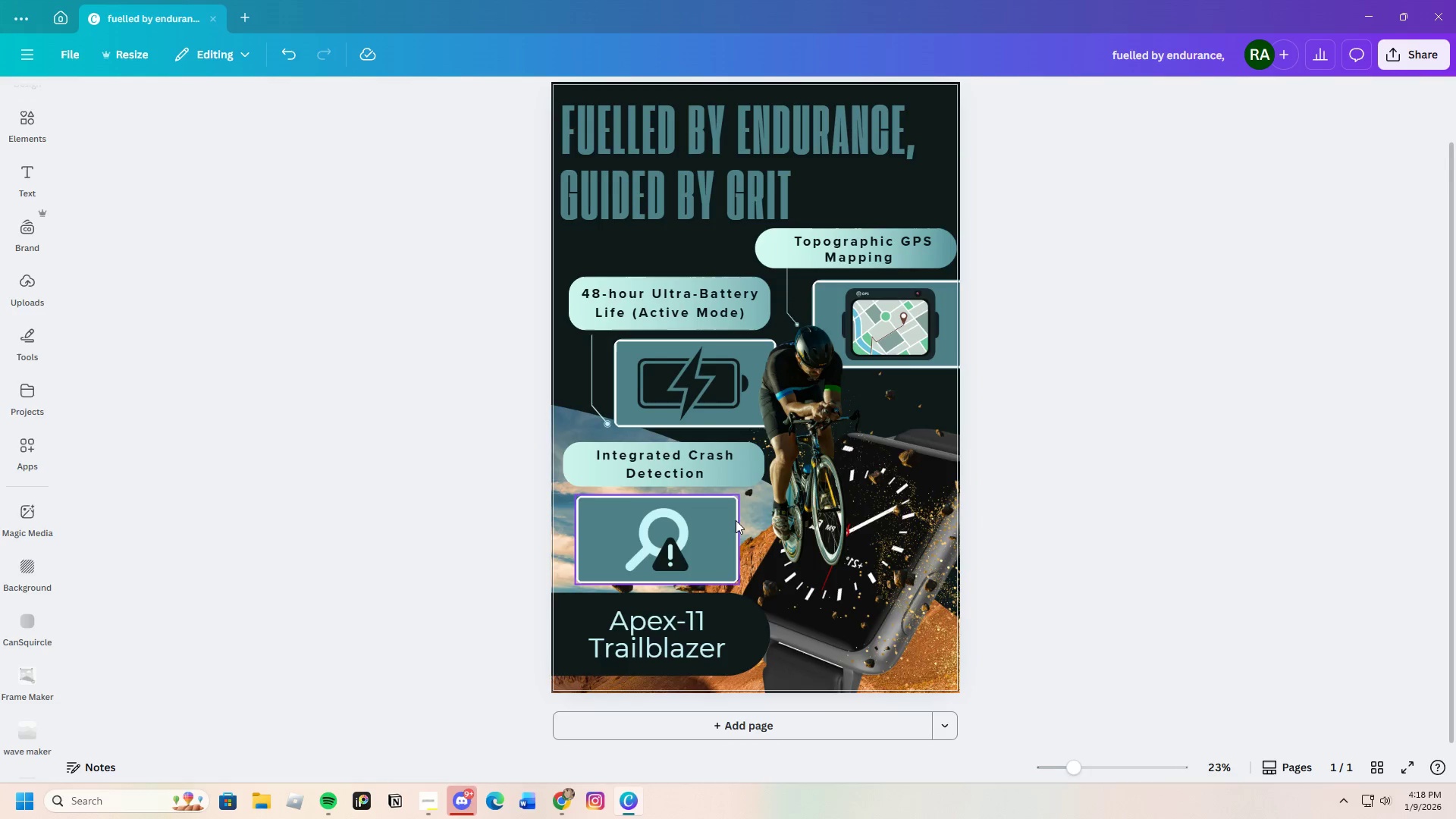 
left_click([726, 526])
 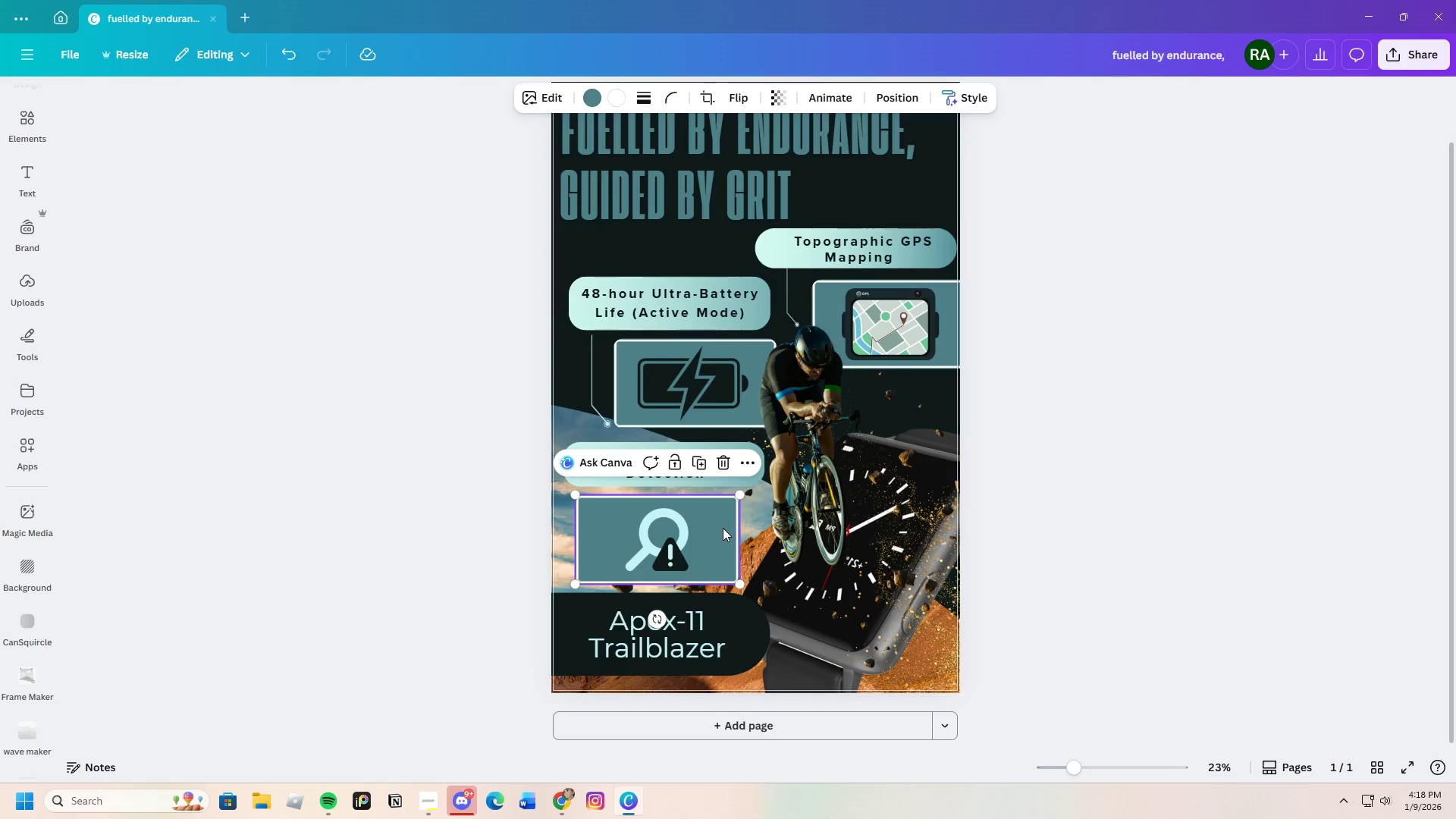 
left_click_drag(start_coordinate=[723, 528], to_coordinate=[752, 528])
 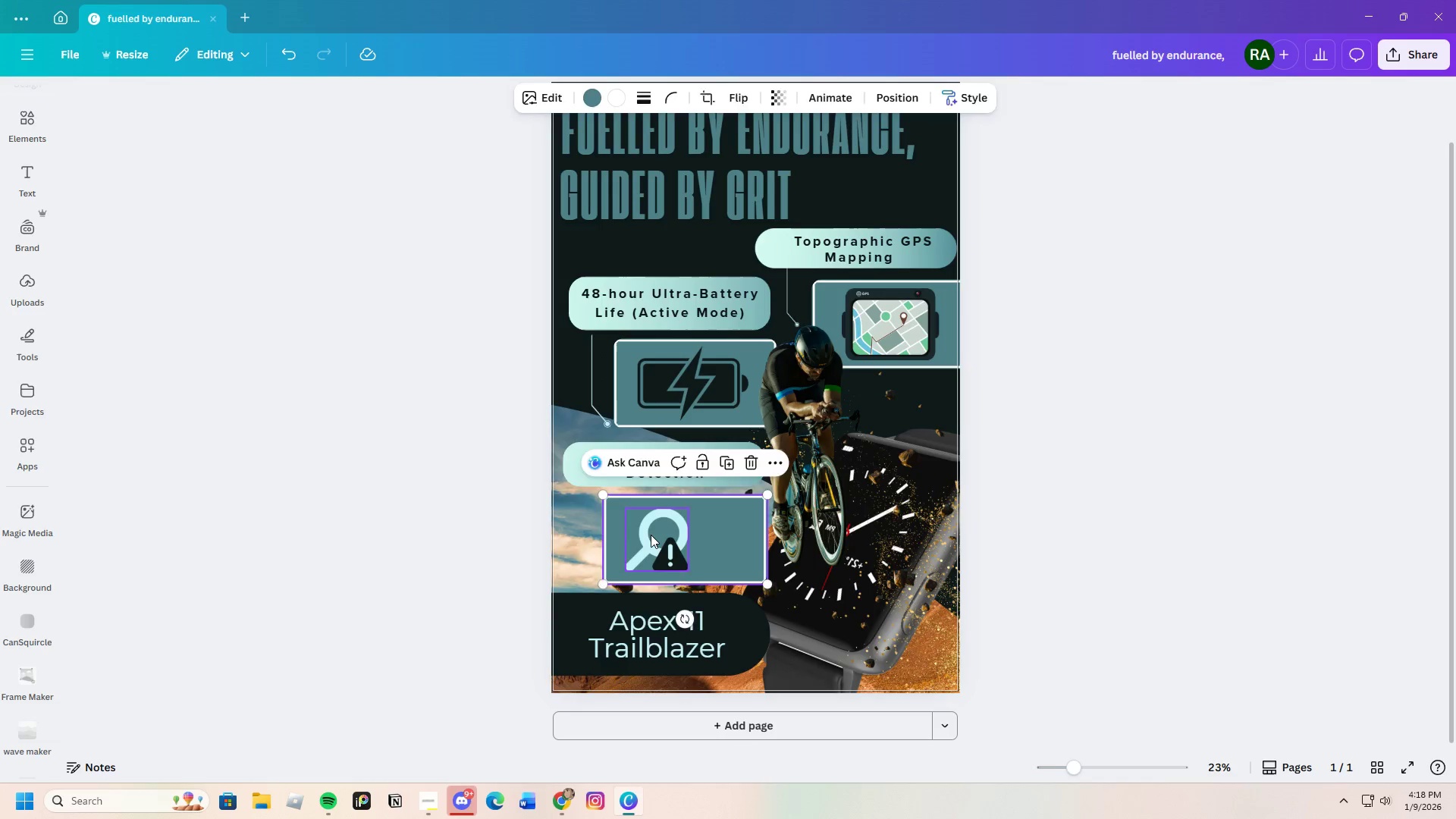 
left_click([651, 535])
 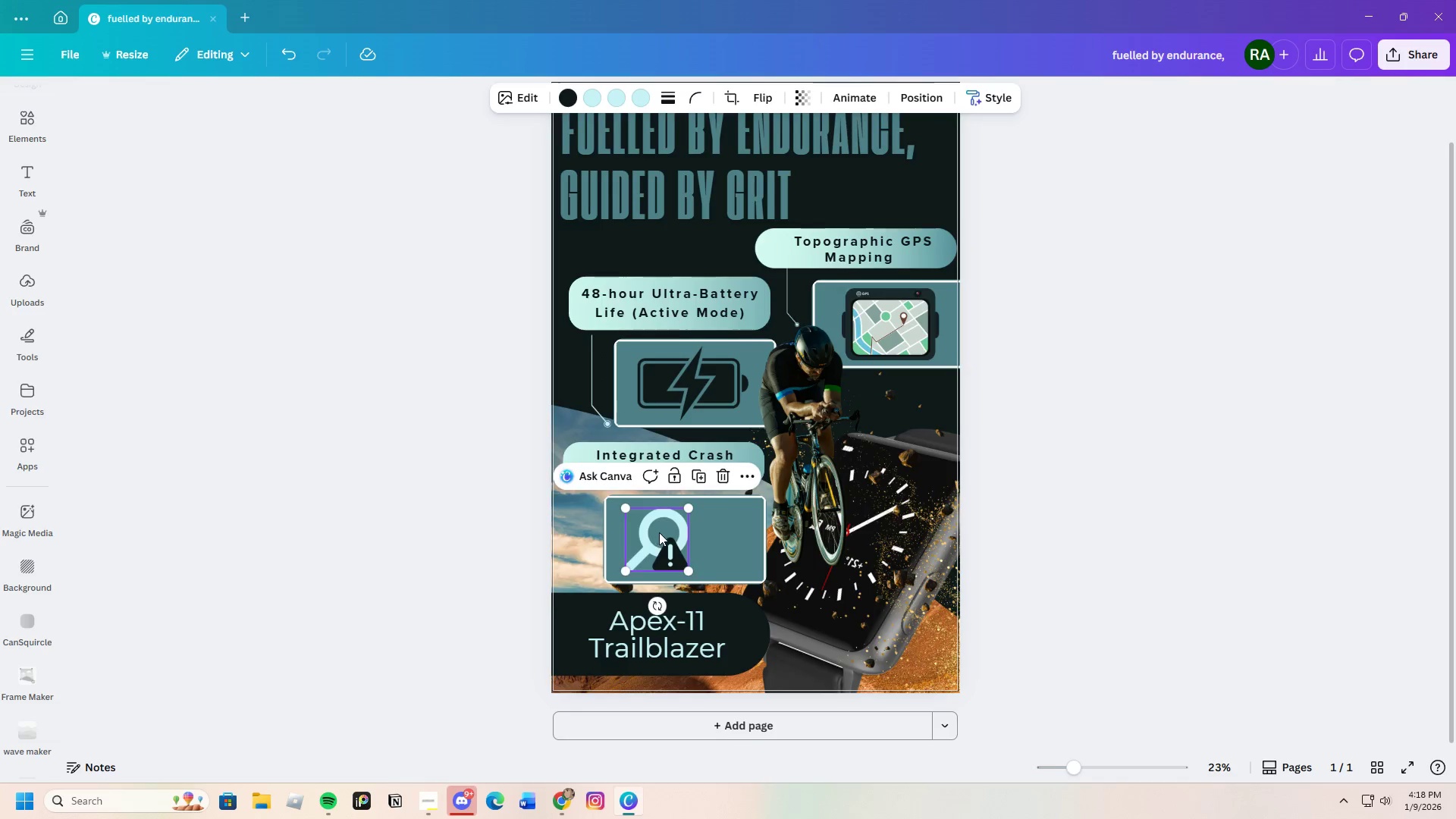 
left_click_drag(start_coordinate=[657, 532], to_coordinate=[688, 535])
 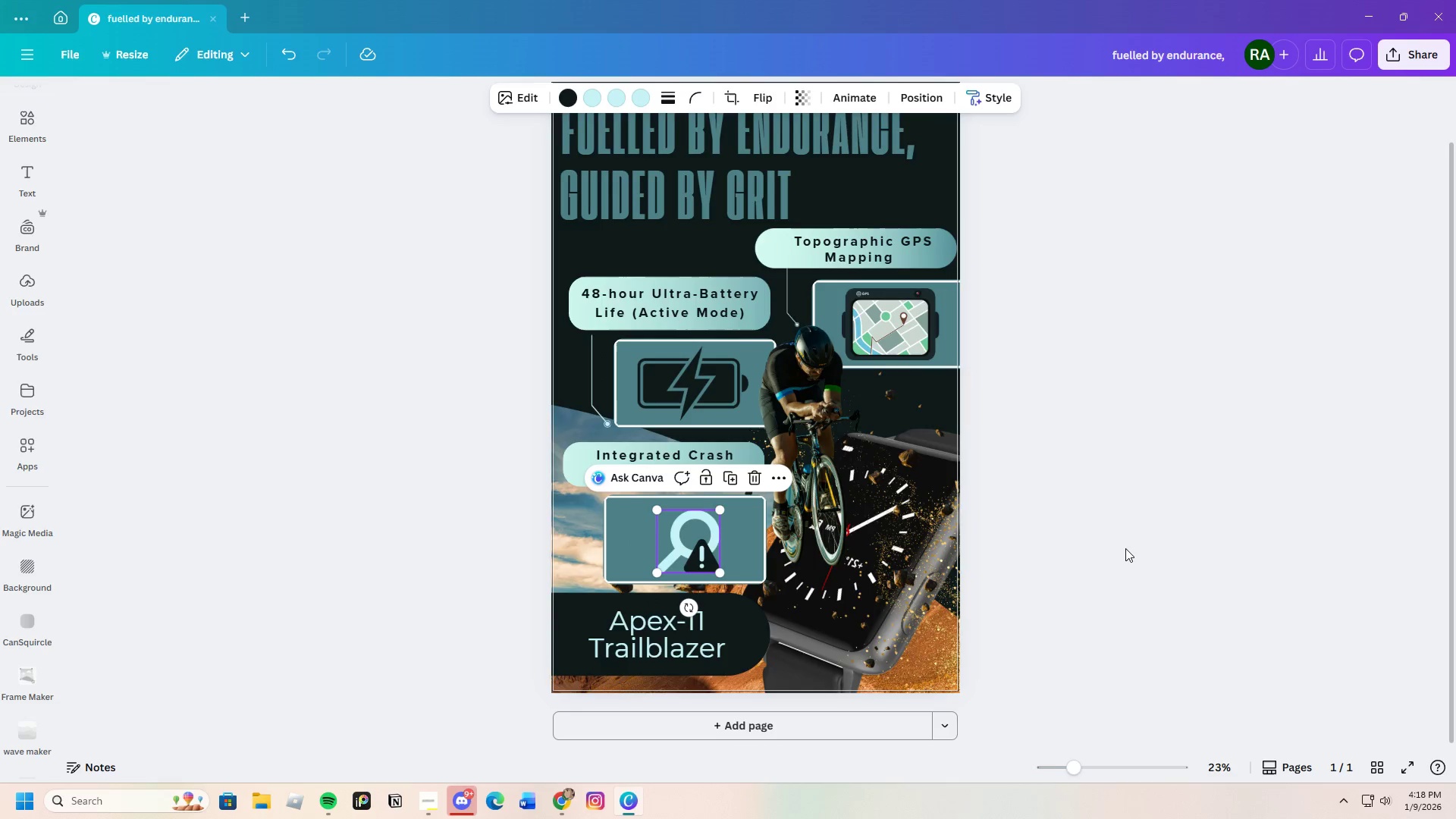 
left_click([1125, 548])
 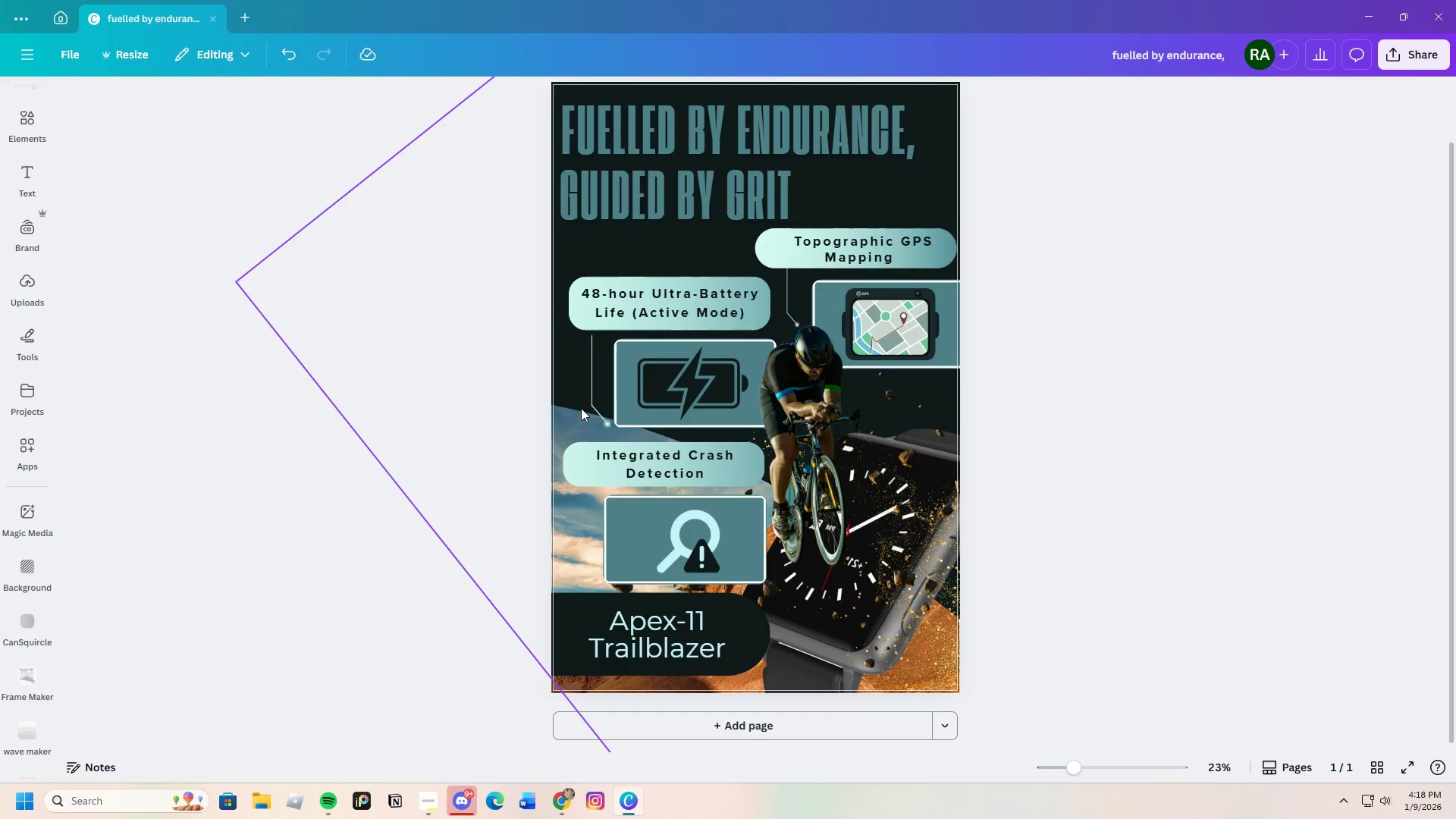 
left_click([589, 402])
 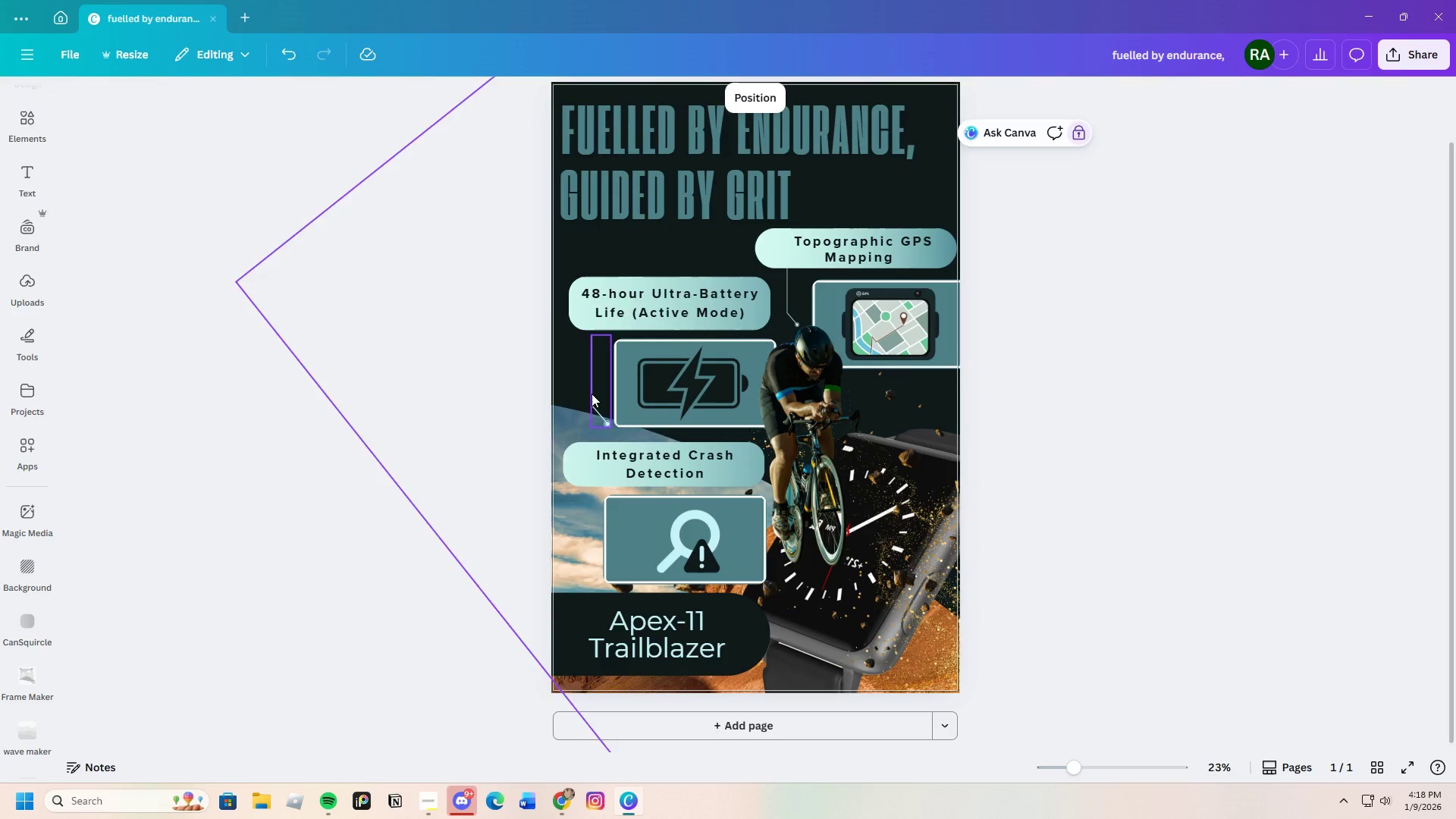 
left_click([592, 394])
 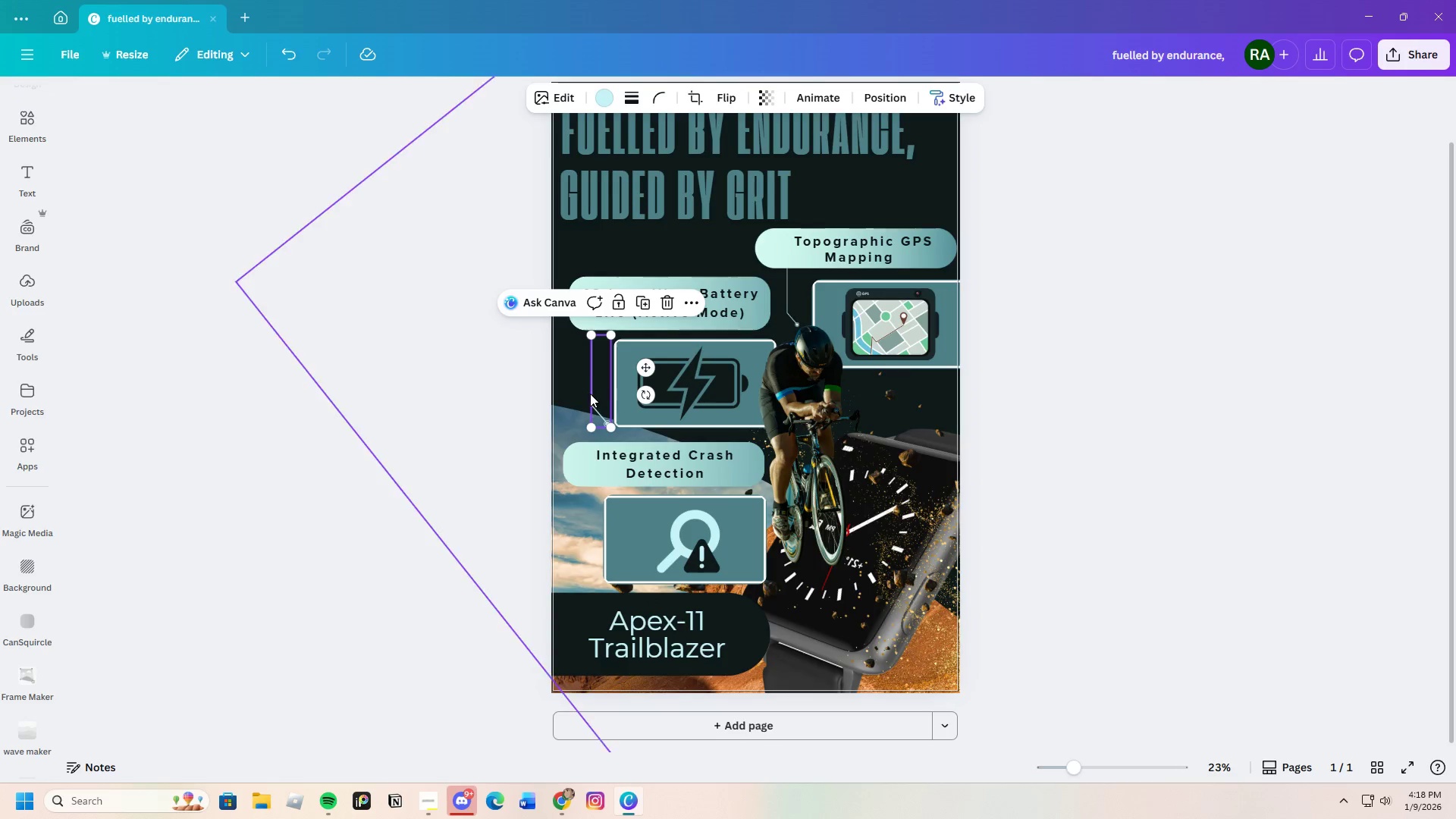 
key(Control+C)
 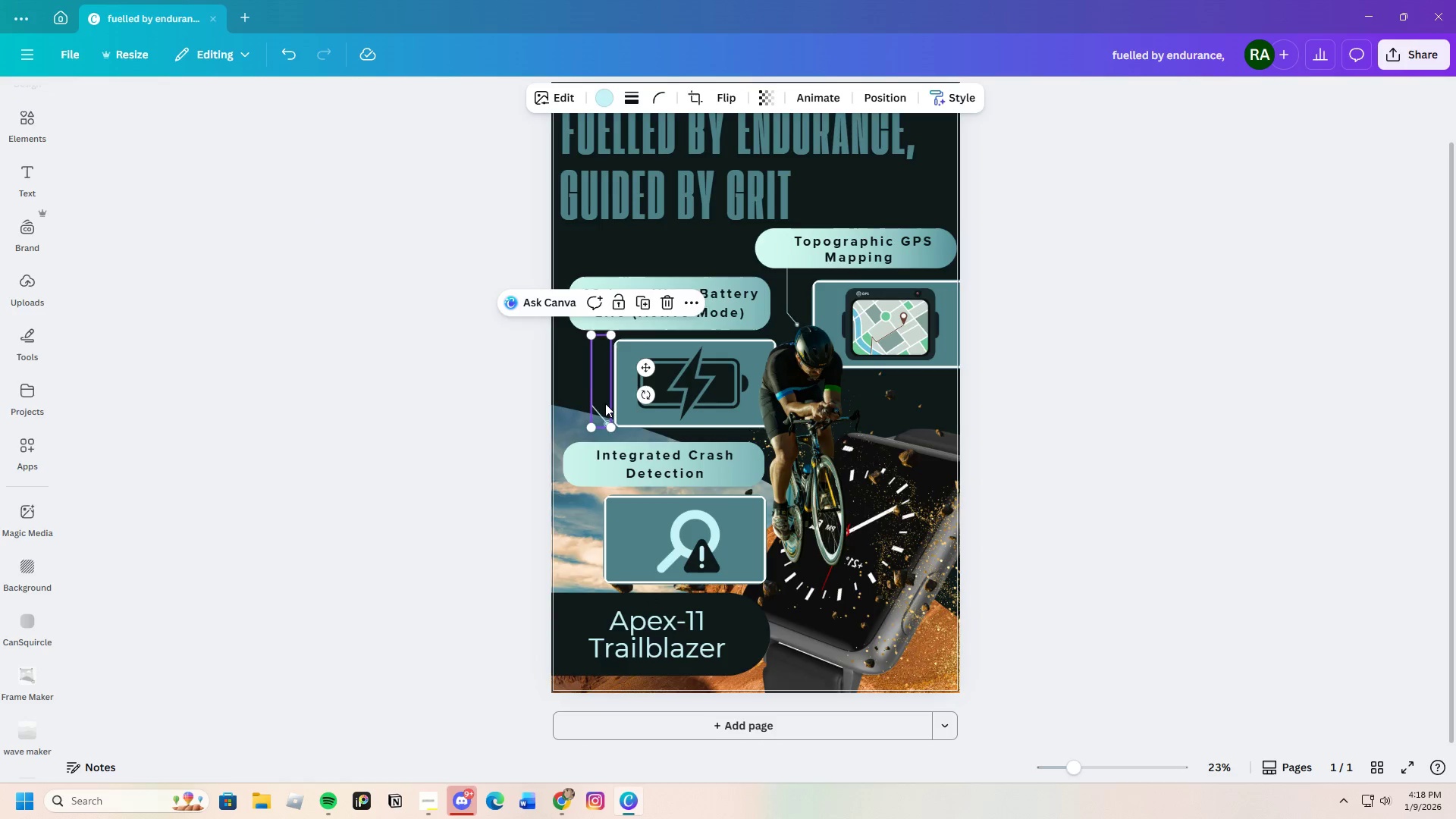 
key(Control+V)
 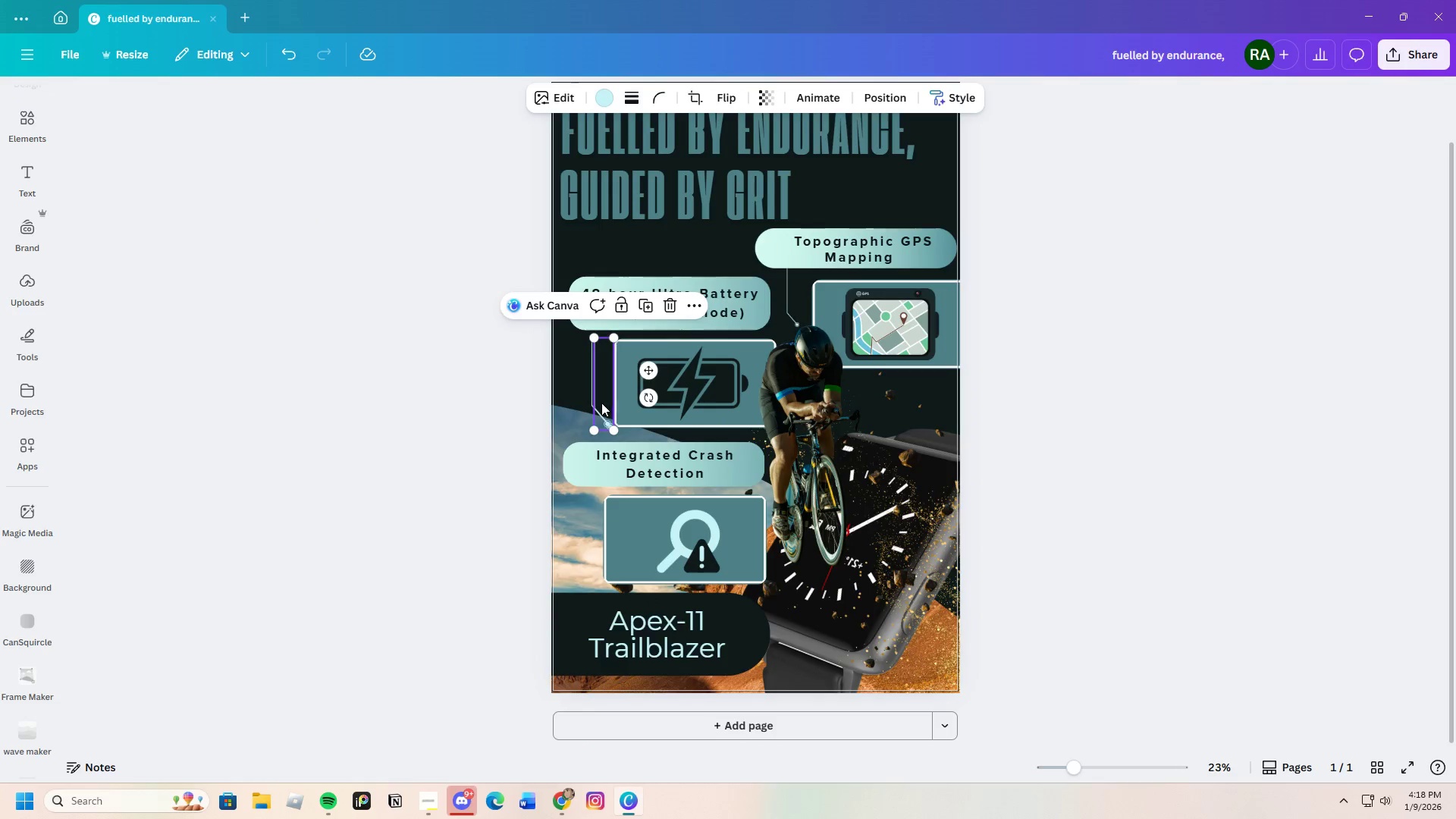 
left_click_drag(start_coordinate=[601, 403], to_coordinate=[588, 551])
 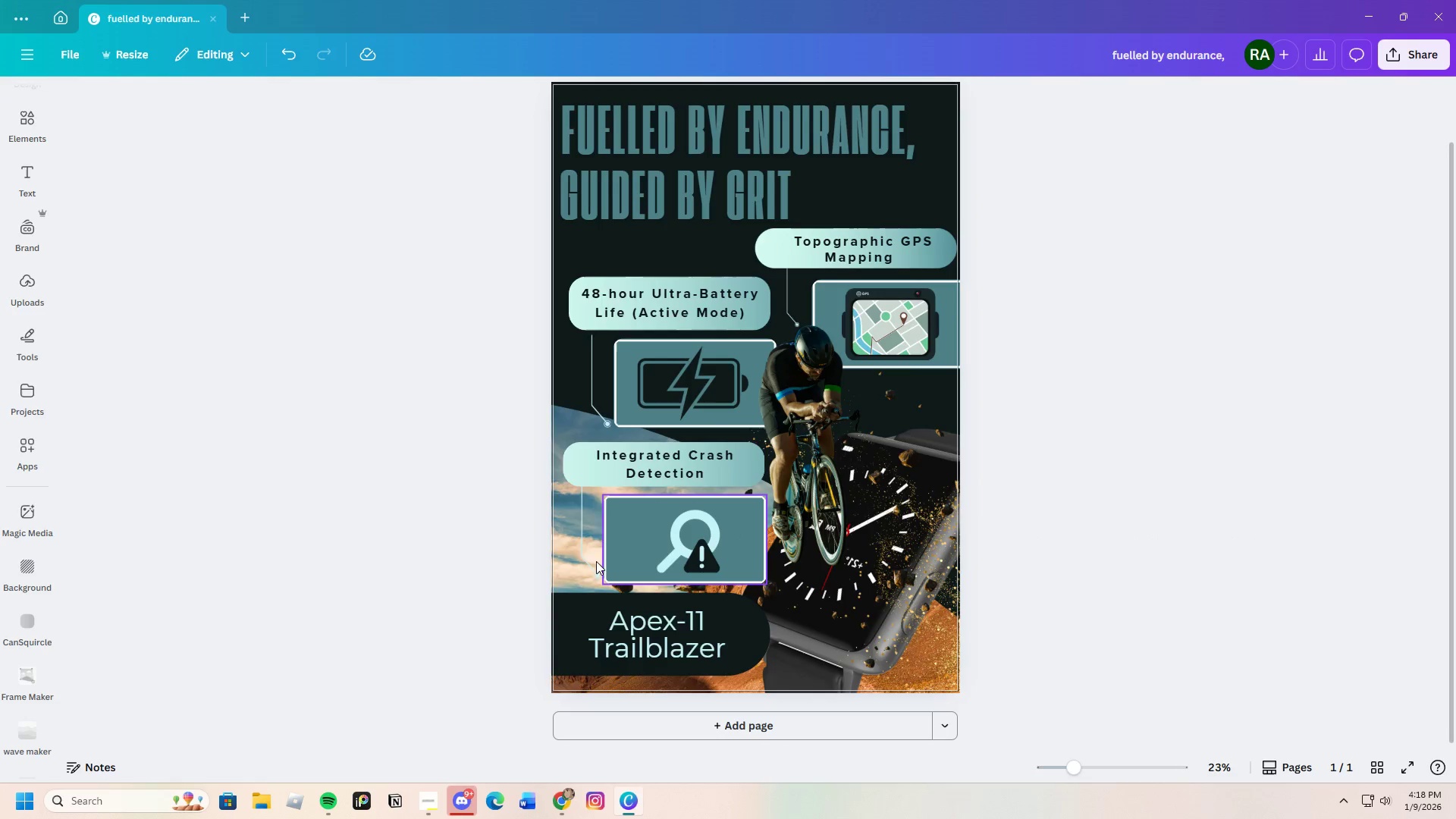 
left_click([586, 551])
 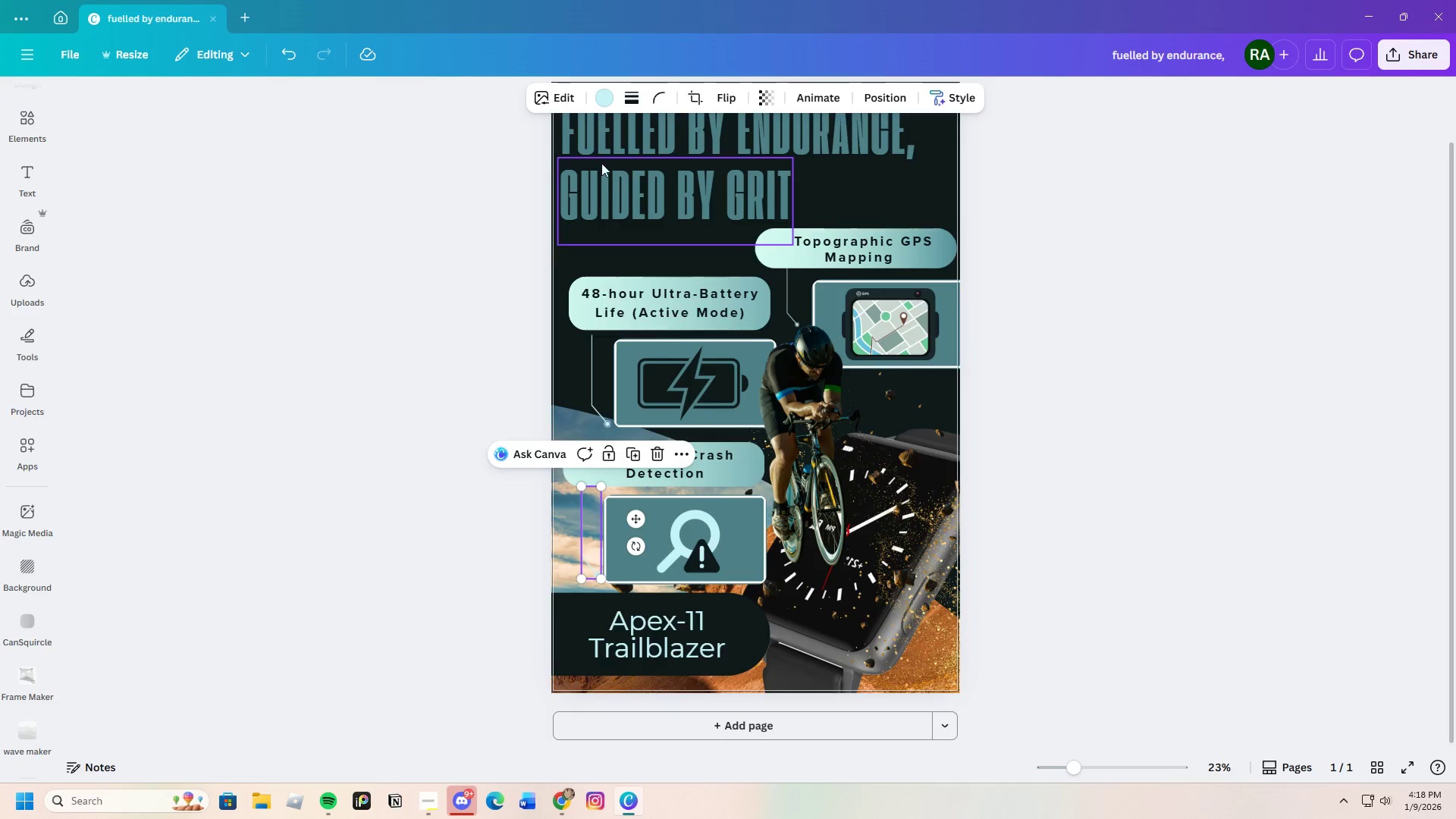 
left_click([607, 106])
 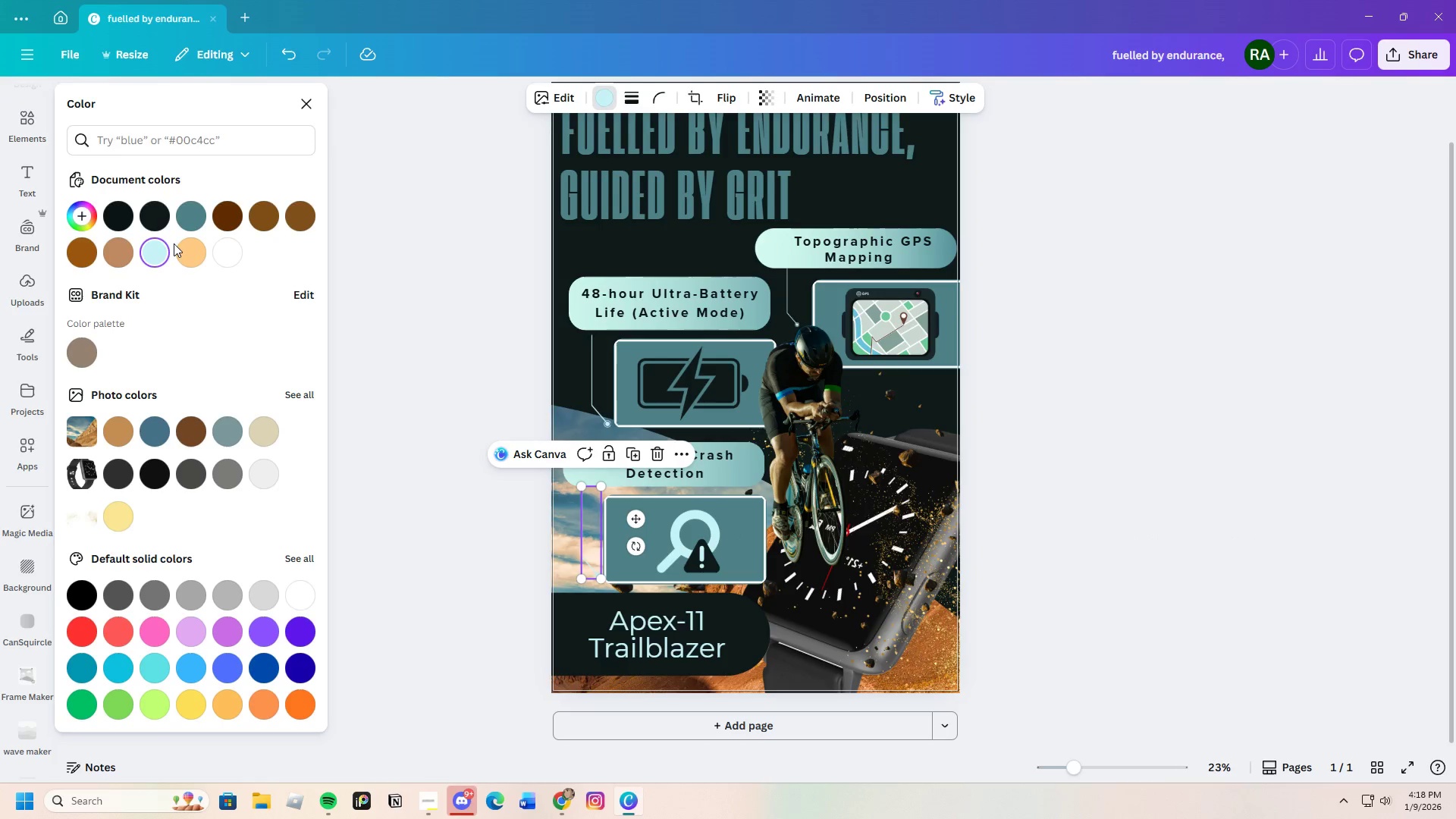 
left_click([154, 229])
 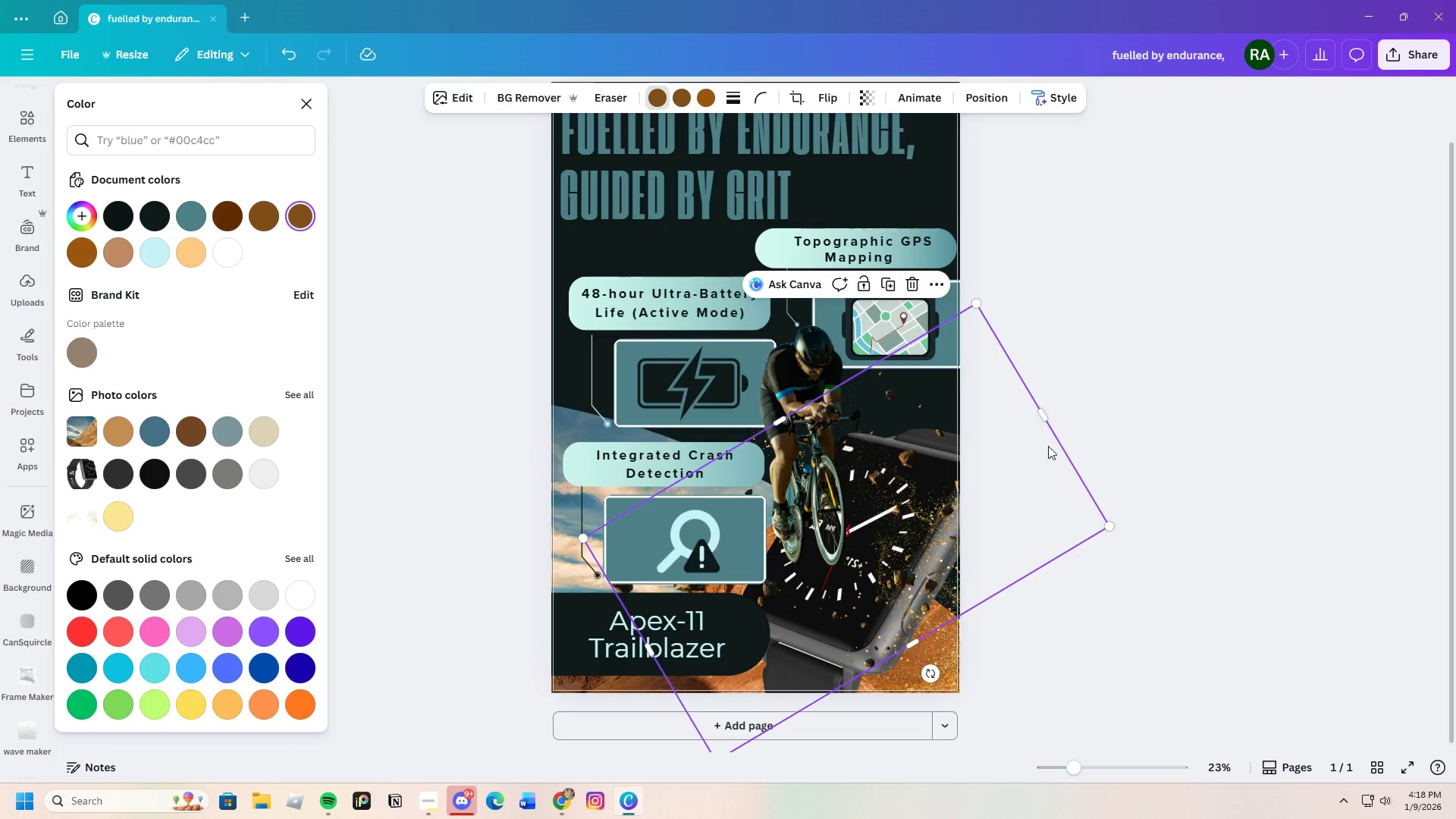 
left_click([1100, 455])
 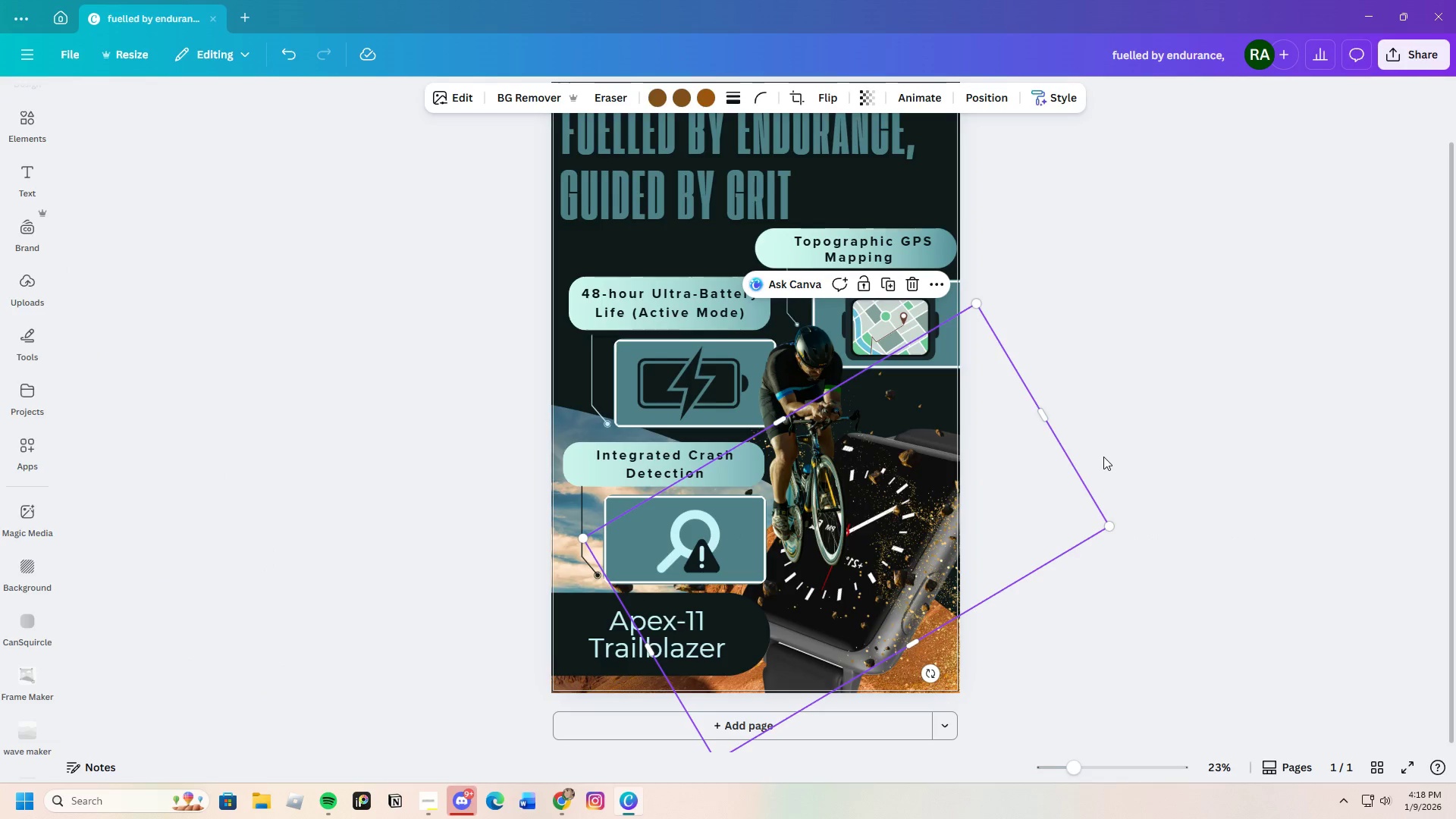 
left_click([1103, 457])
 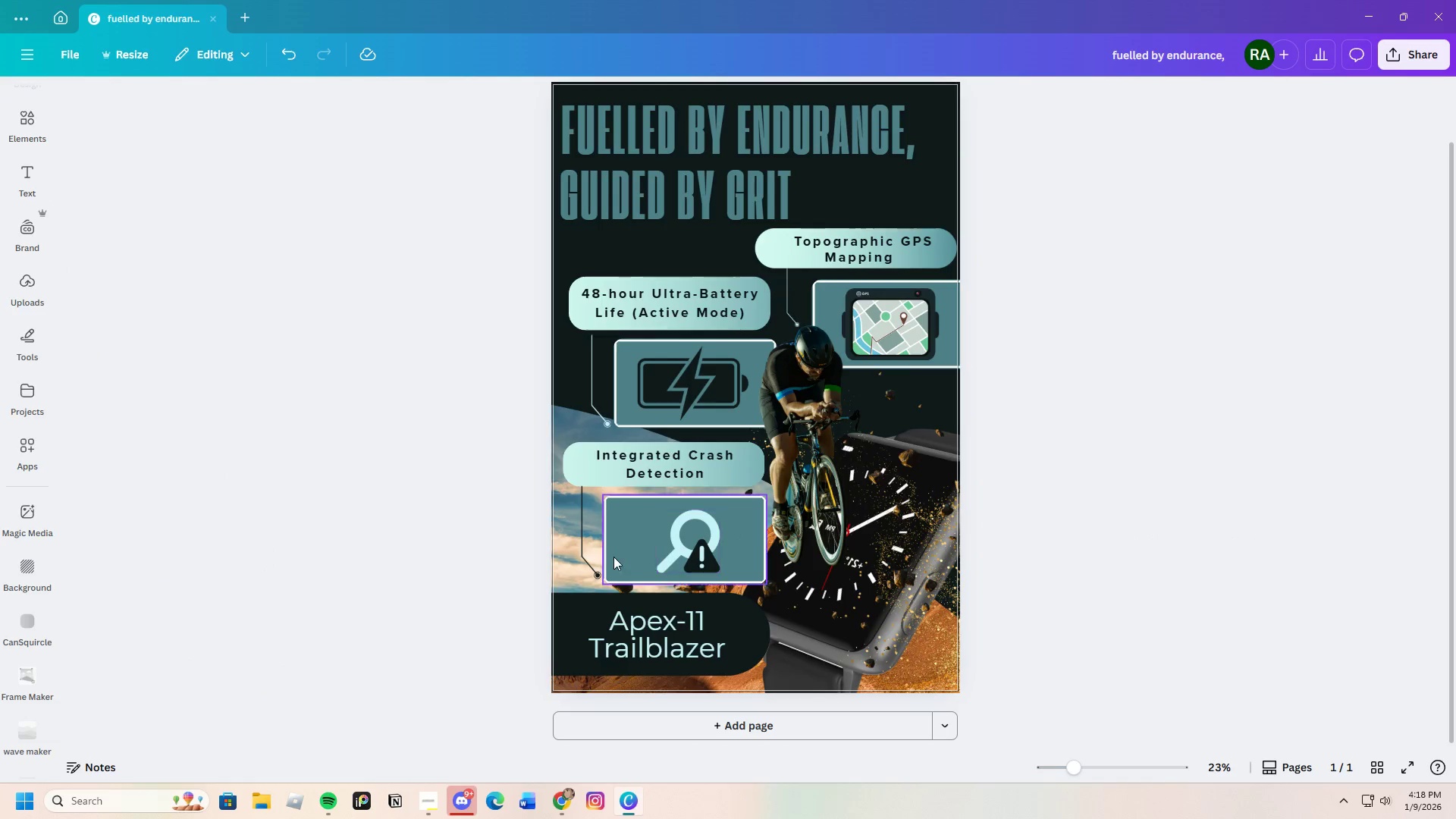 
left_click([619, 554])
 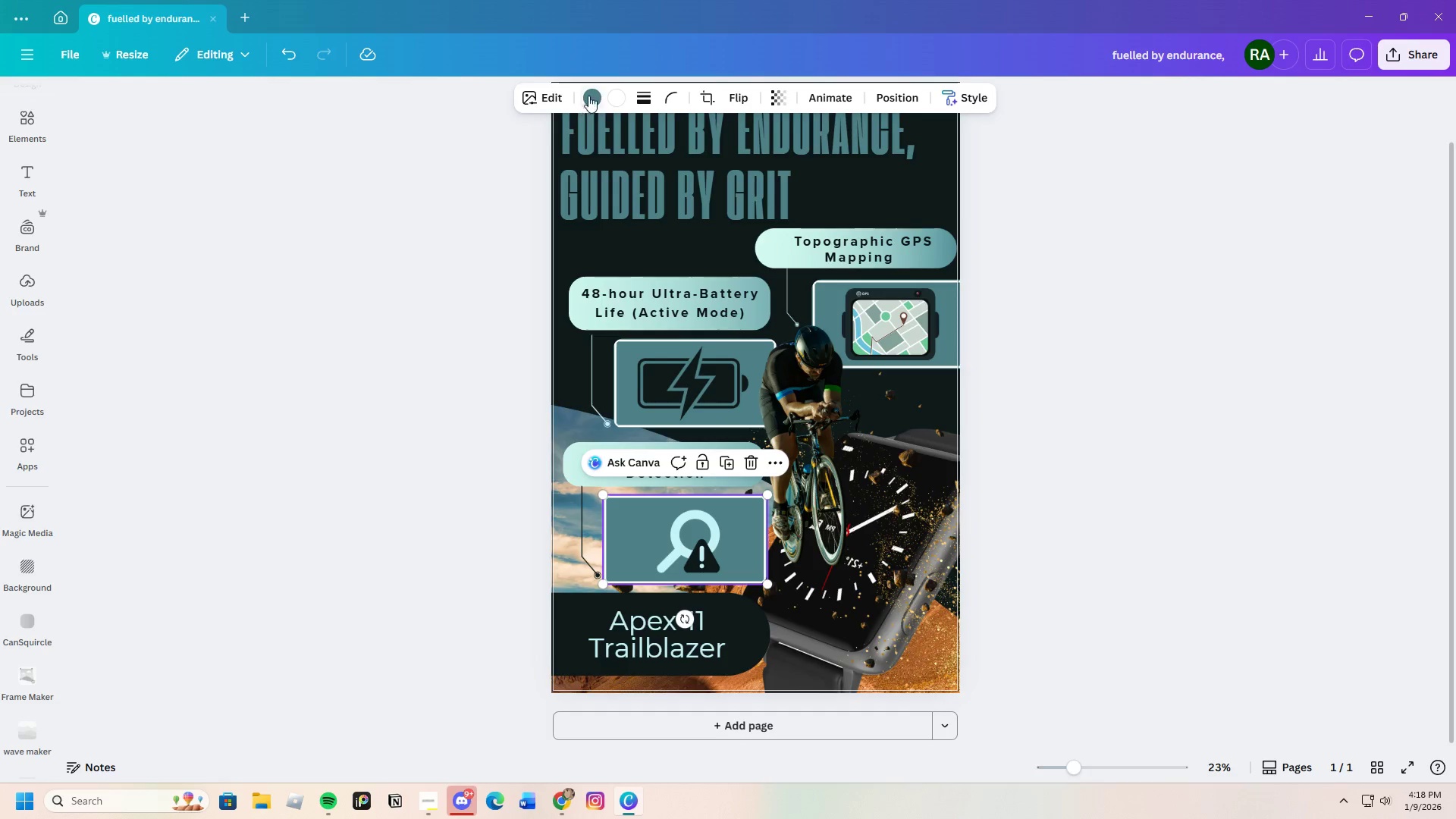 
left_click([595, 93])
 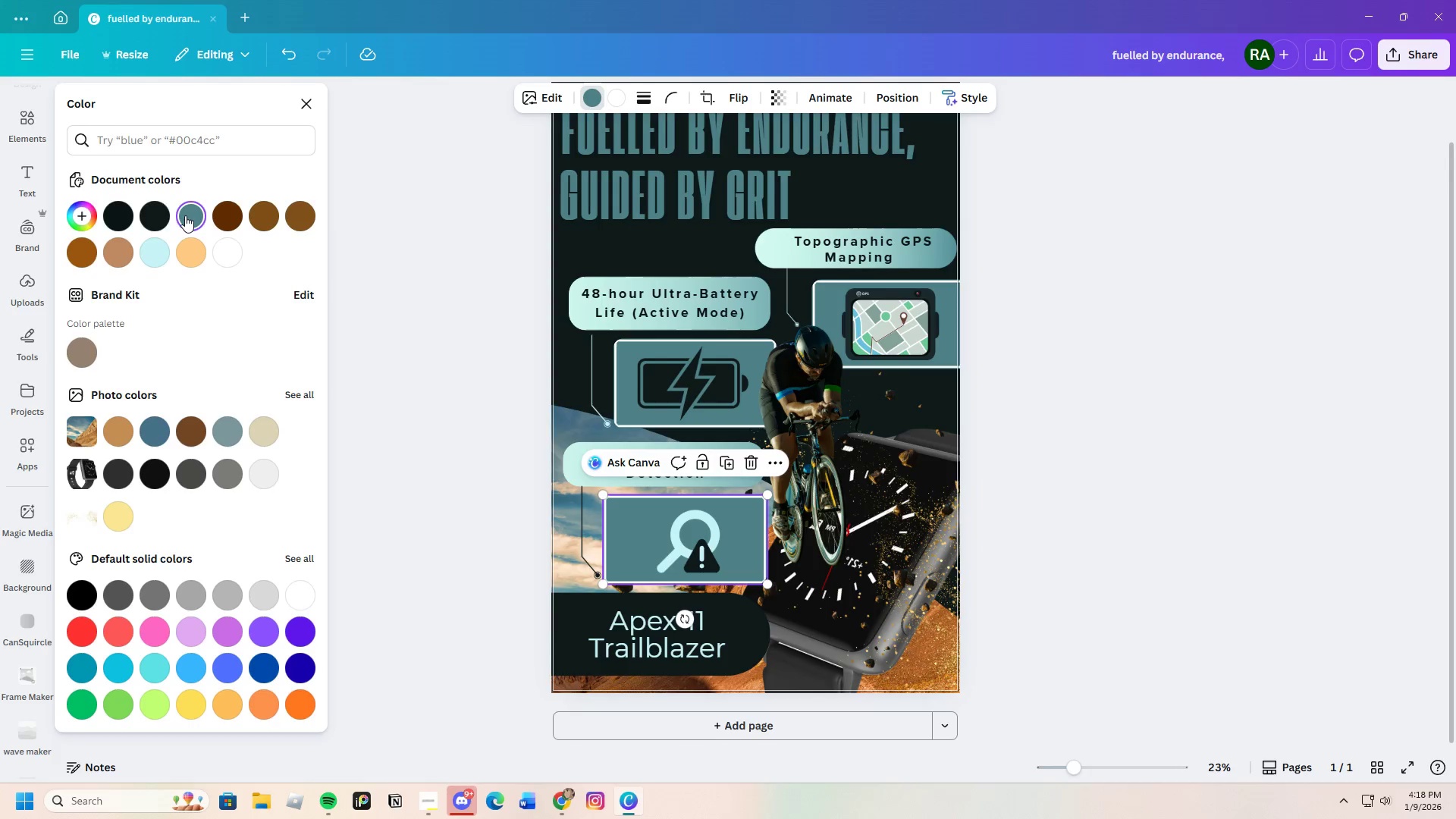 
left_click([155, 219])
 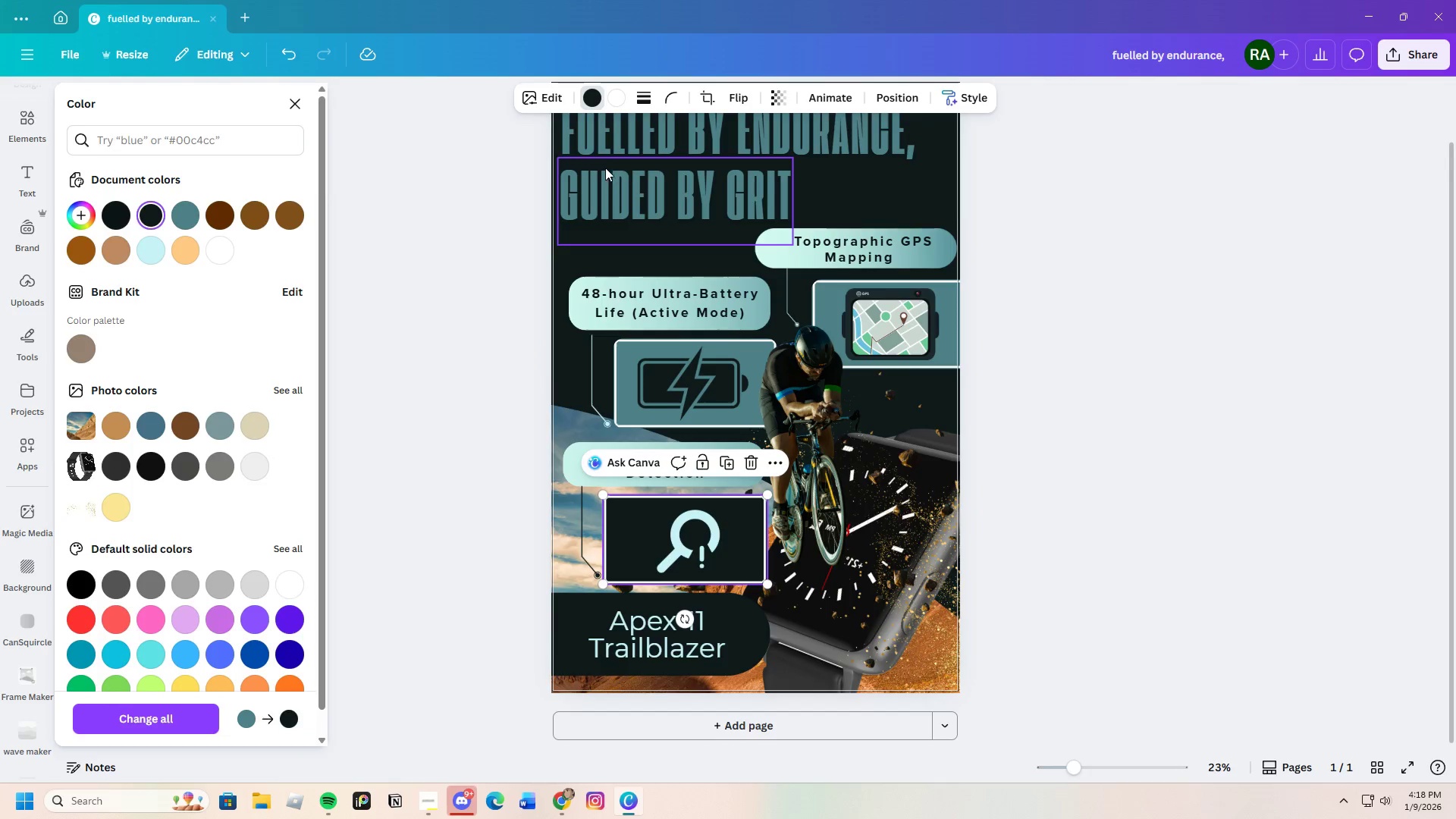 
left_click([696, 558])
 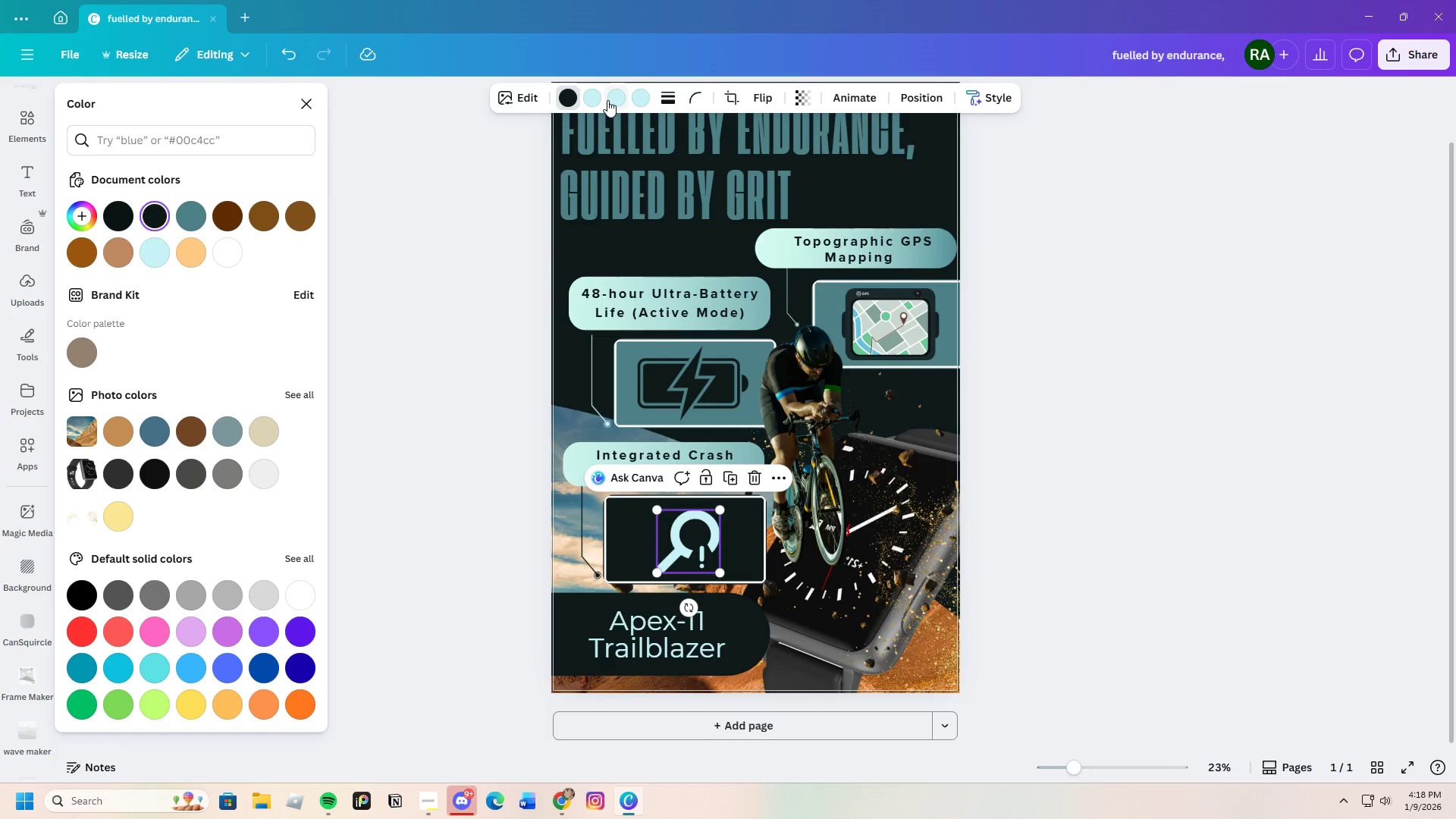 
left_click([602, 99])
 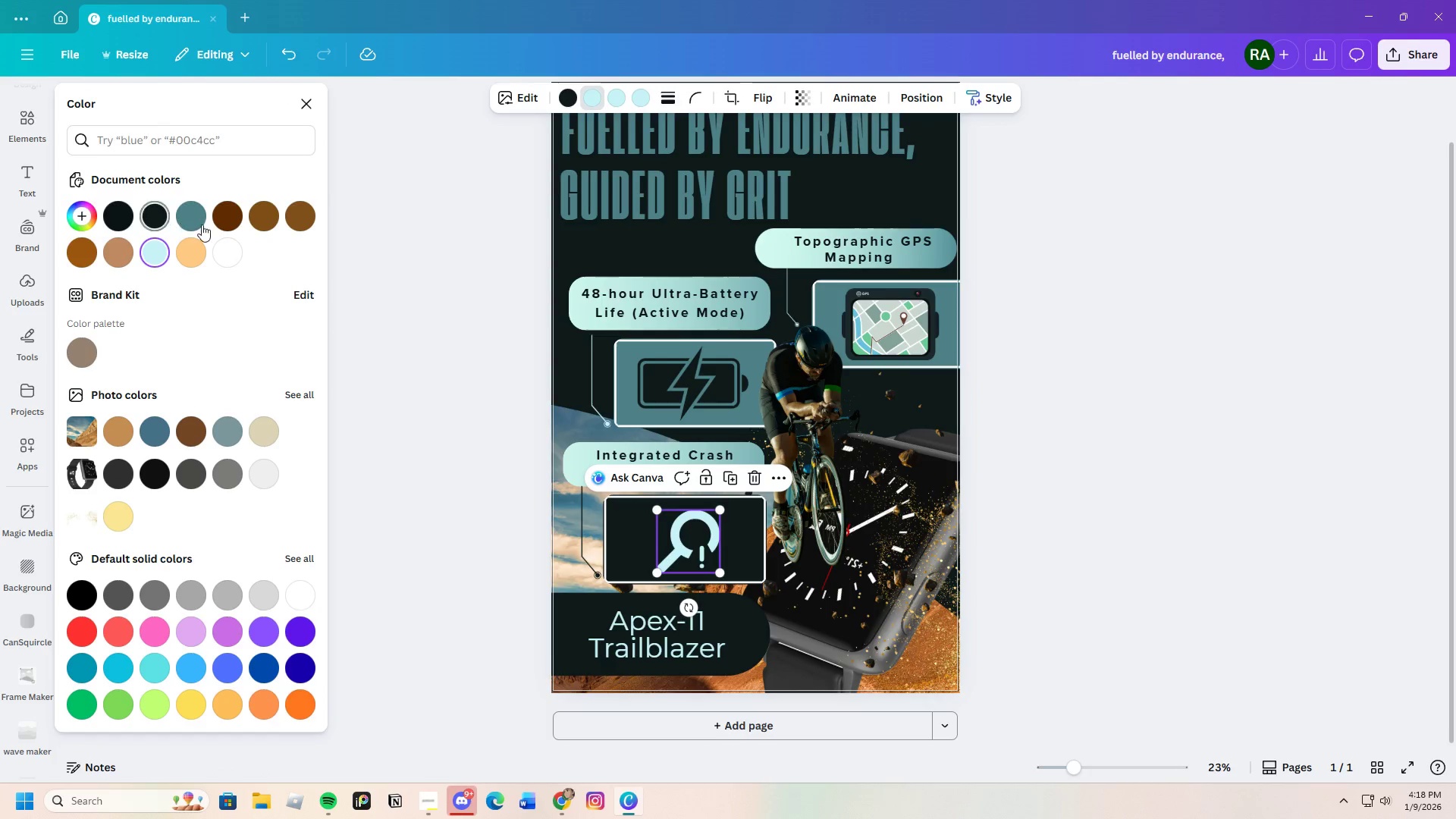 
left_click([202, 224])
 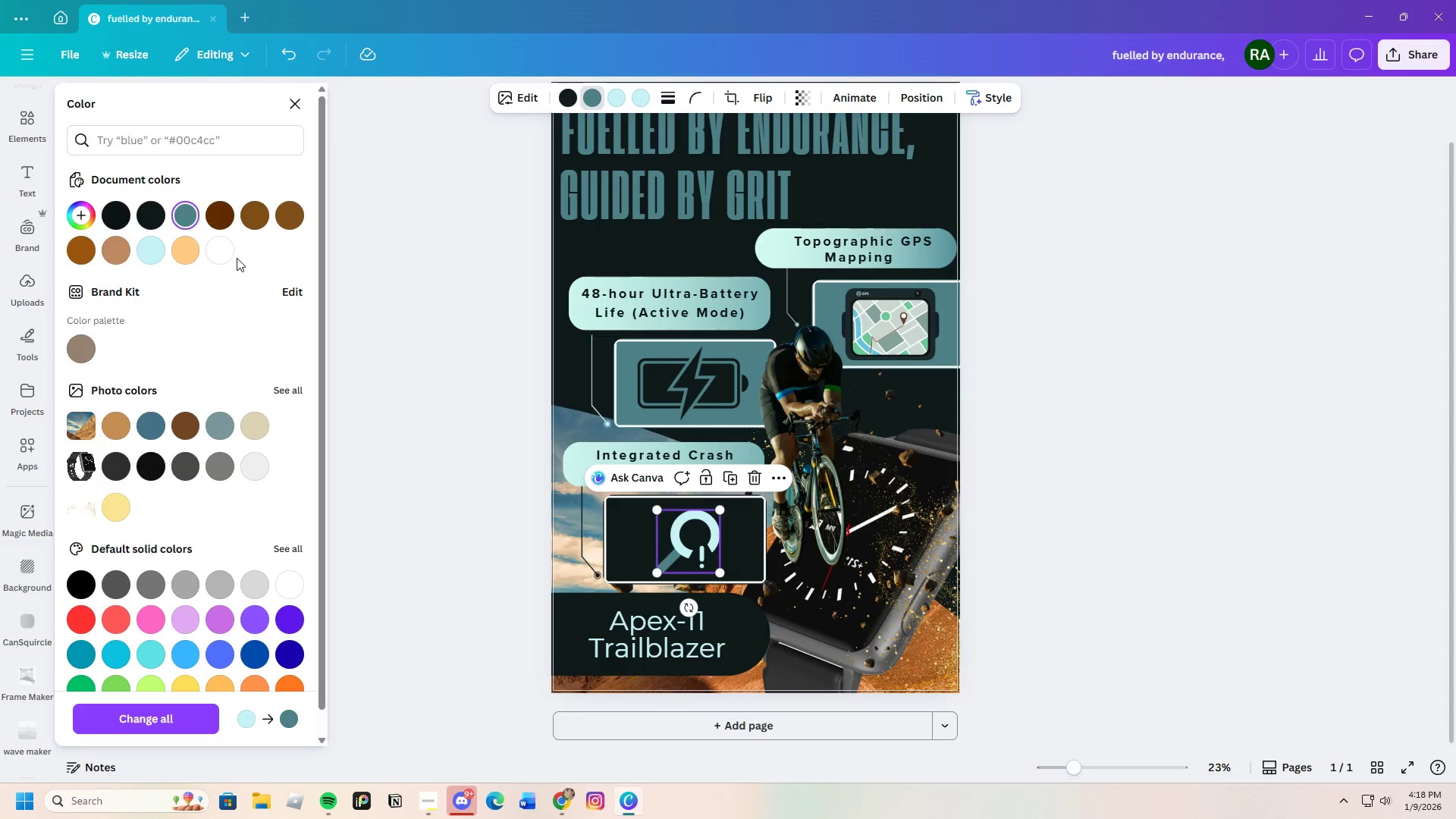 
left_click([143, 253])
 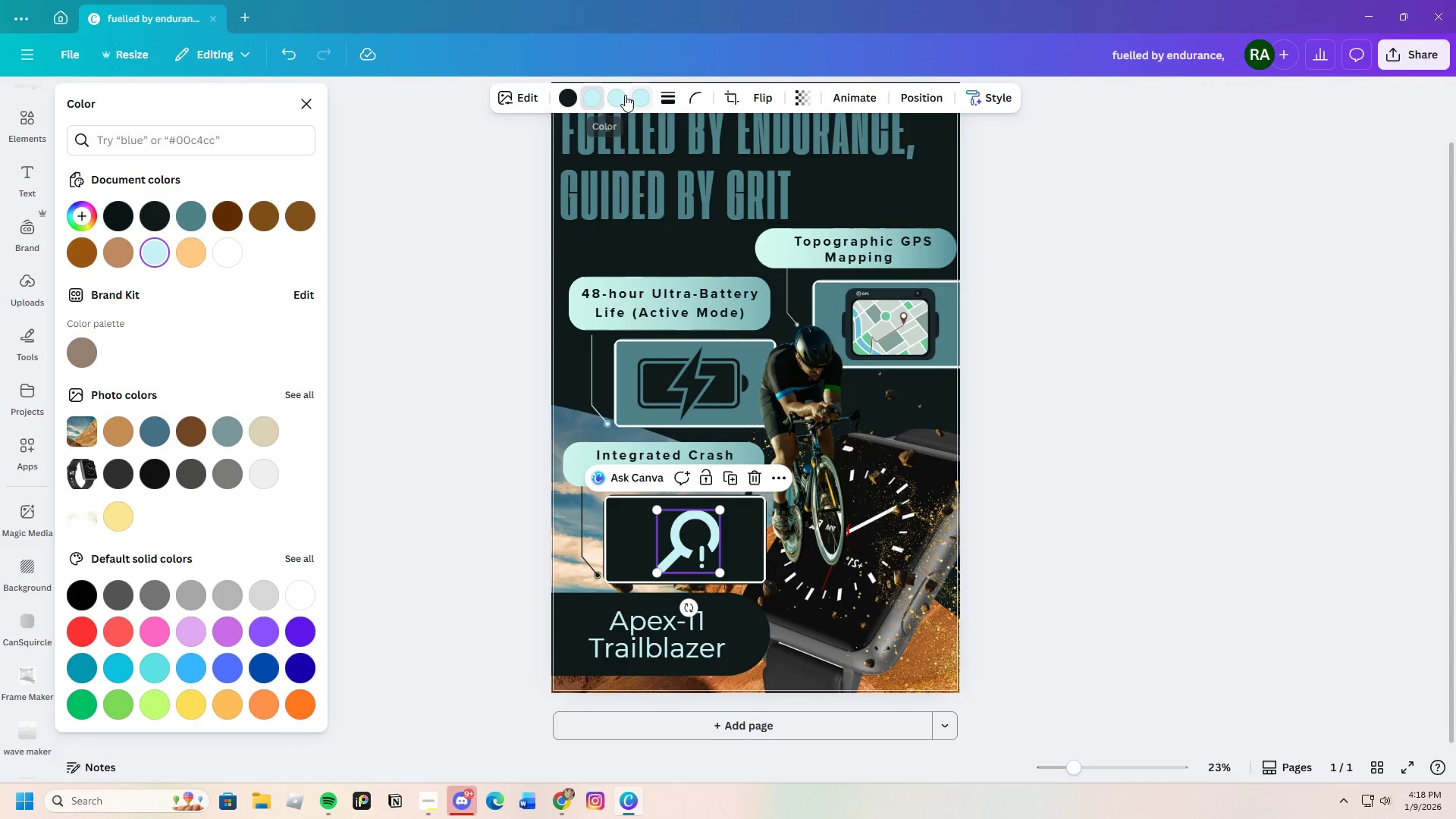 
left_click([616, 96])
 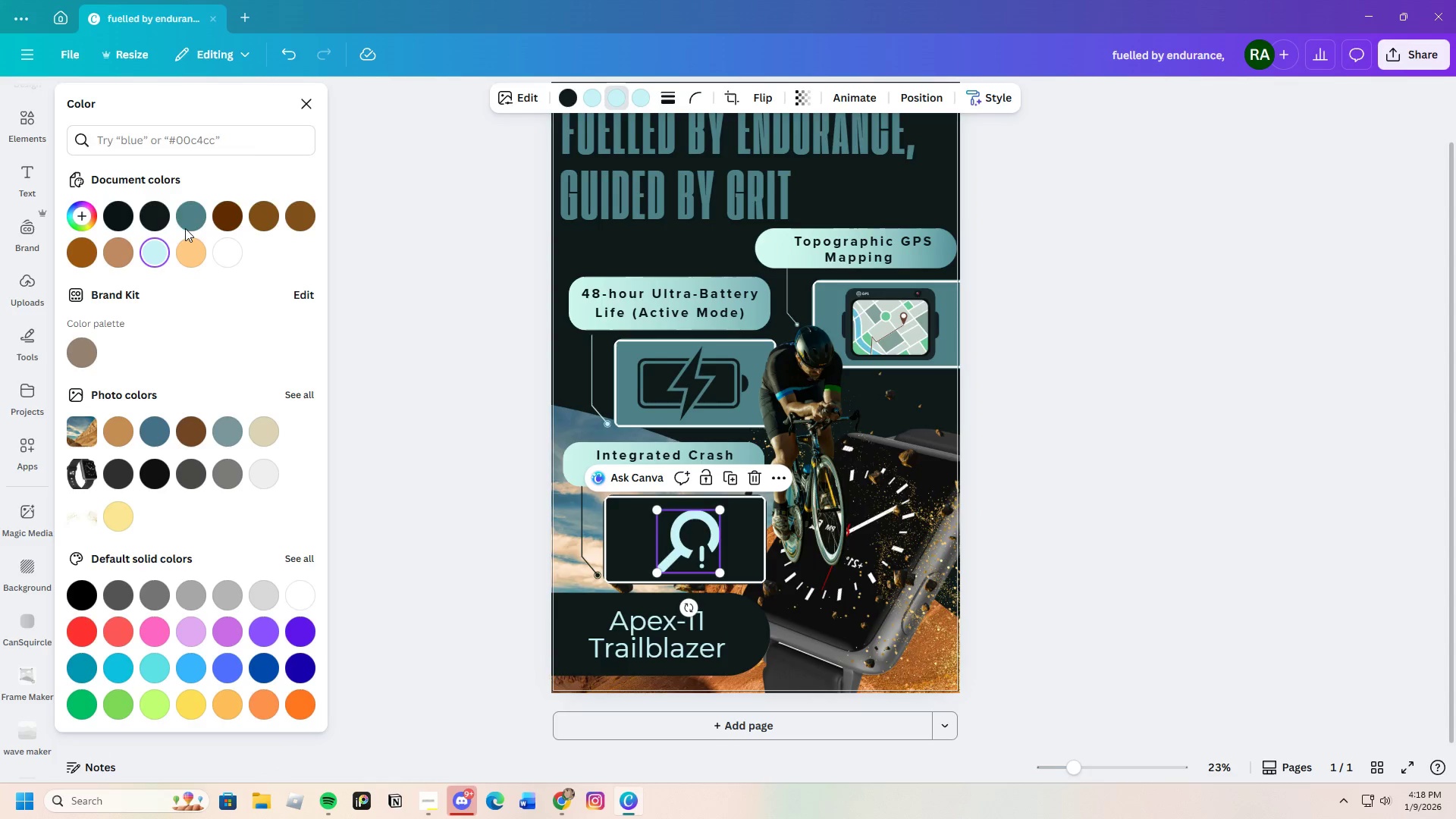 
left_click([191, 213])
 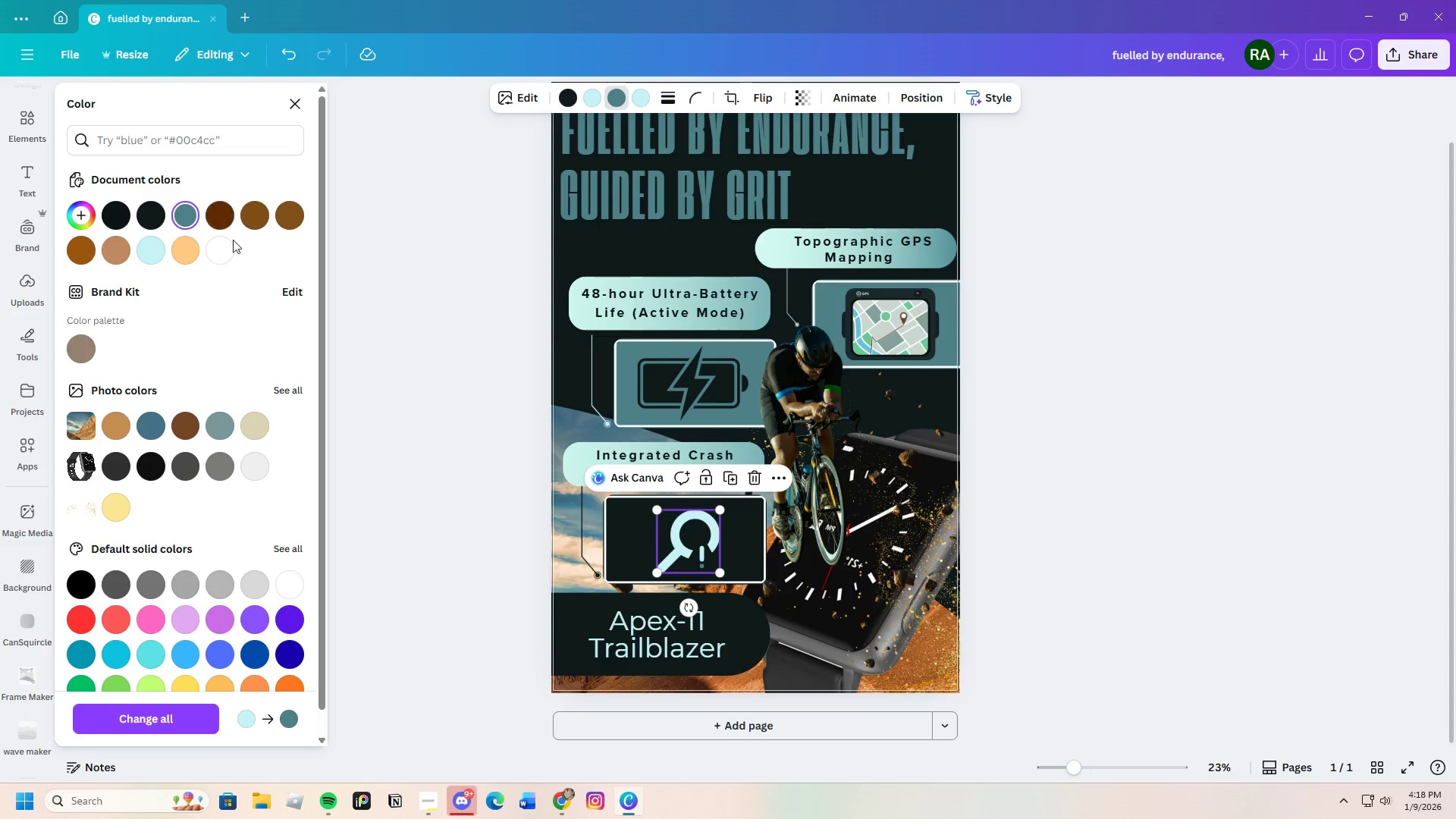 
left_click([146, 249])
 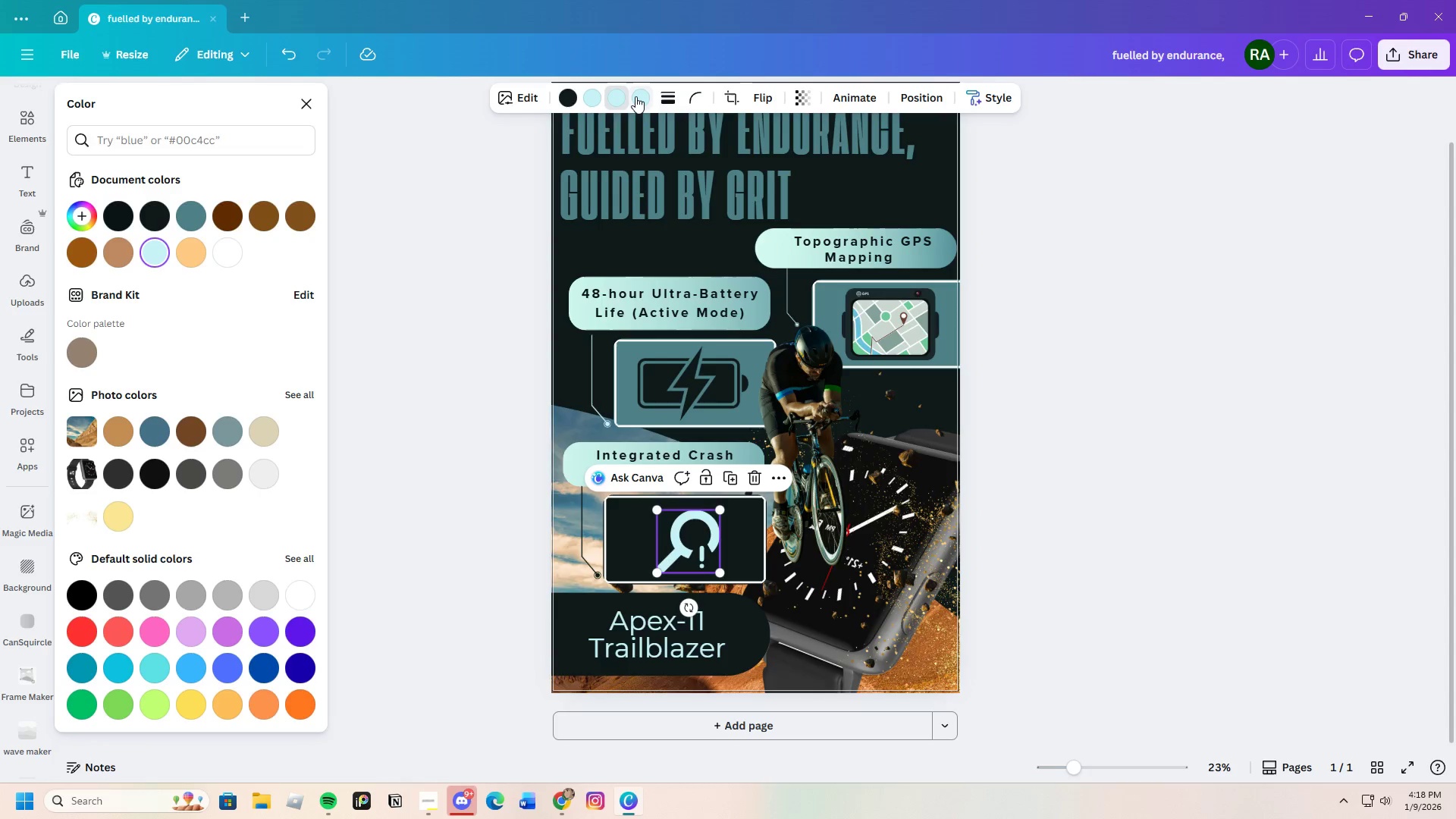 
left_click([635, 96])
 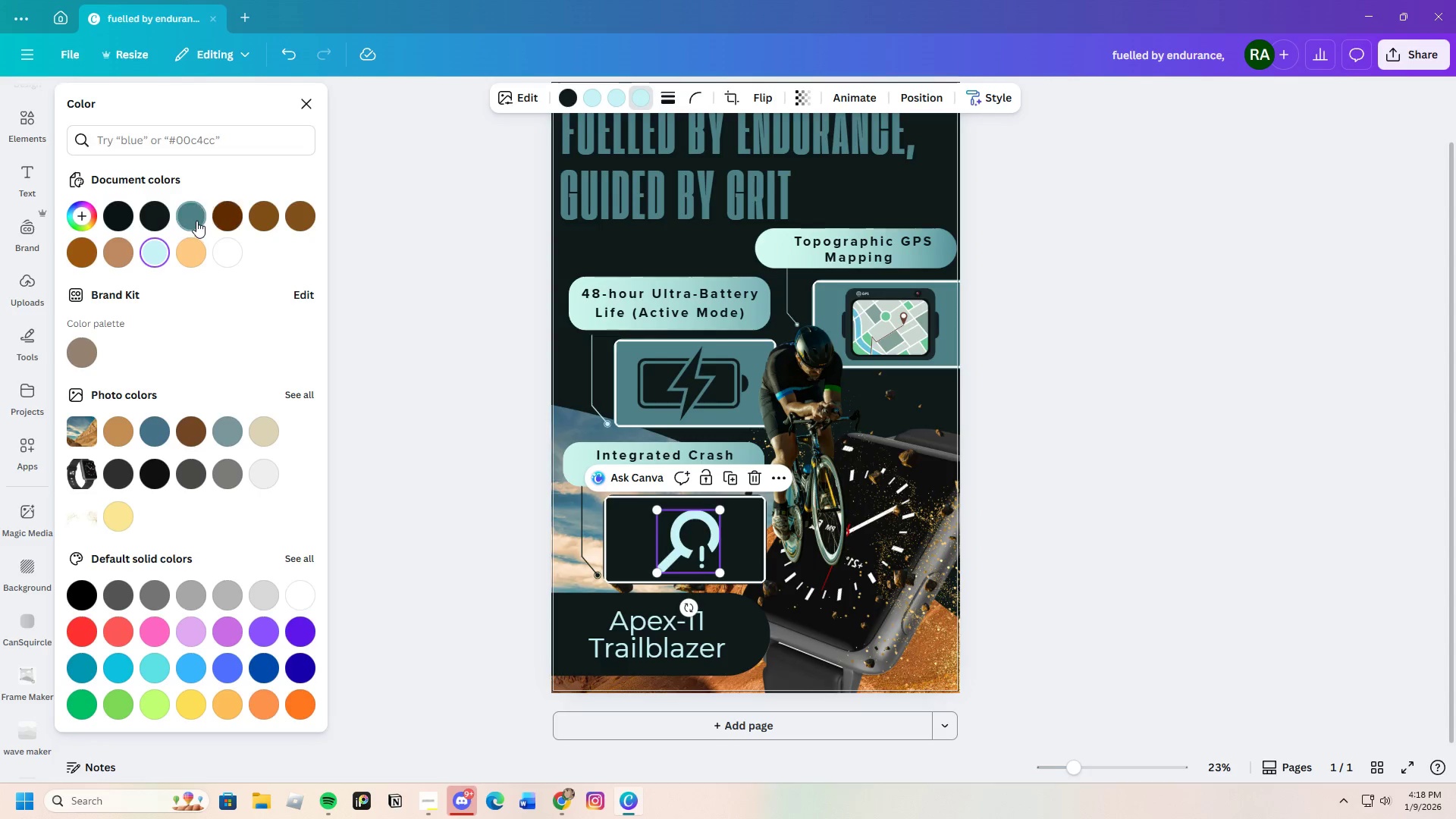 
left_click([196, 220])
 